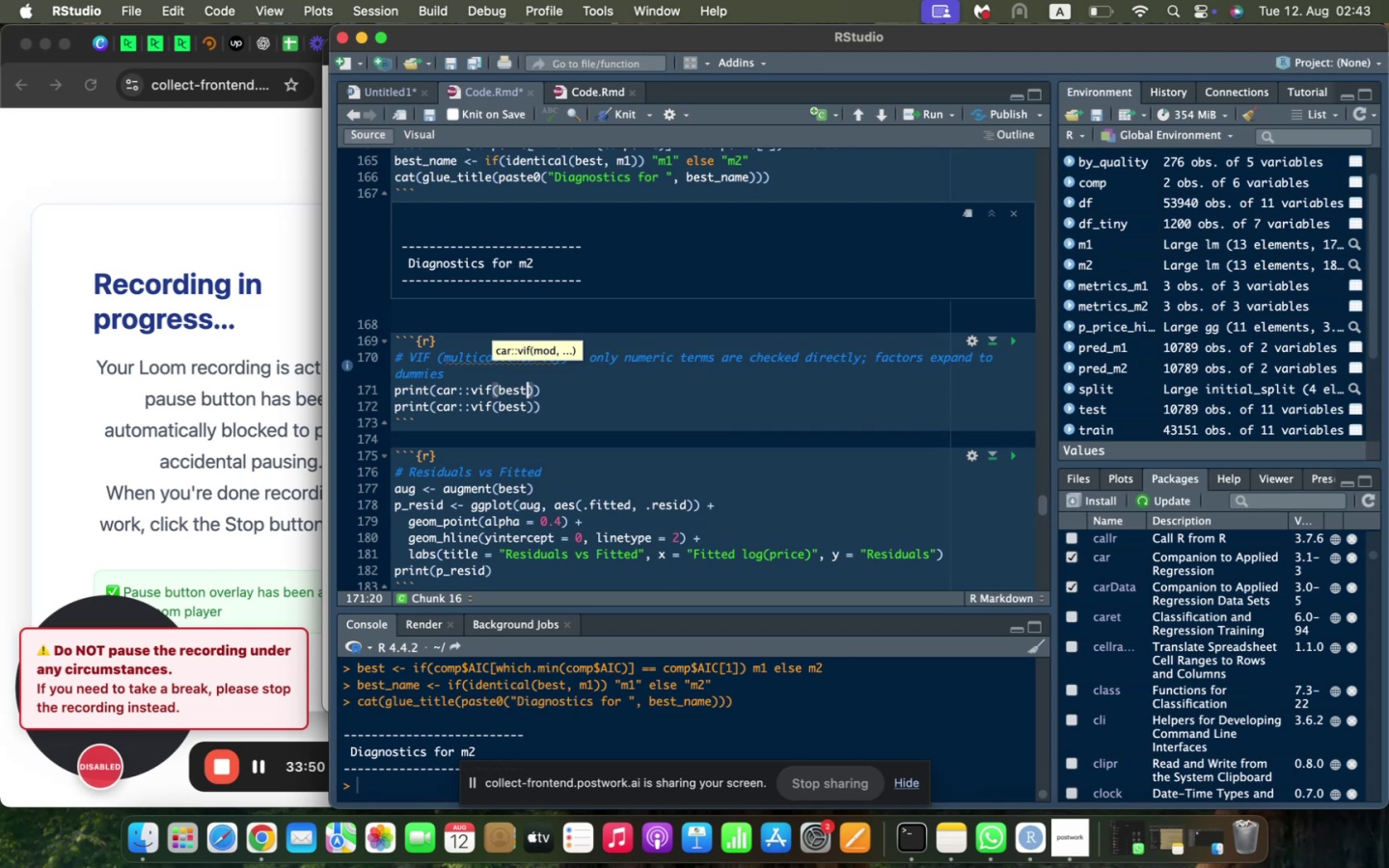 
 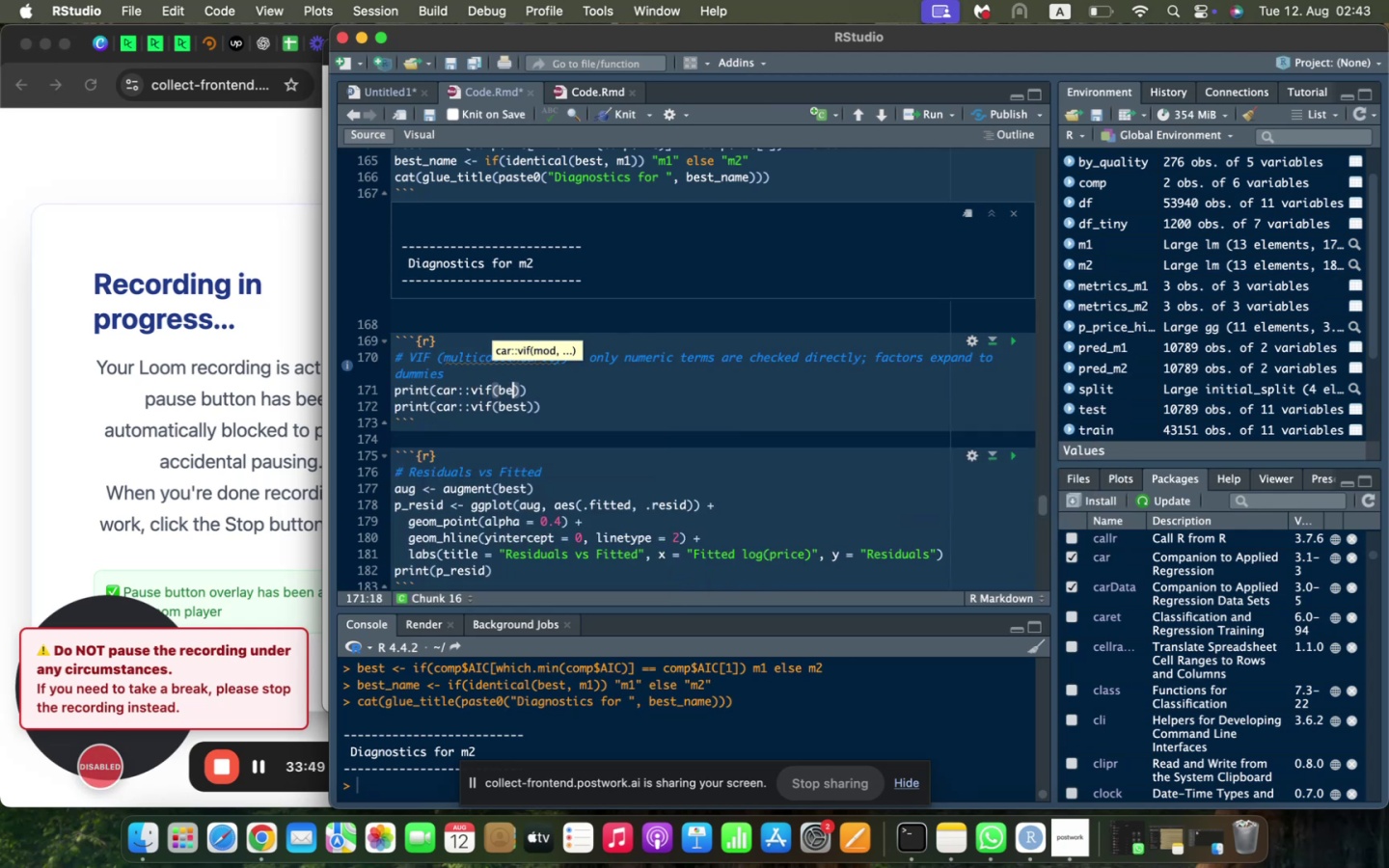 
key(ArrowRight)
 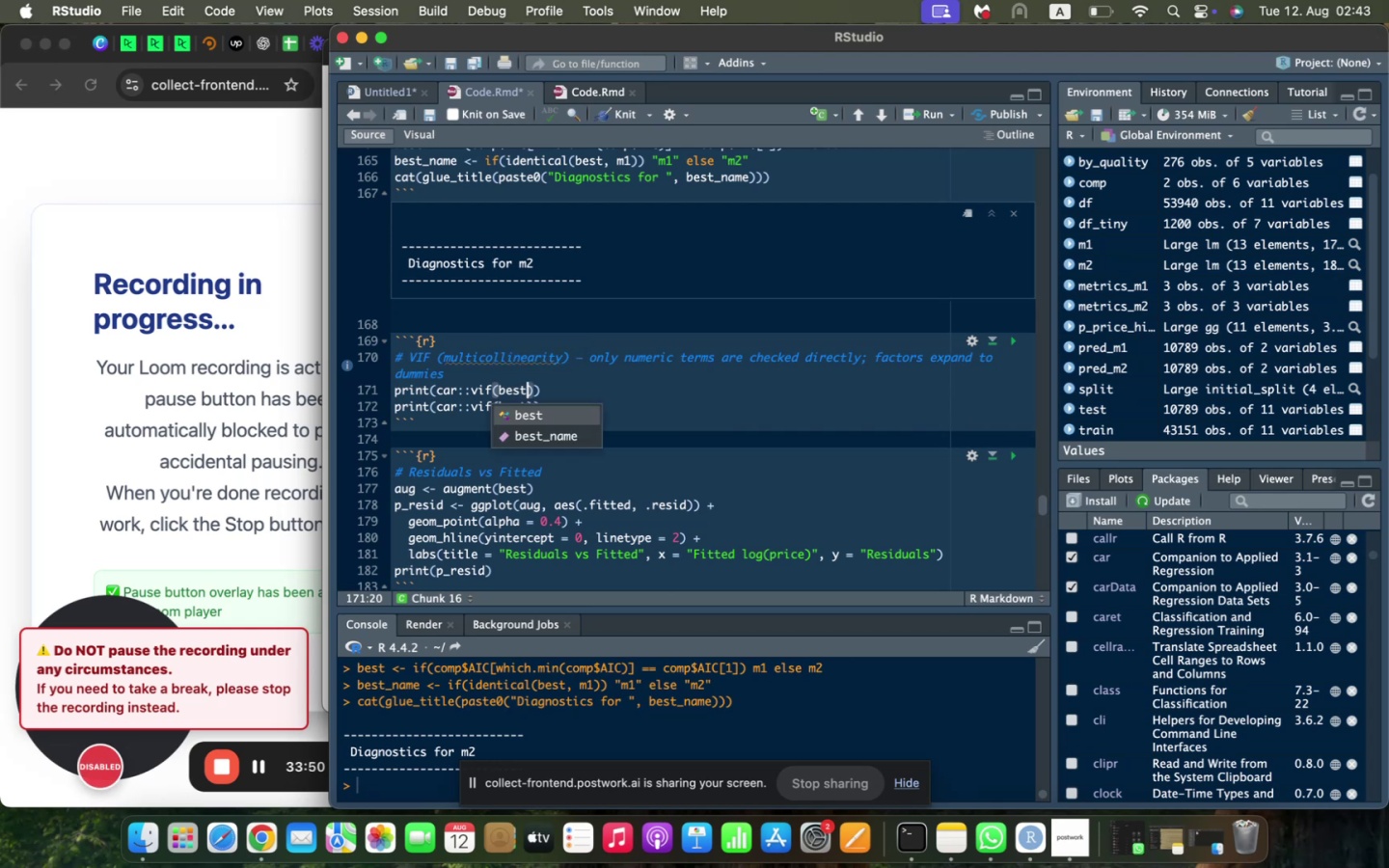 
key(ArrowRight)
 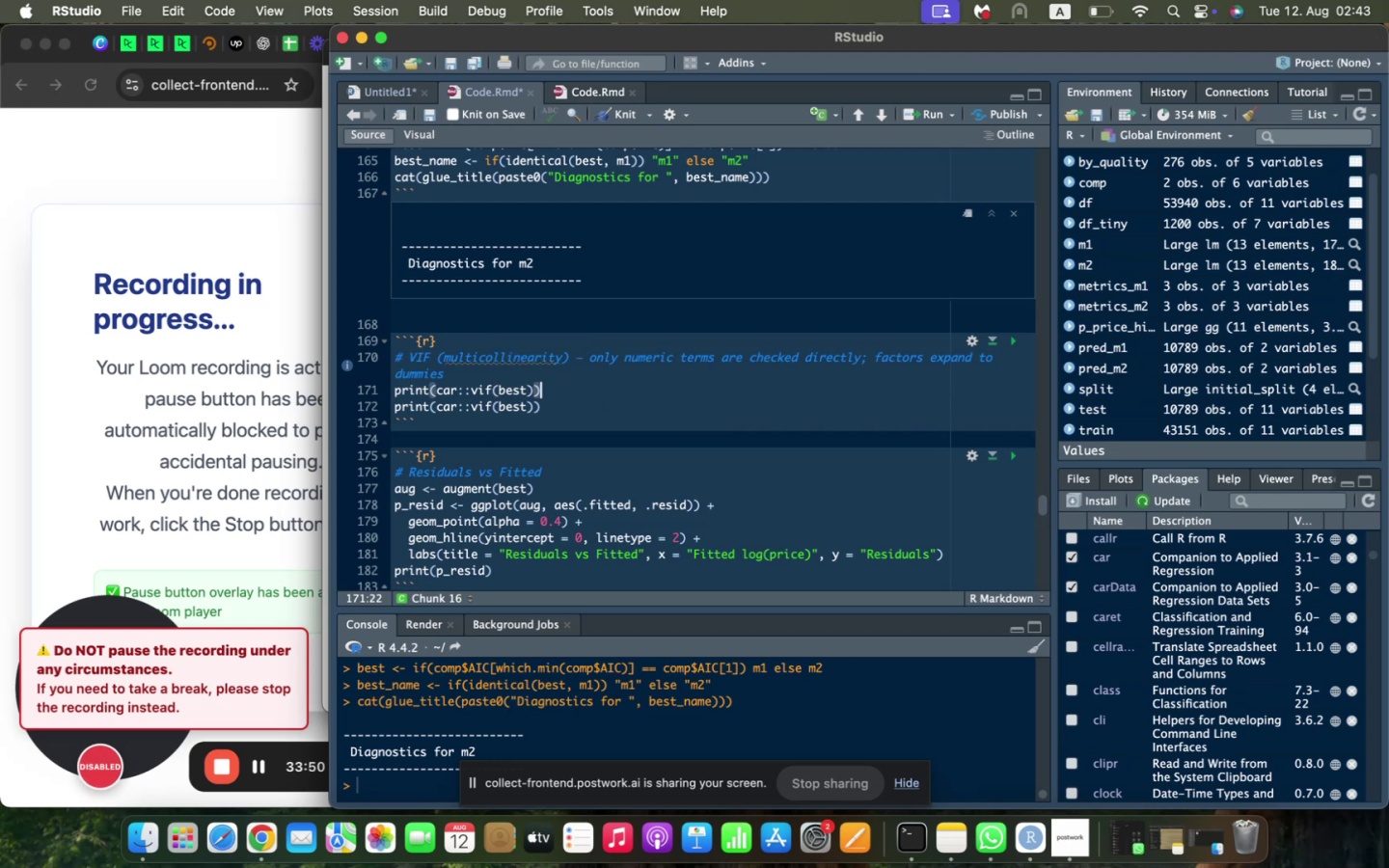 
key(Shift+ArrowDown)
 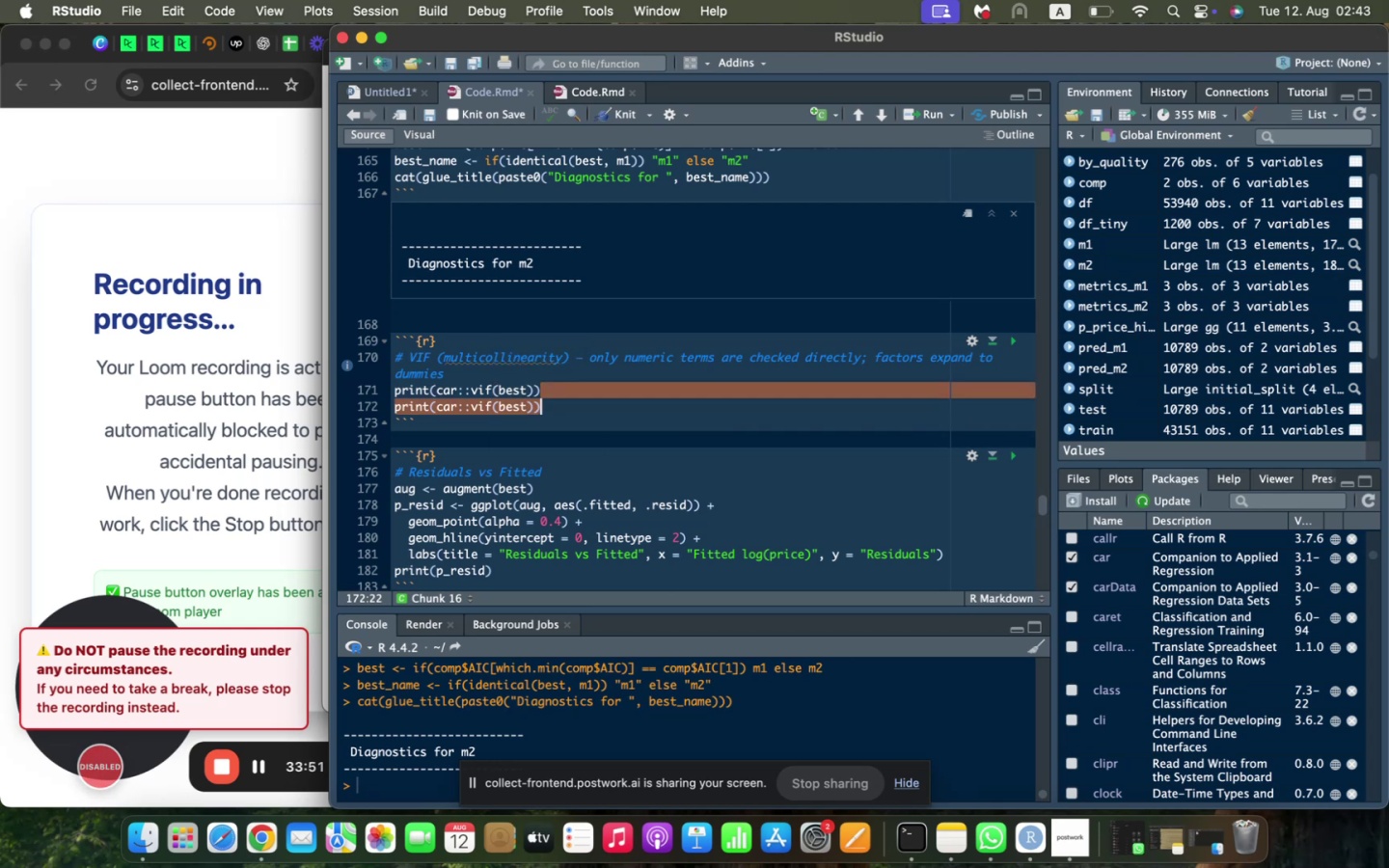 
key(Backspace)
 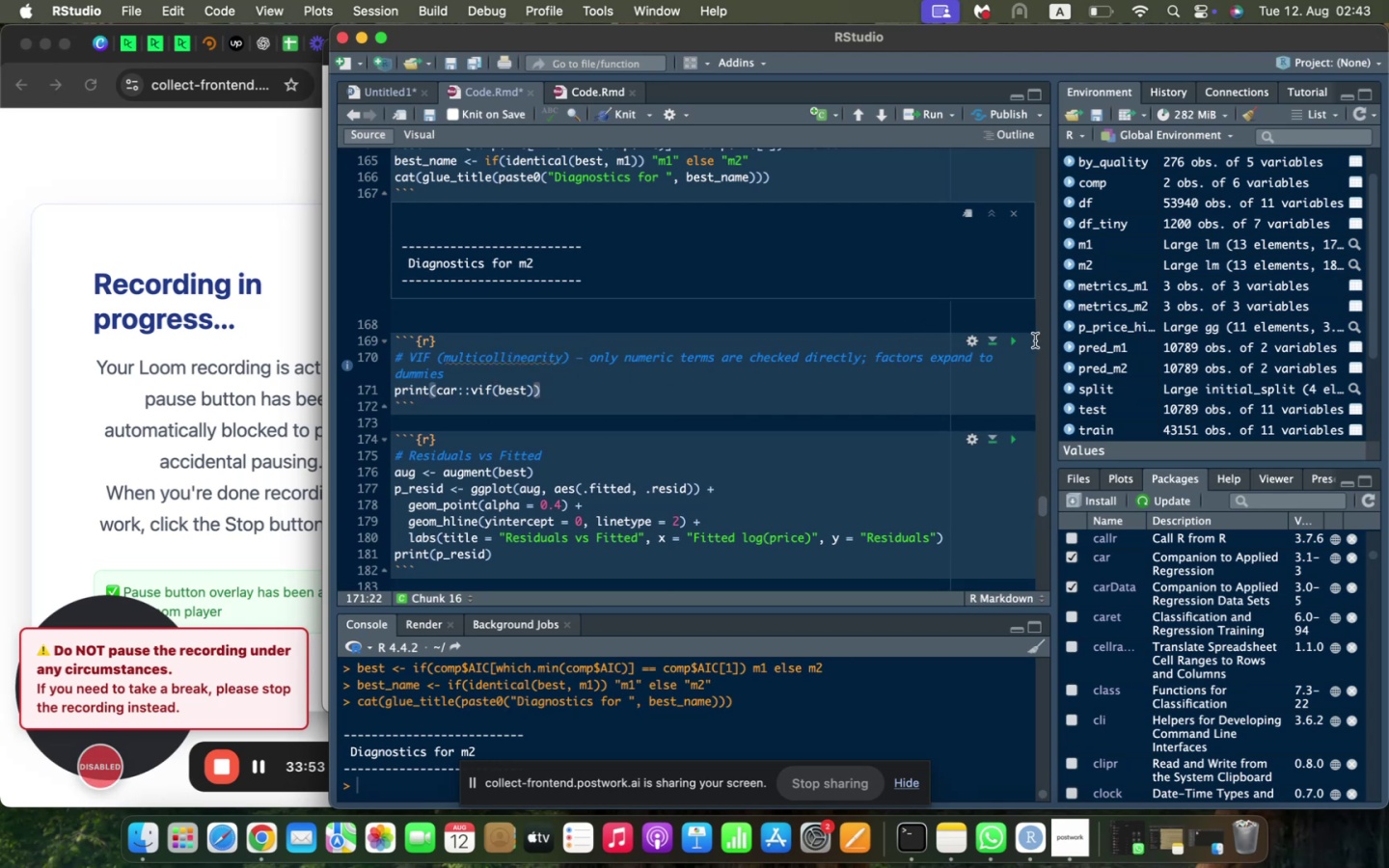 
left_click([1017, 339])
 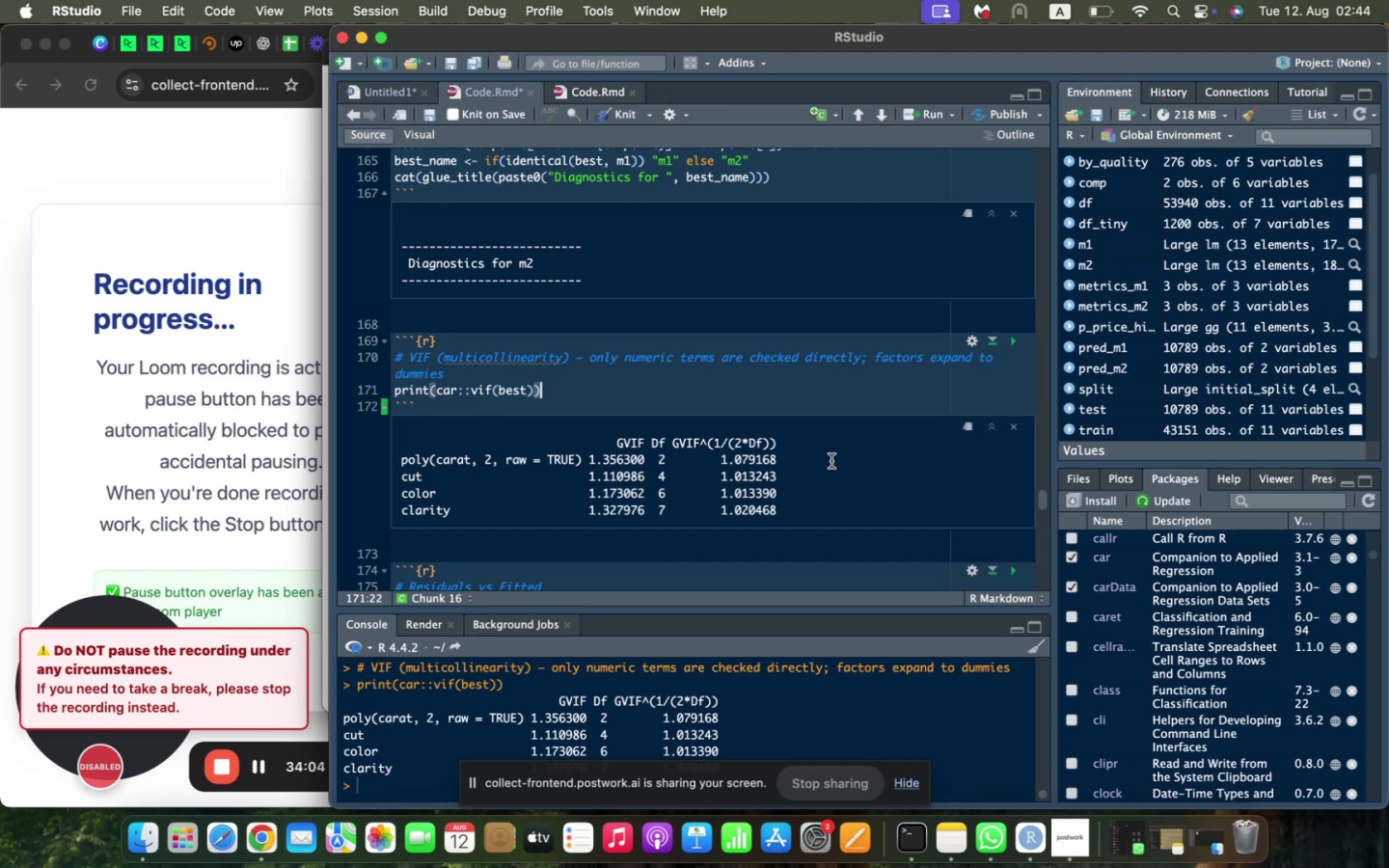 
wait(15.74)
 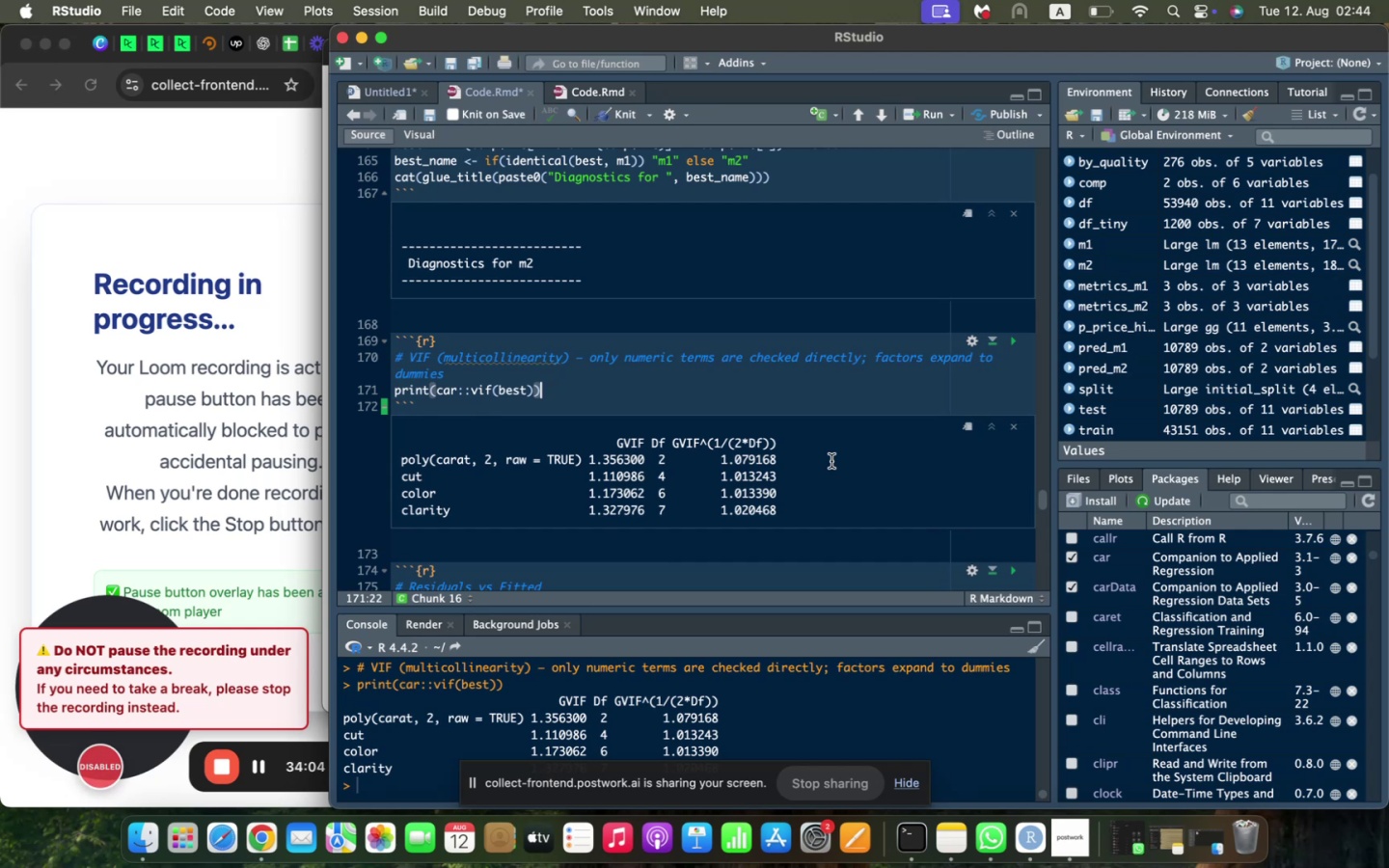 
scroll: coordinate [704, 530], scroll_direction: down, amount: 3.0
 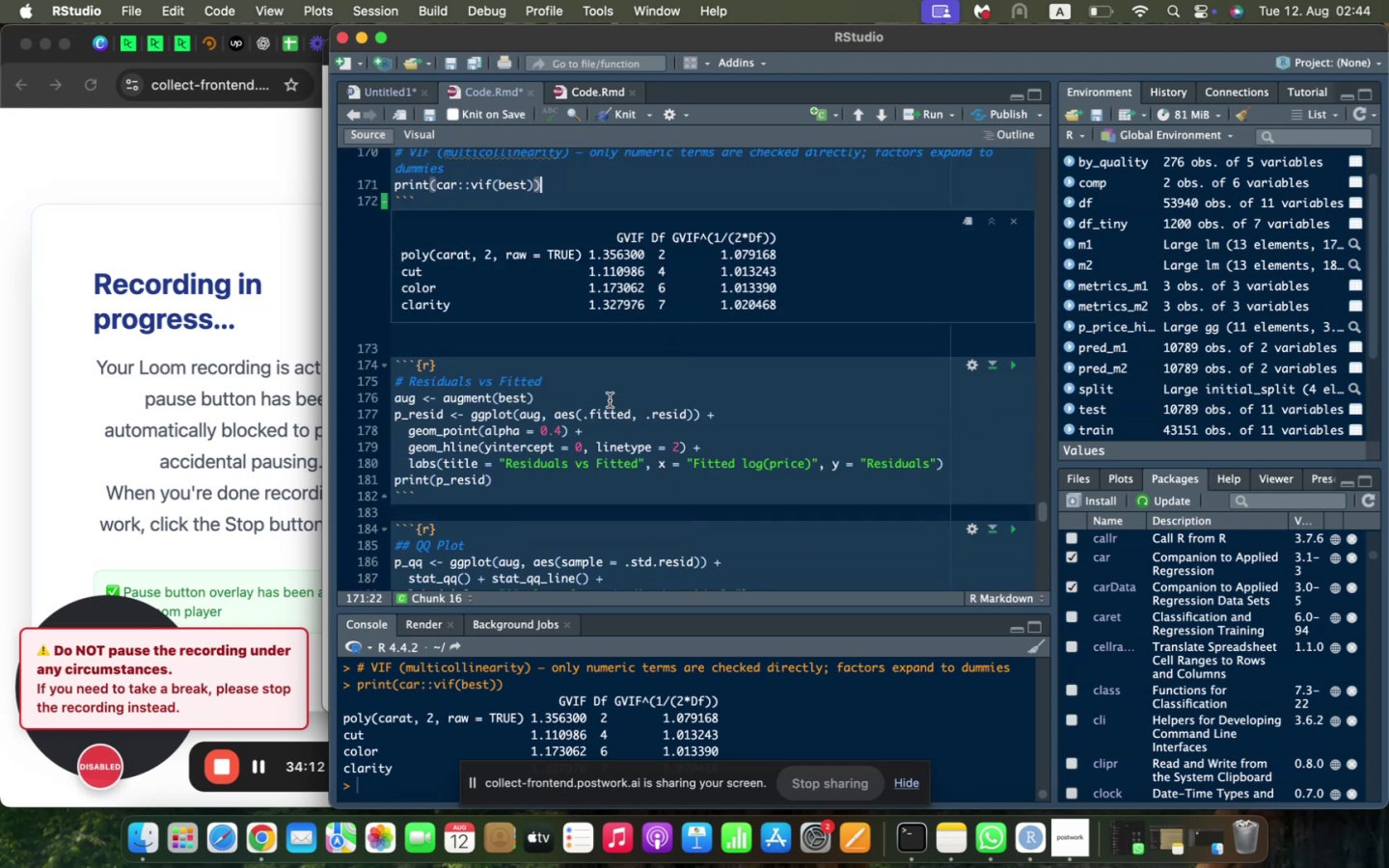 
left_click([591, 383])
 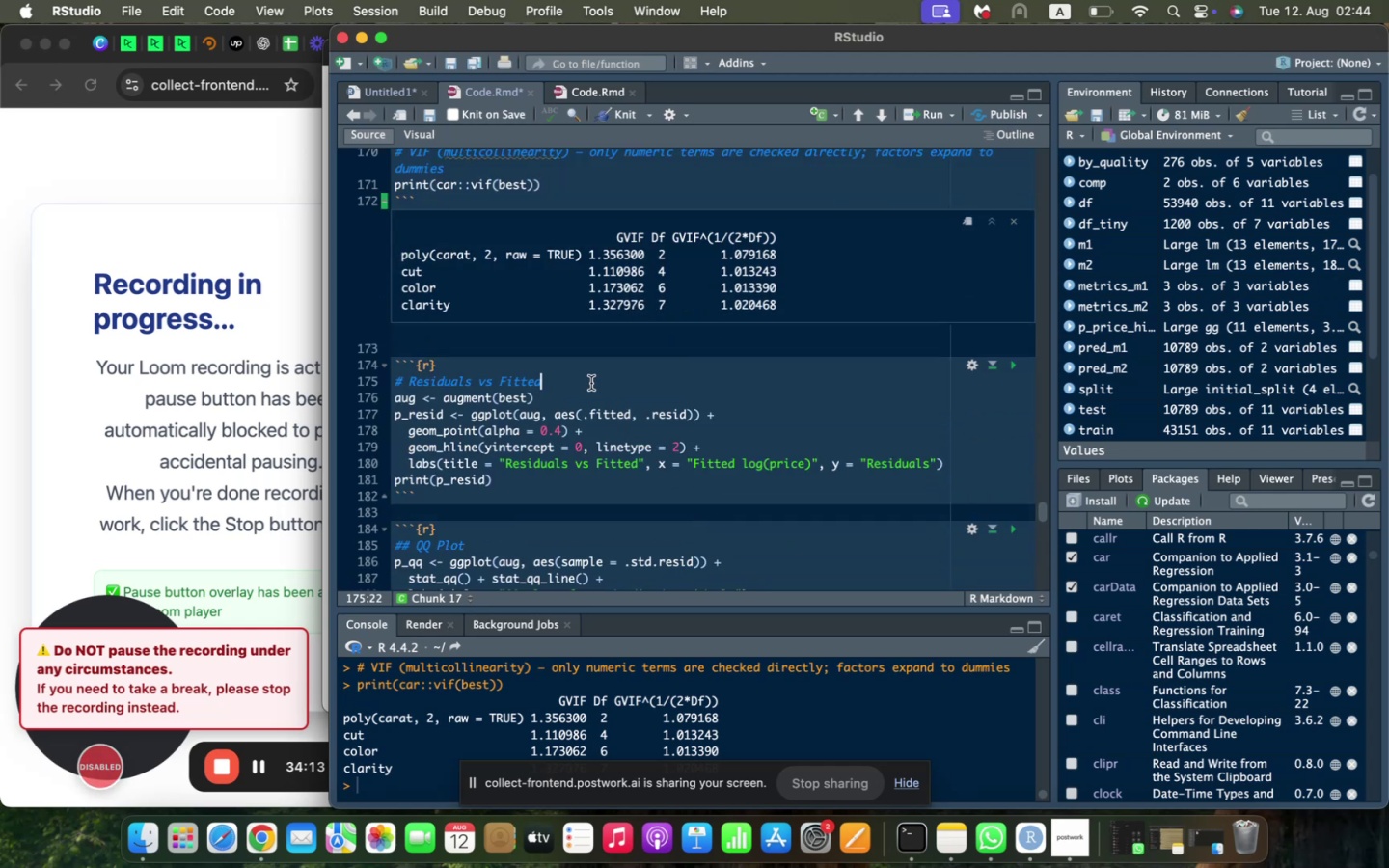 
key(Enter)
 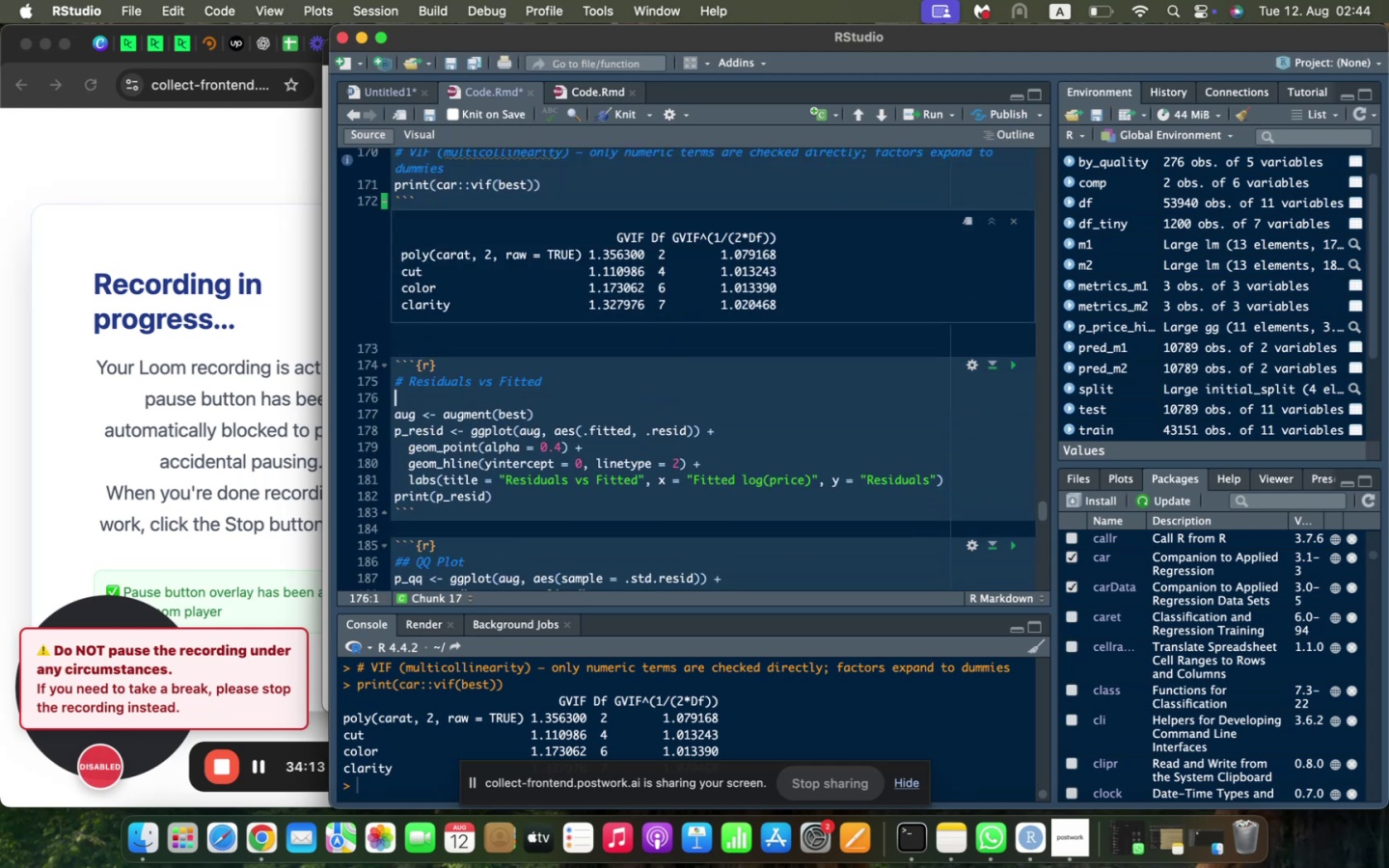 
type(aug_)
key(Backspace)
type( <- augment(best)
 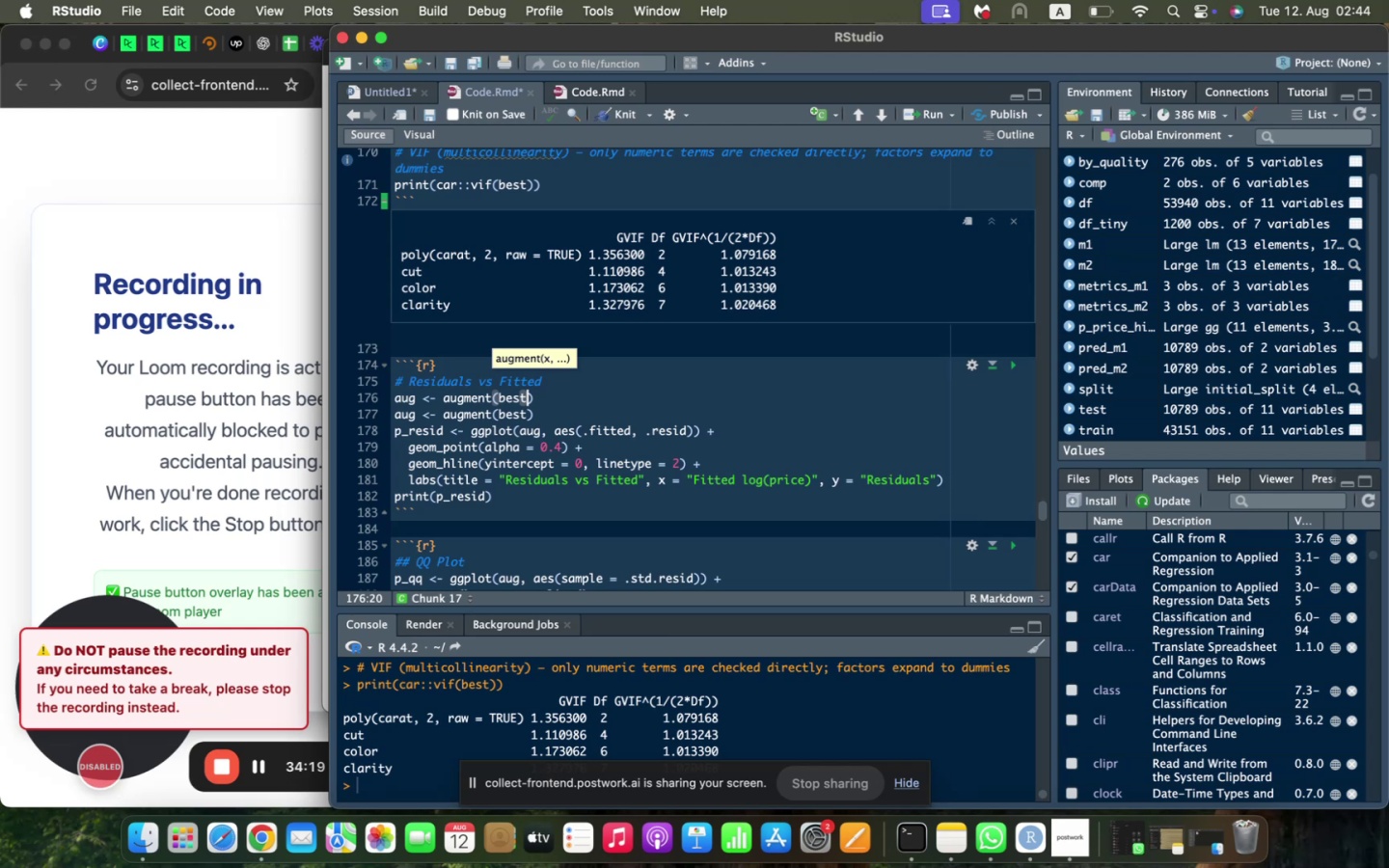 
key(ArrowRight)
 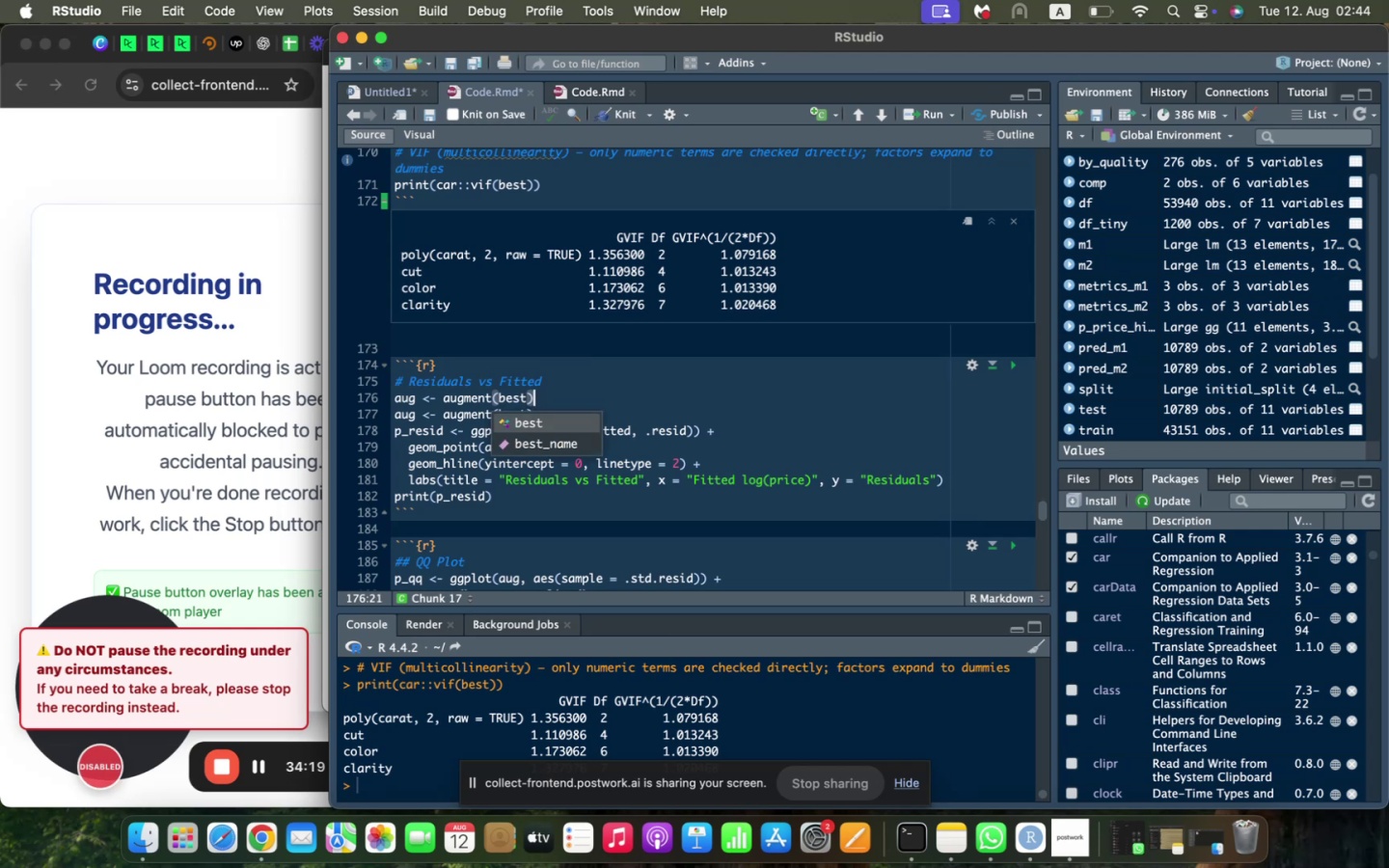 
key(Enter)
 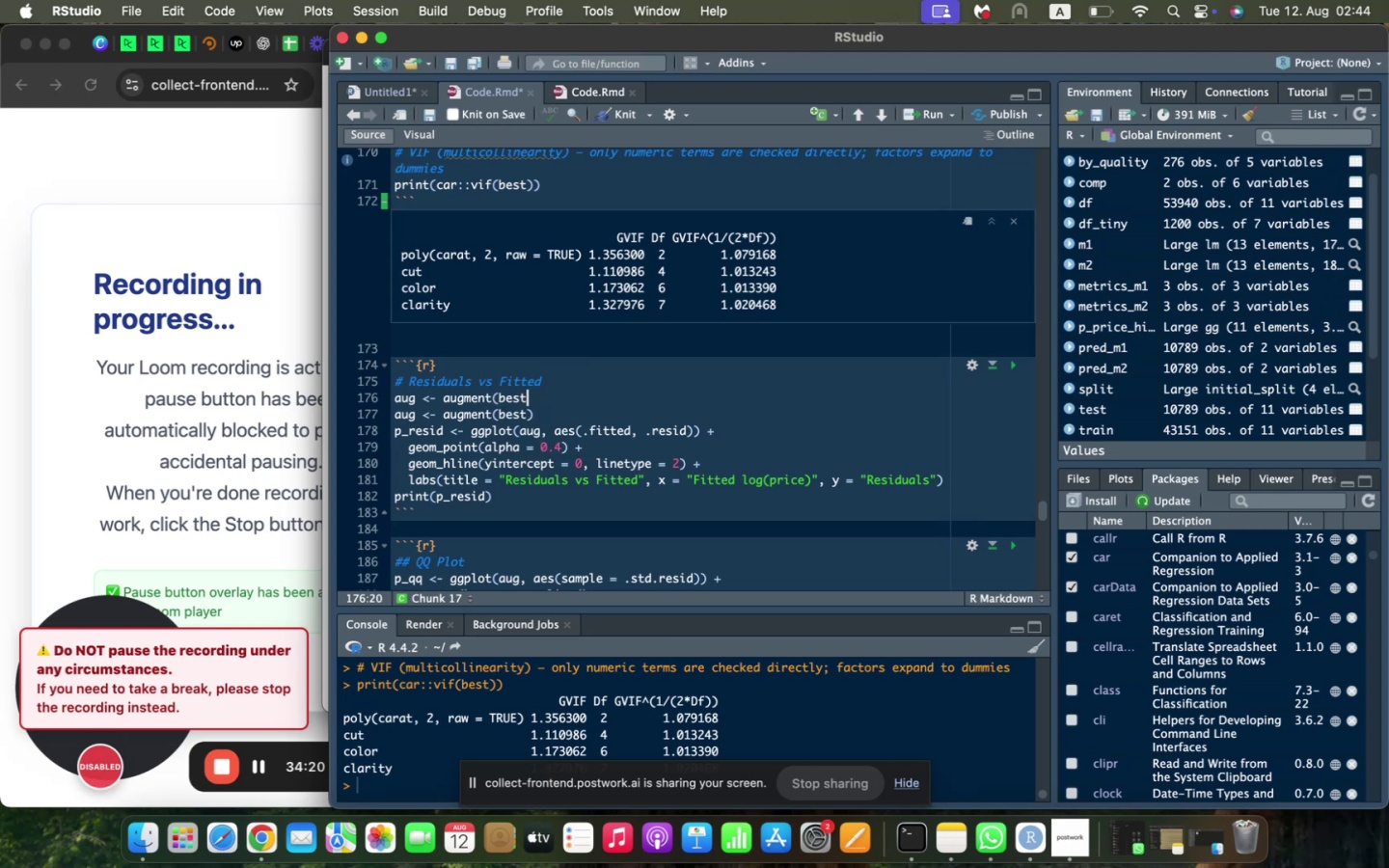 
key(Shift+0)
 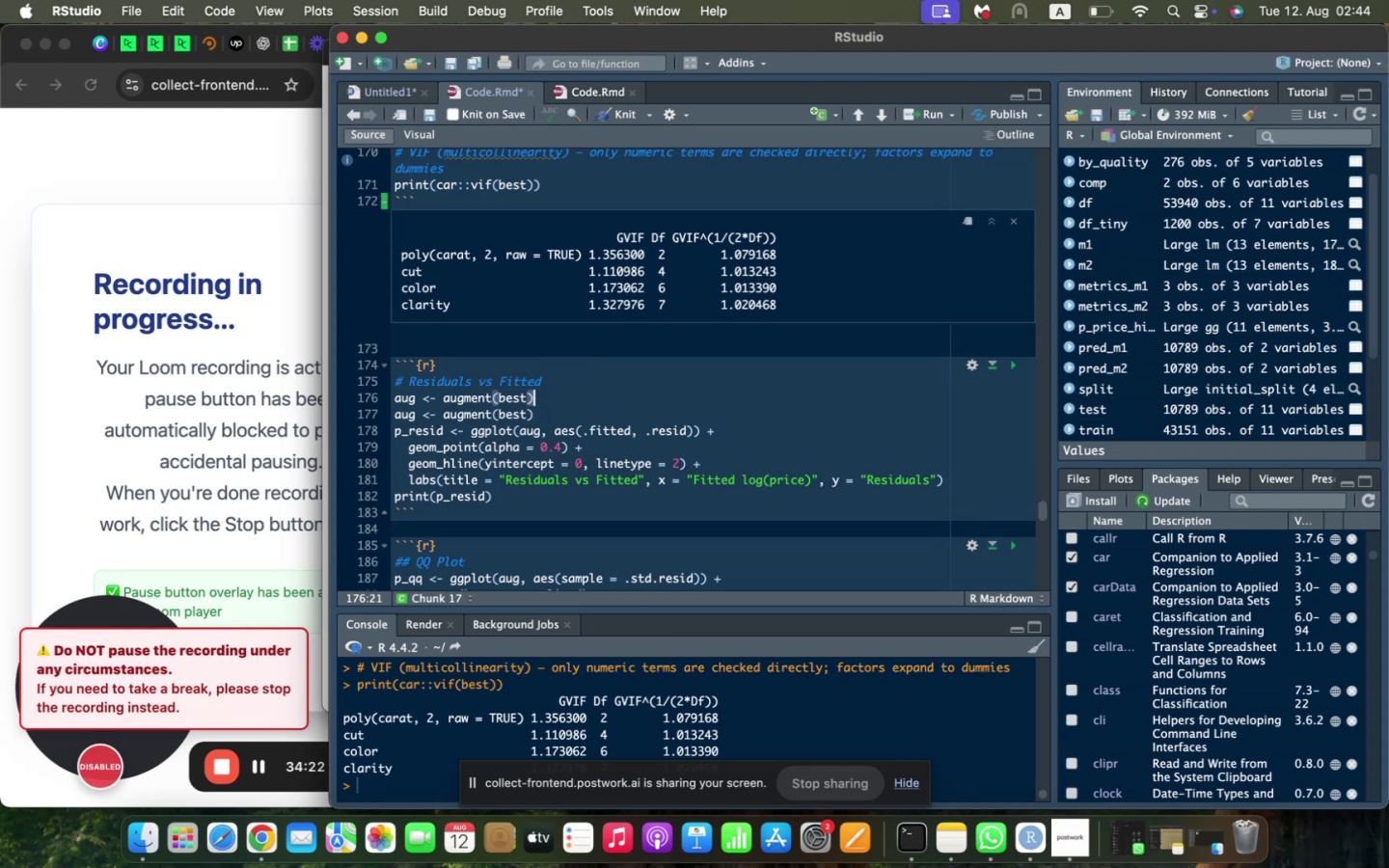 
key(Enter)
 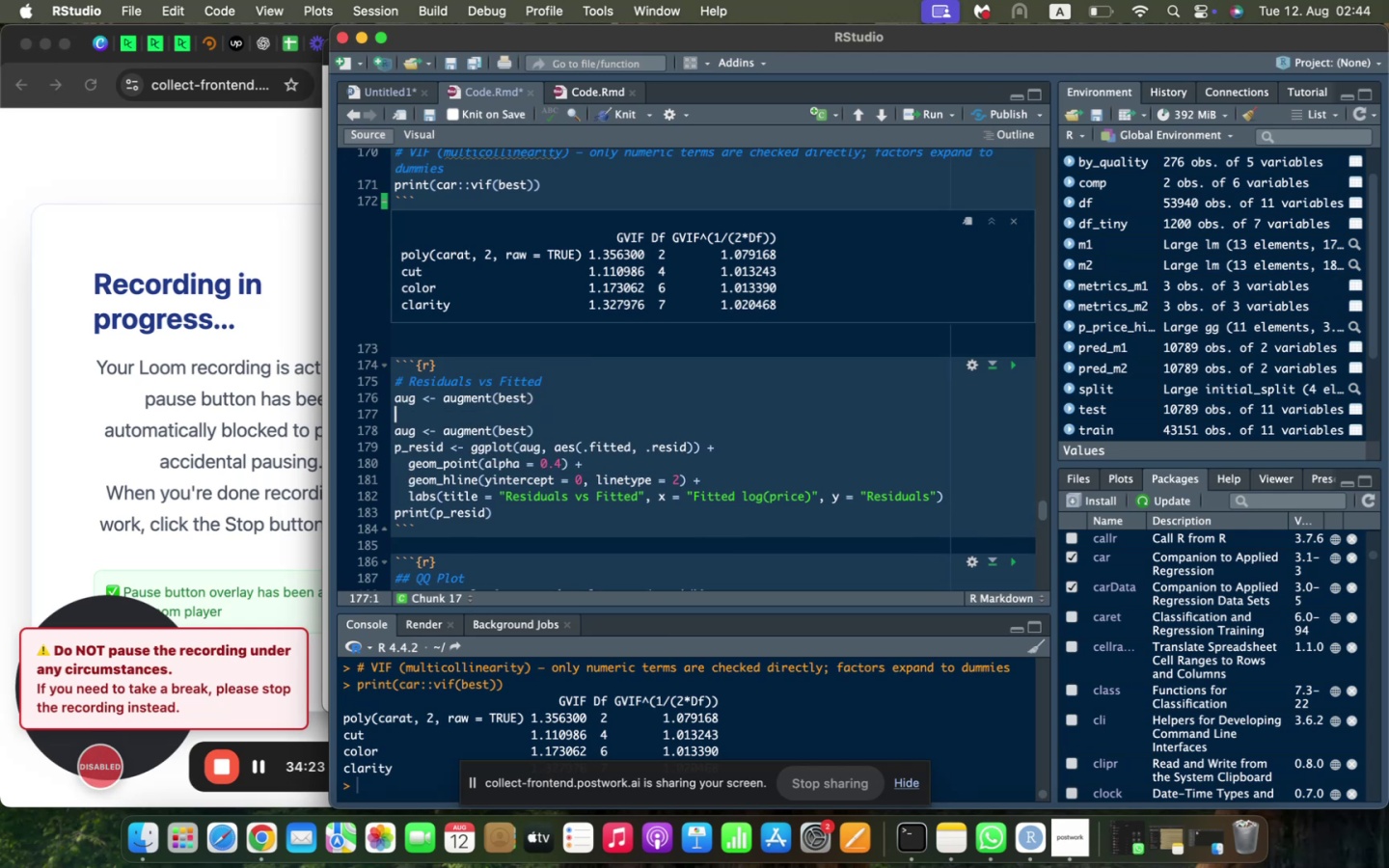 
type(p_red)
key(Backspace)
type(sid <- ggplot(aug, aes(.fitted, .redis)
key(Backspace)
key(Backspace)
key(Backspace)
type(sid)
 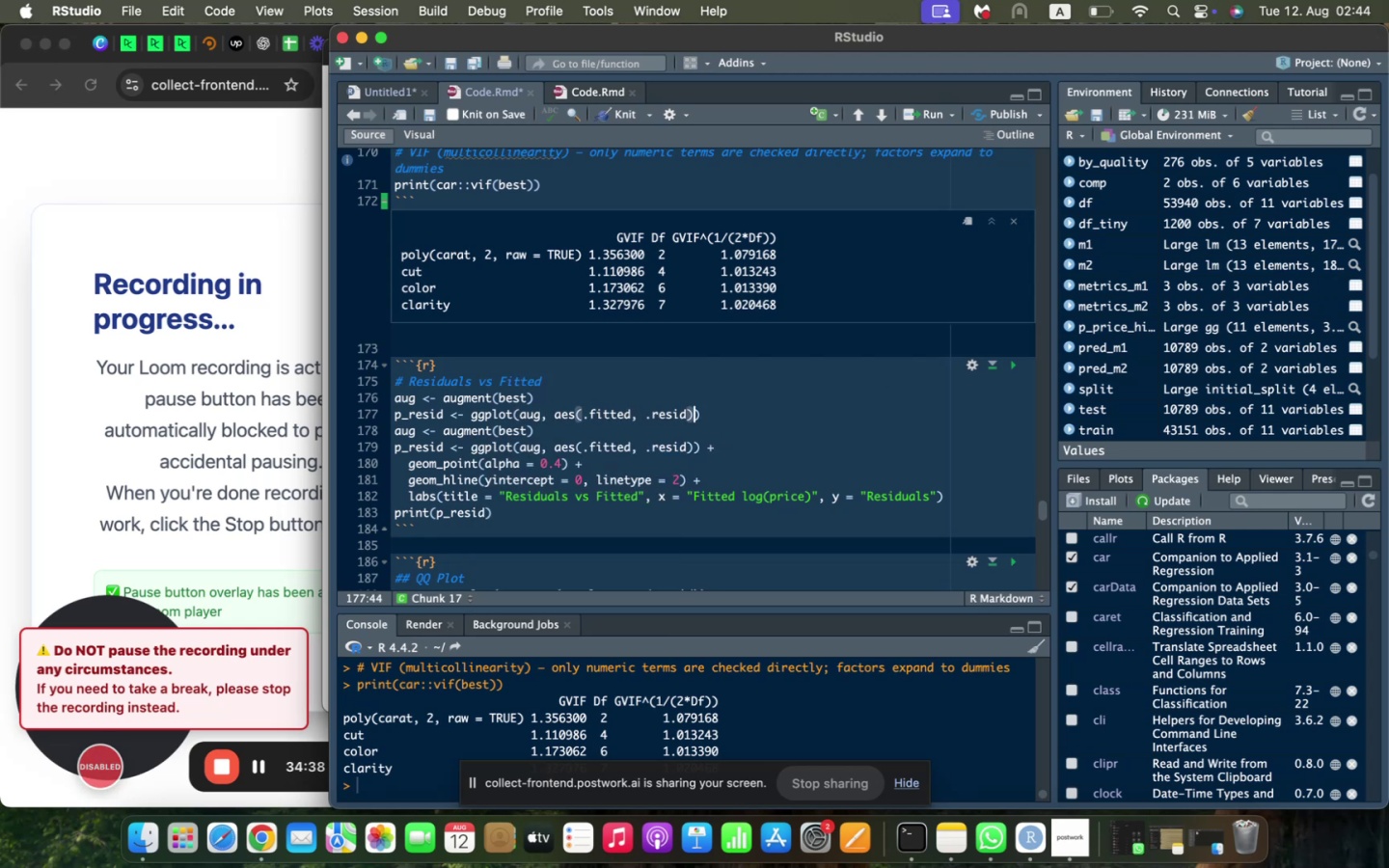 
 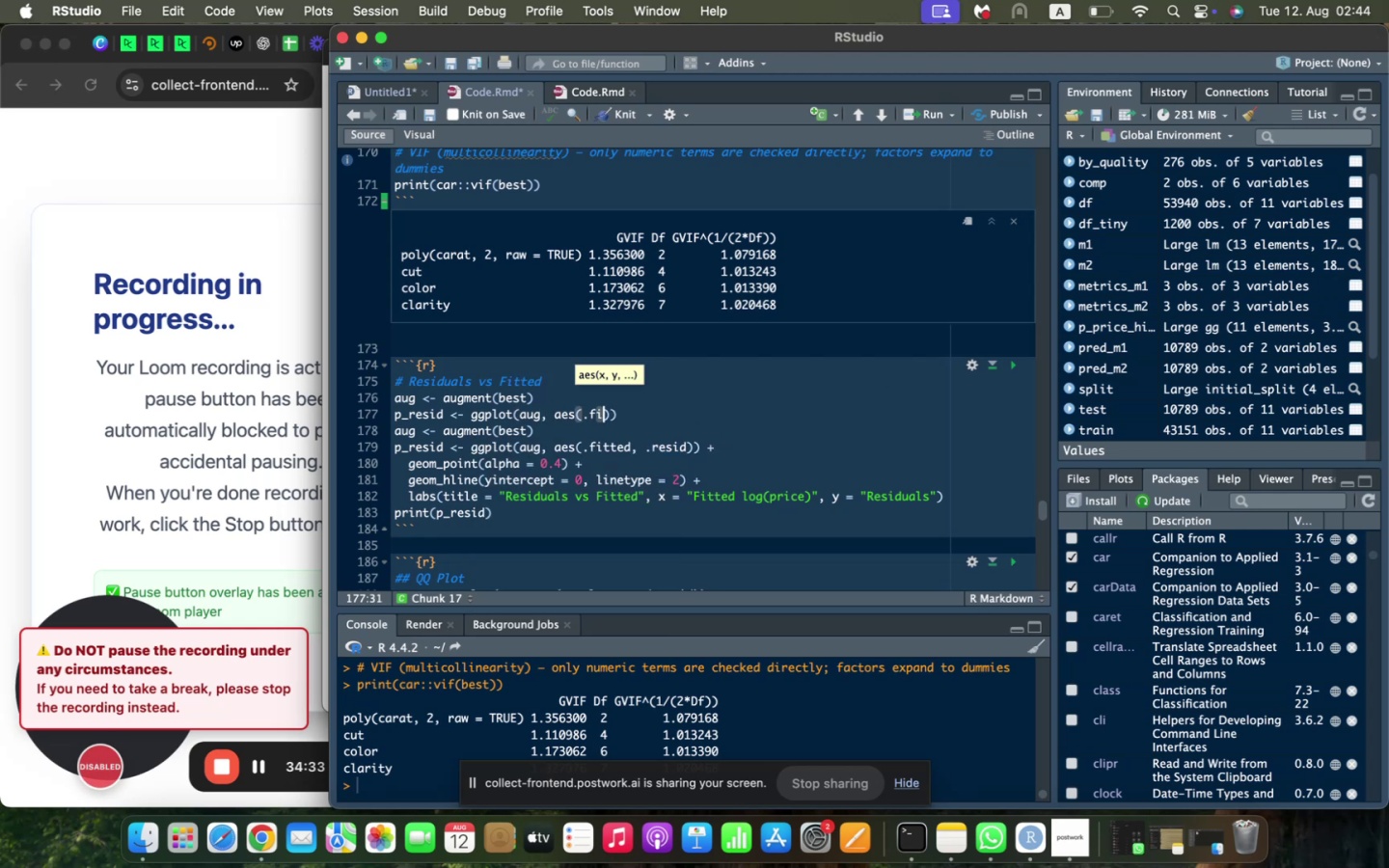 
key(ArrowRight)
 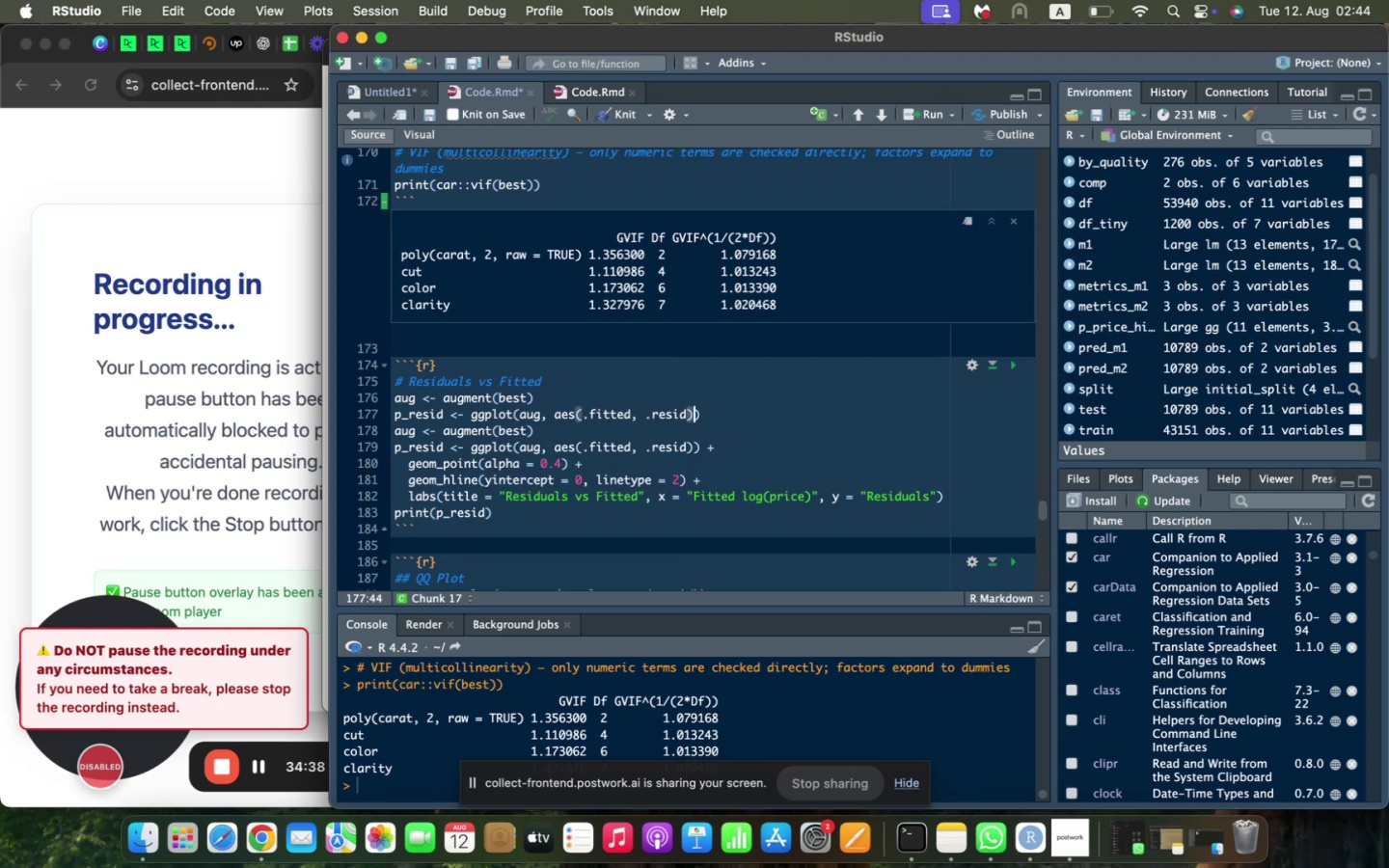 
key(ArrowRight)
 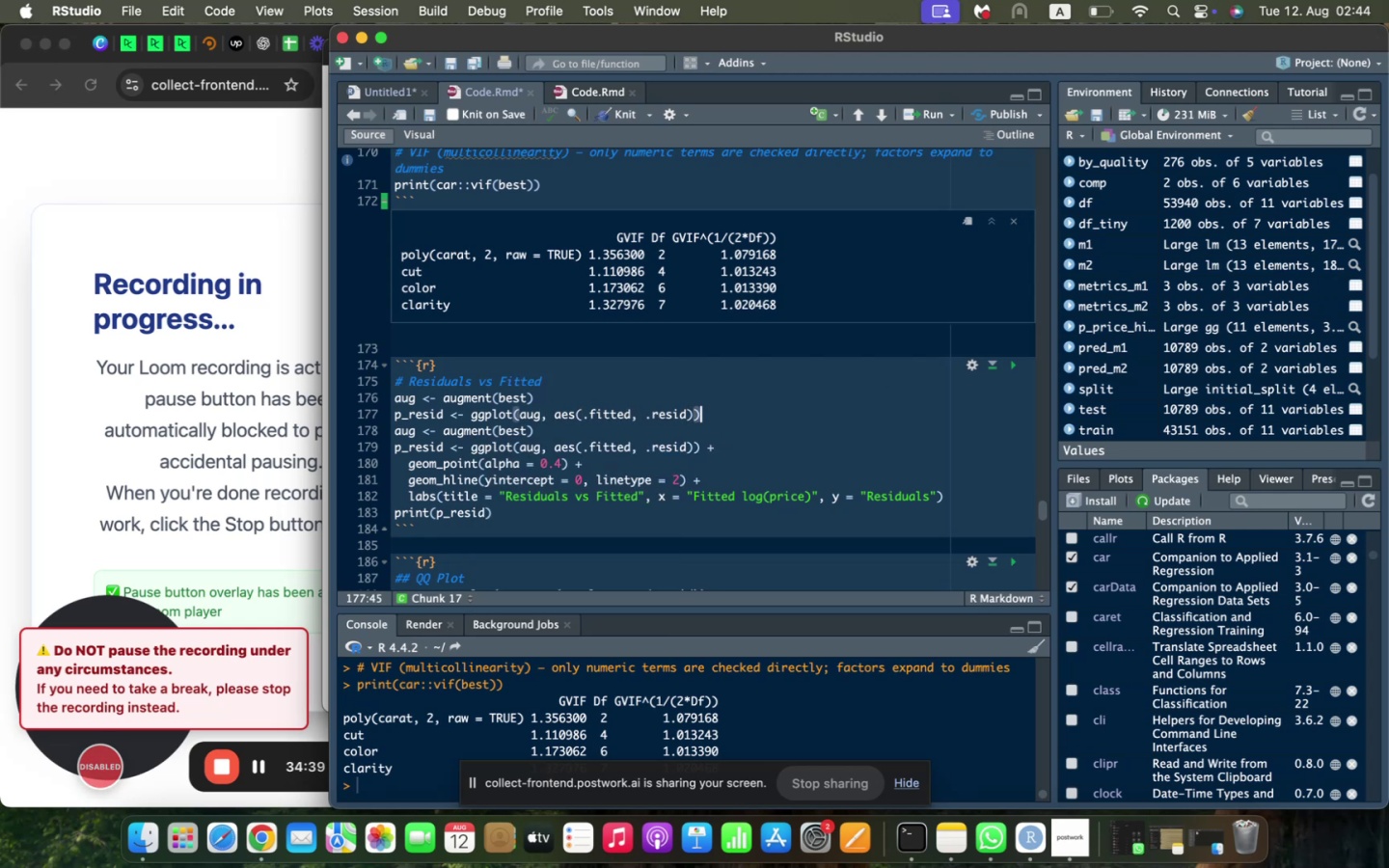 
key(Space)
 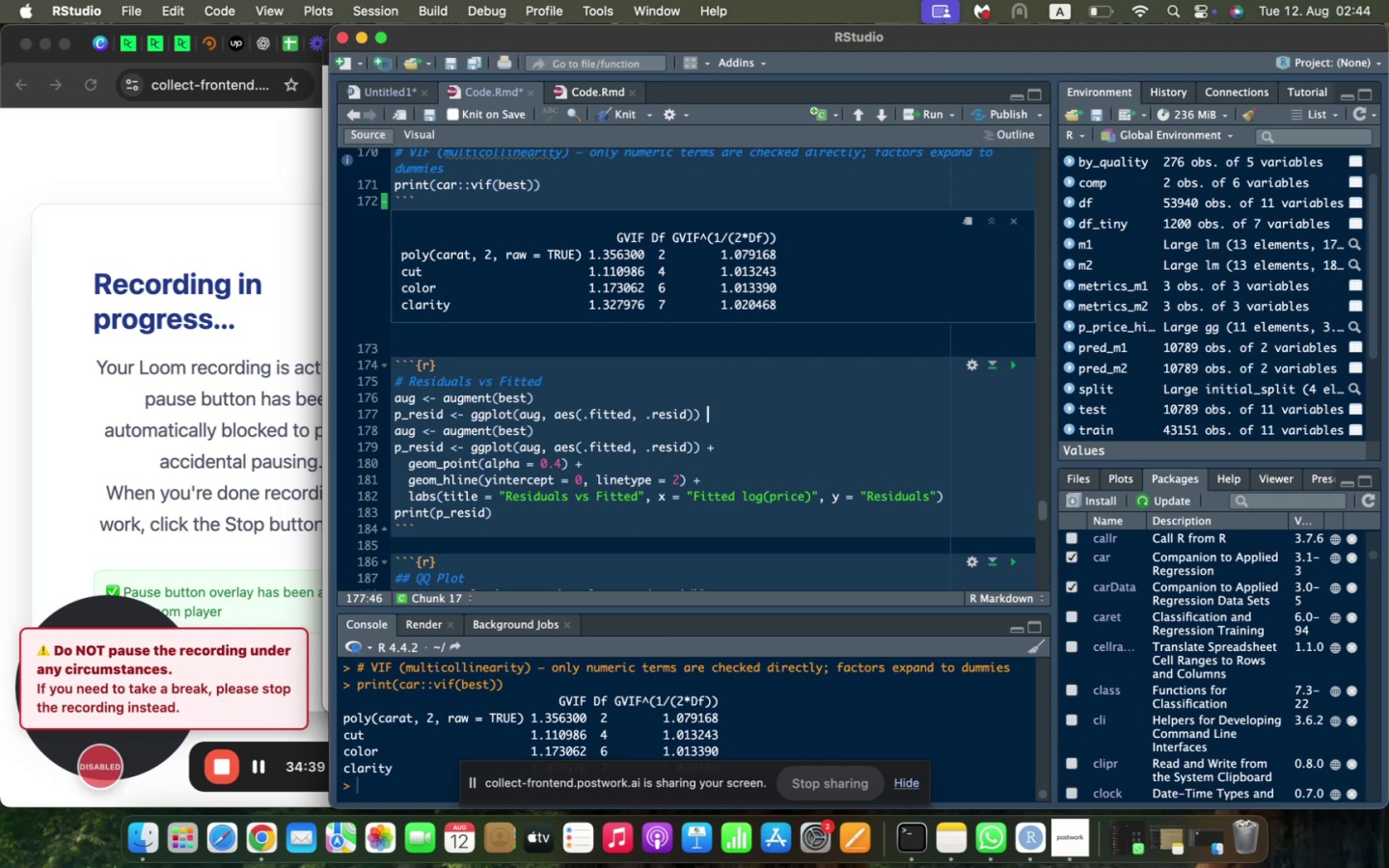 
key(Shift+ShiftLeft)
 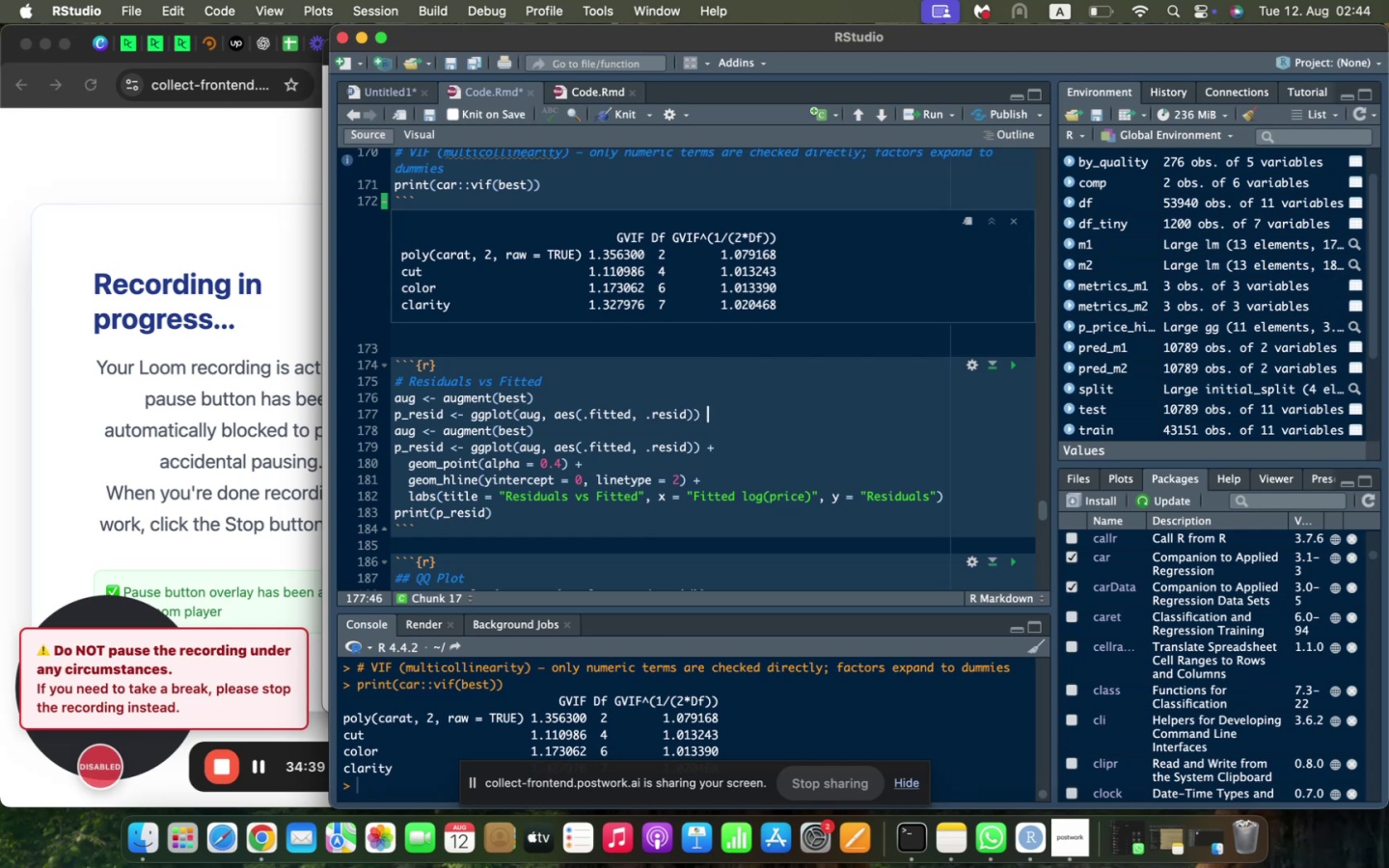 
key(Shift+Equal)
 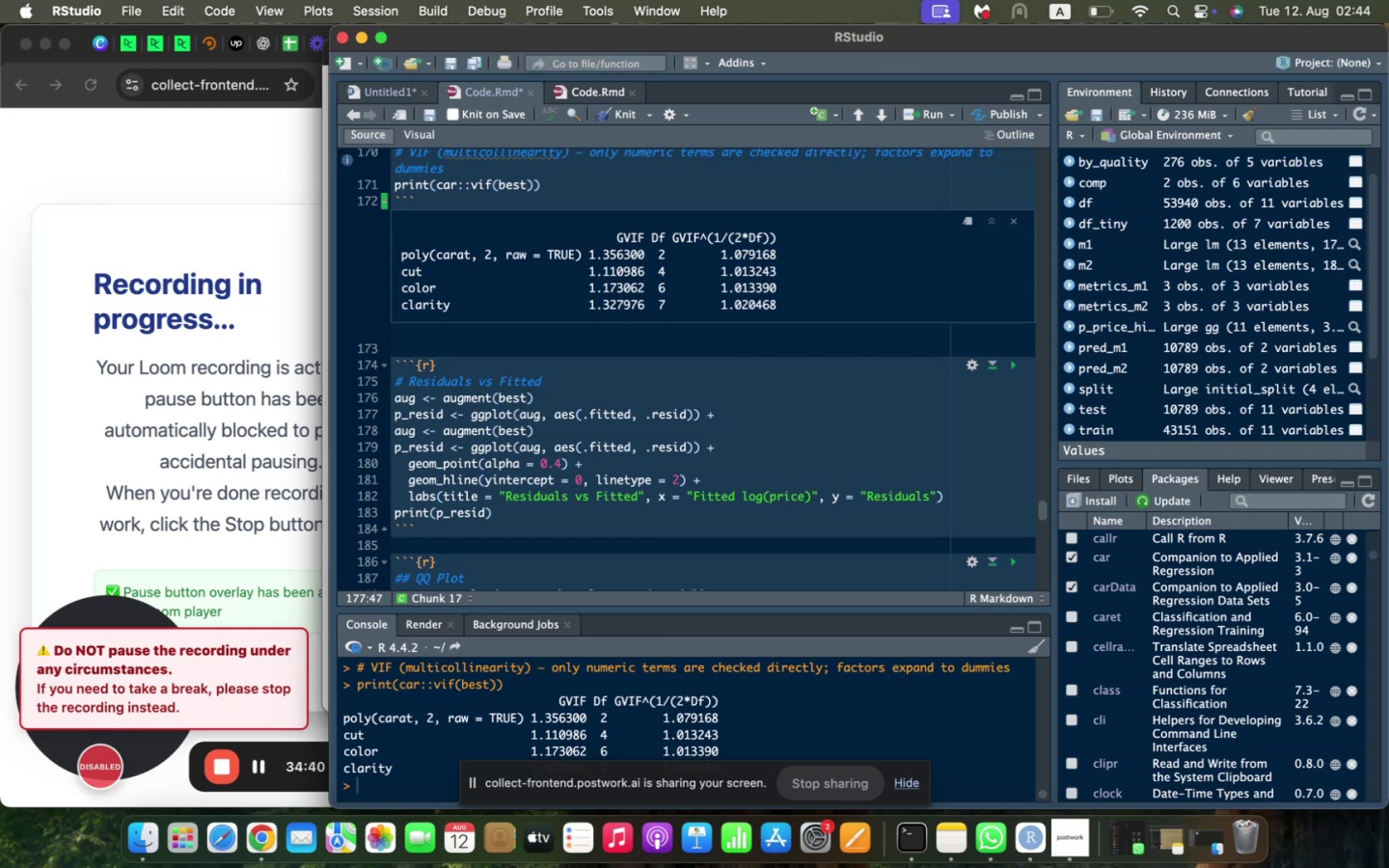 
key(Enter)
 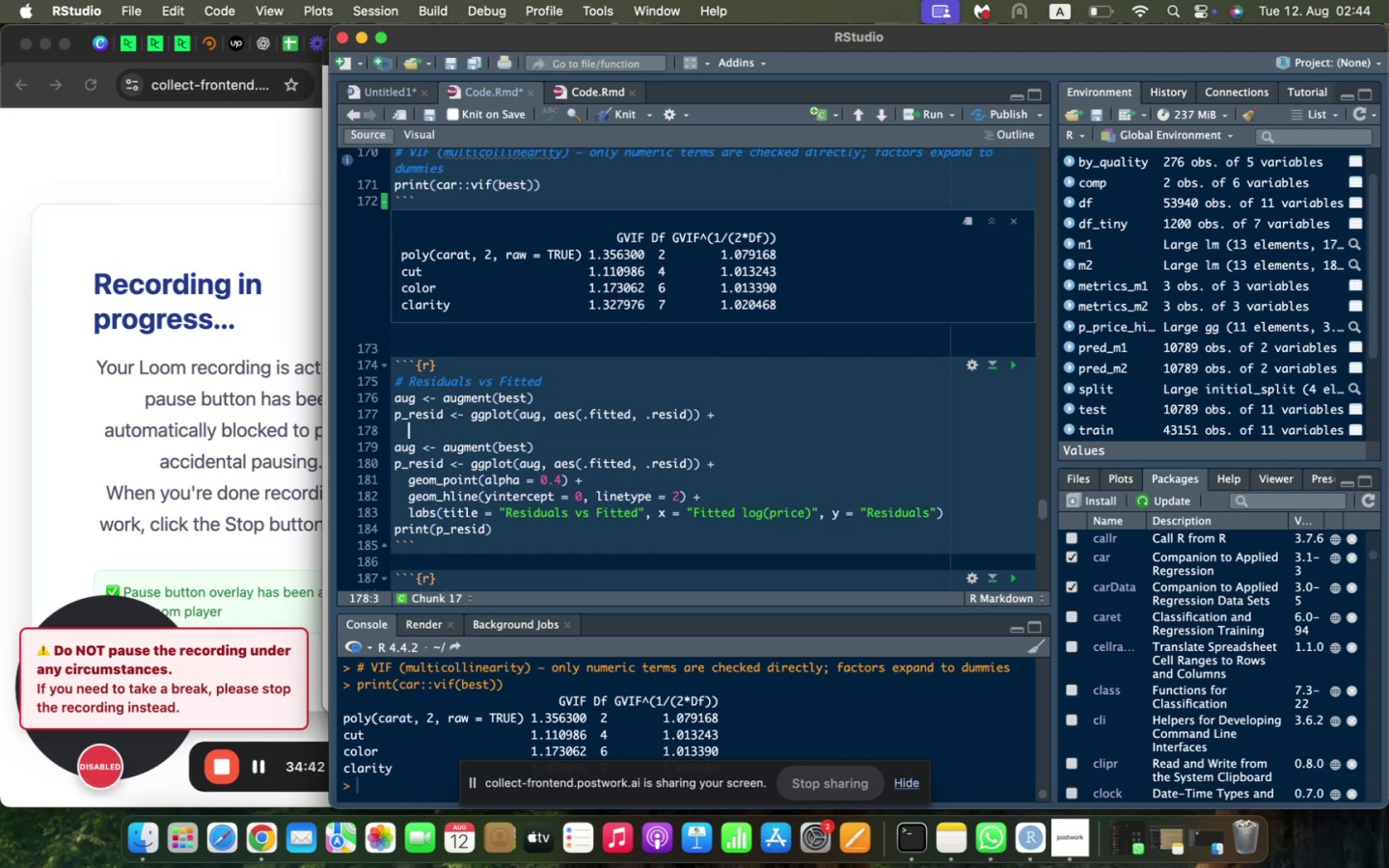 
type(geom_po)
 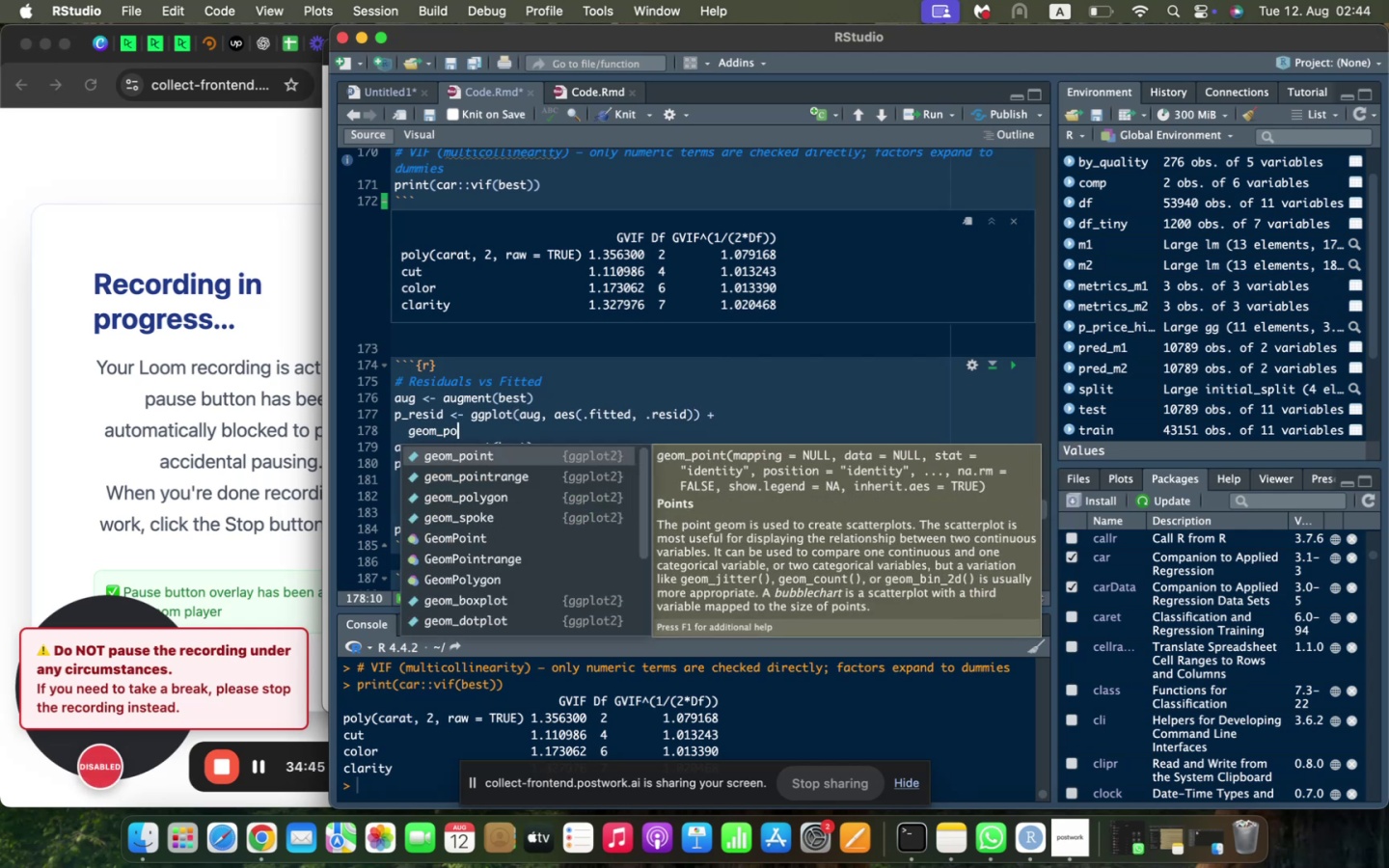 
key(Enter)
 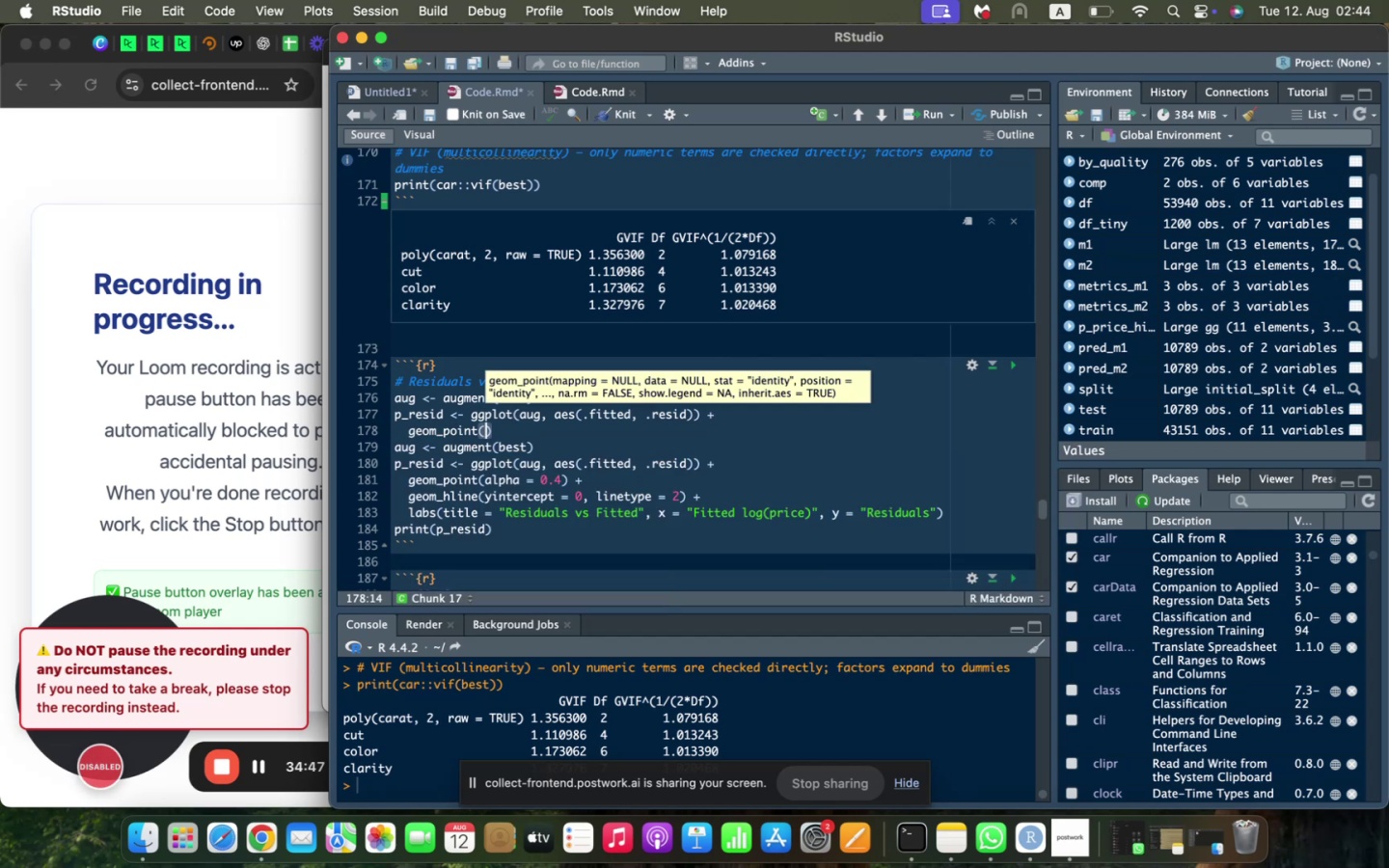 
type(l)
key(Backspace)
type(alpha = 9)
key(Backspace)
type(0.4)
 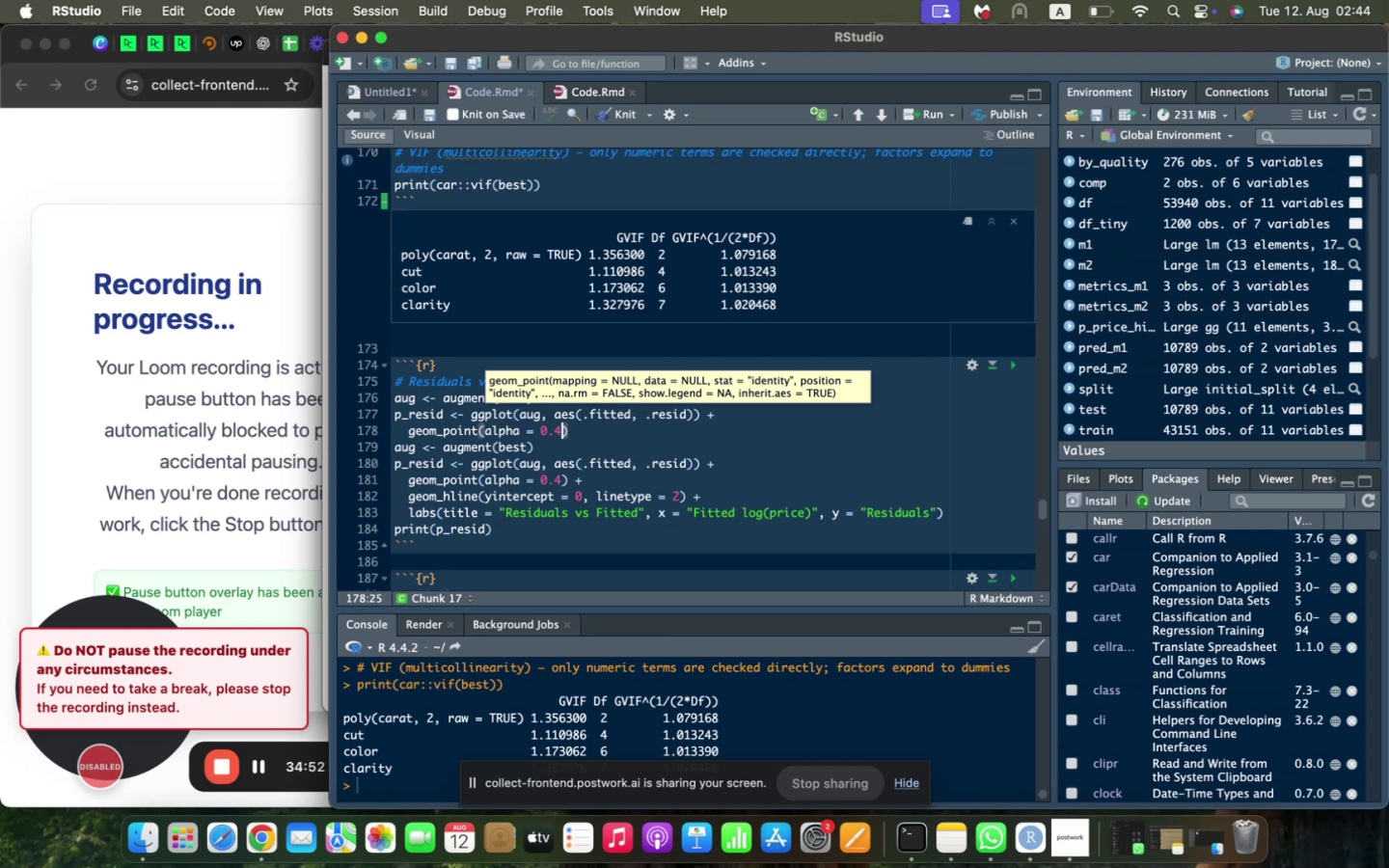 
key(ArrowRight)
 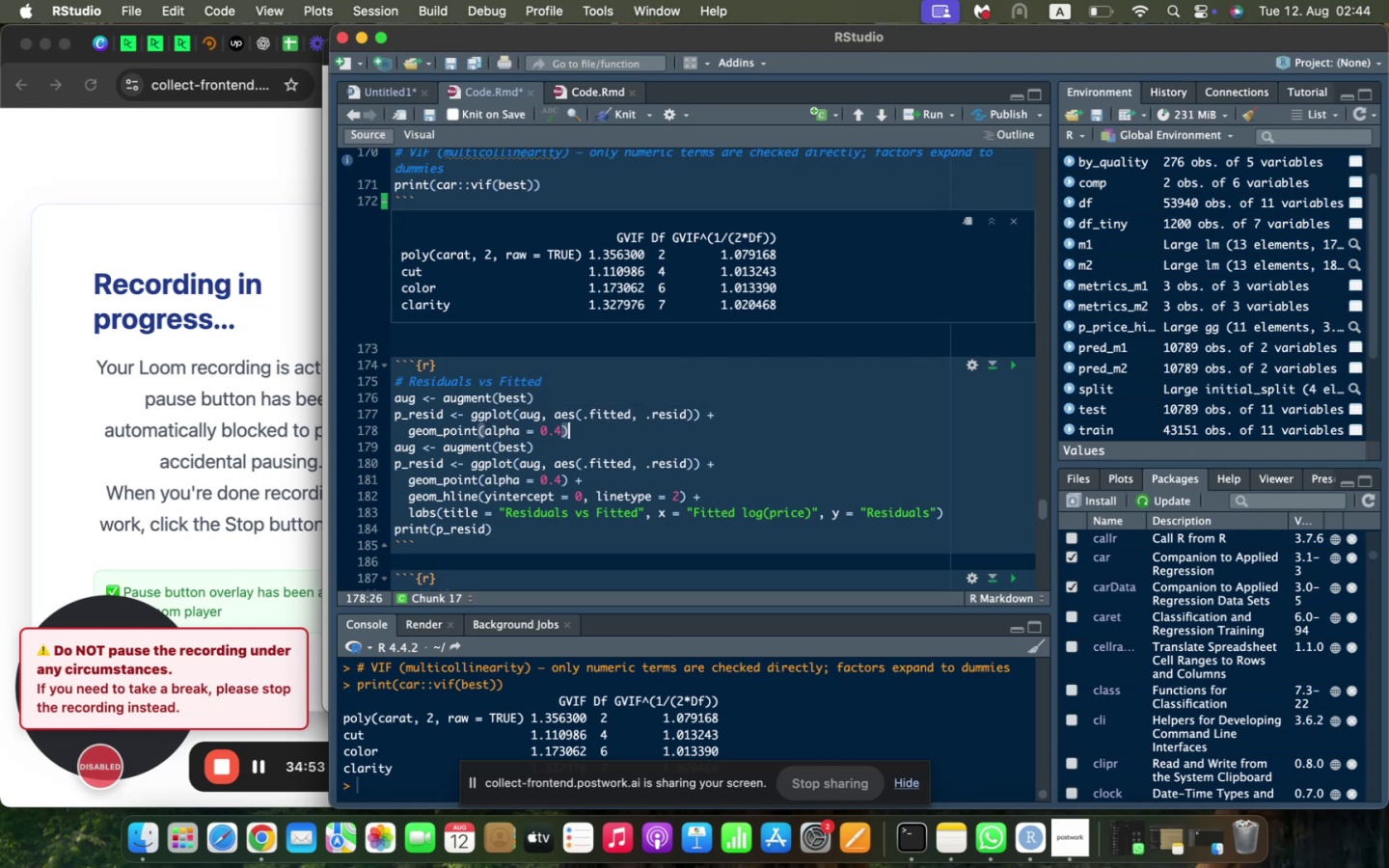 
key(Space)
 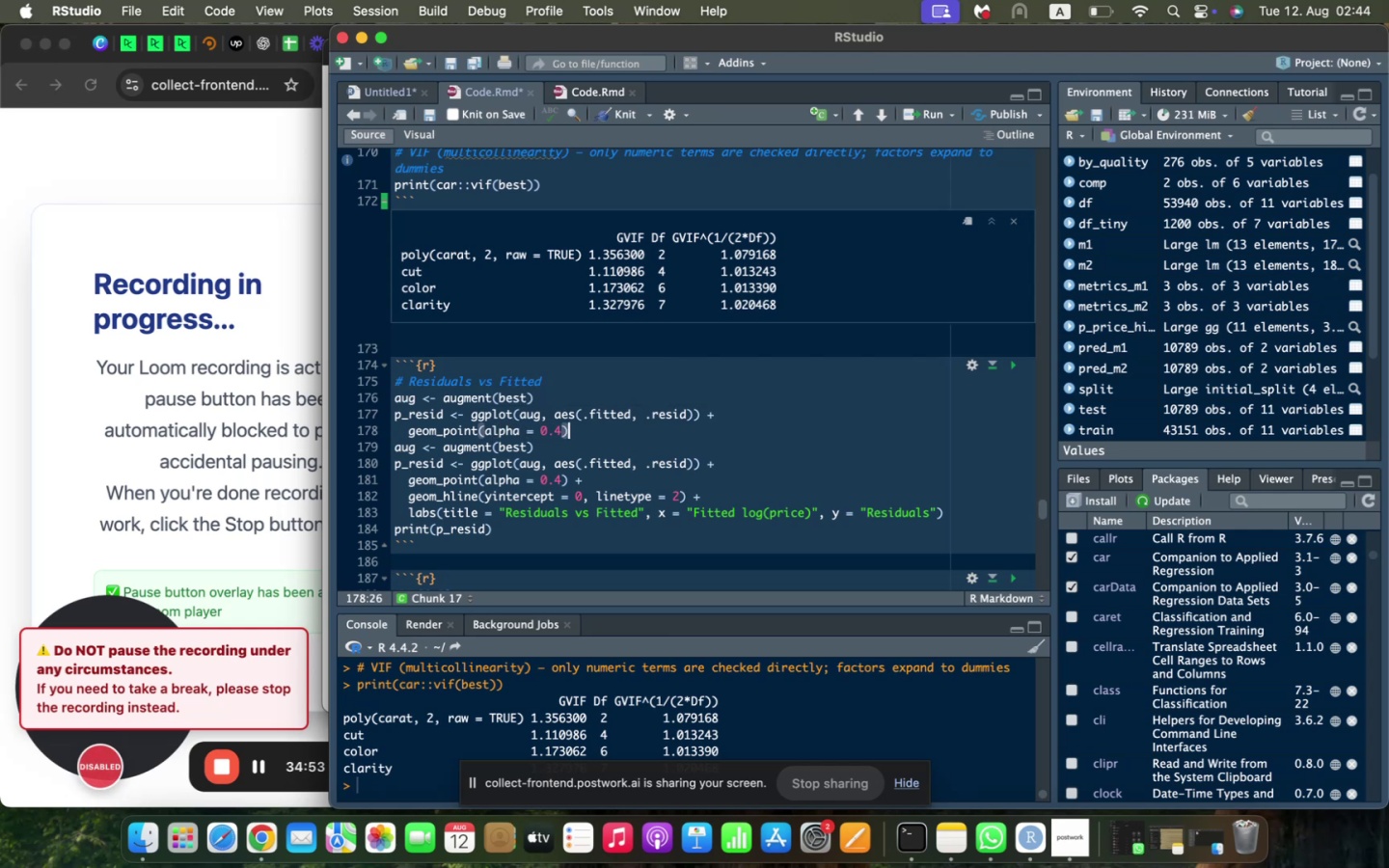 
key(Shift+ShiftLeft)
 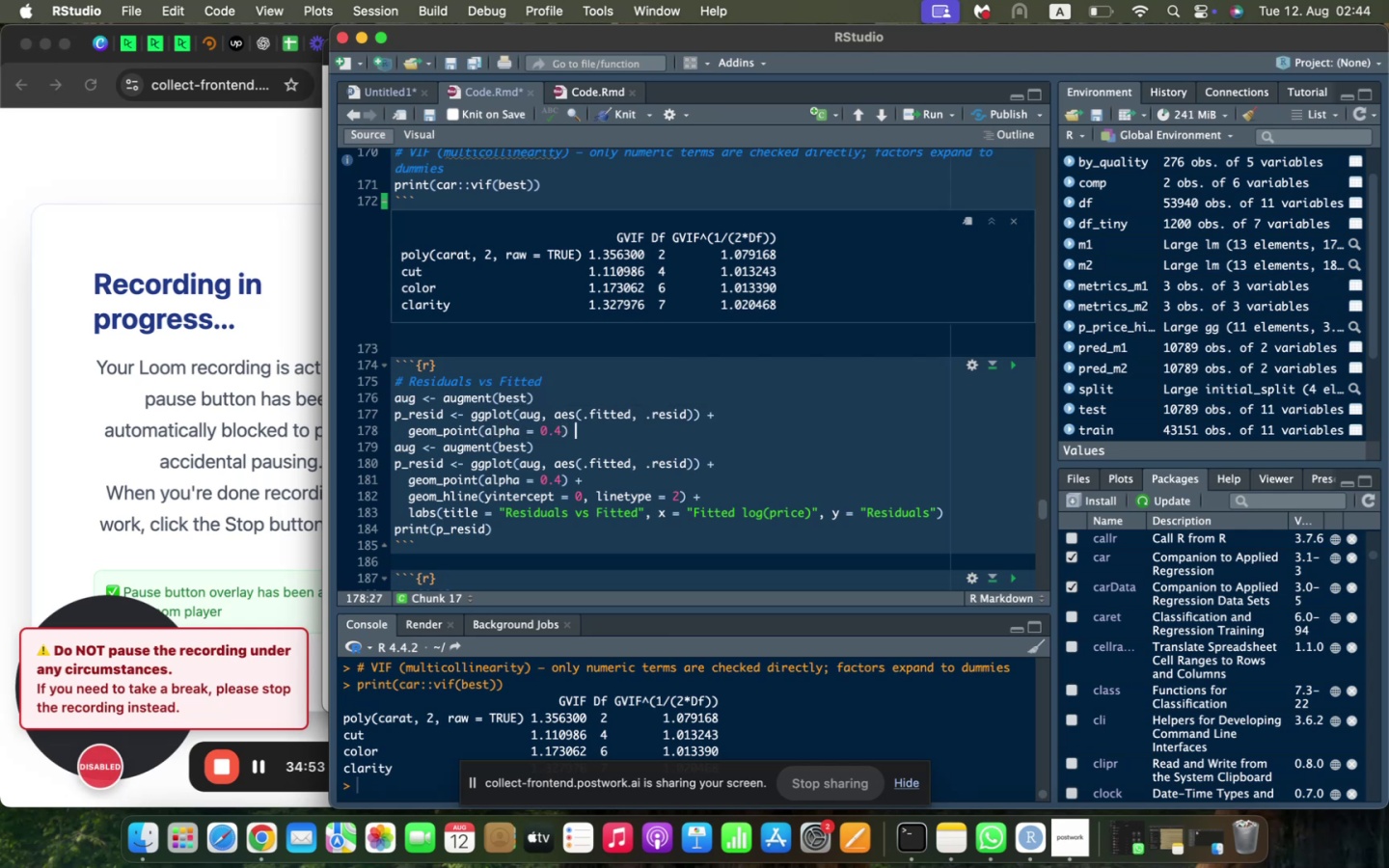 
key(Shift+Equal)
 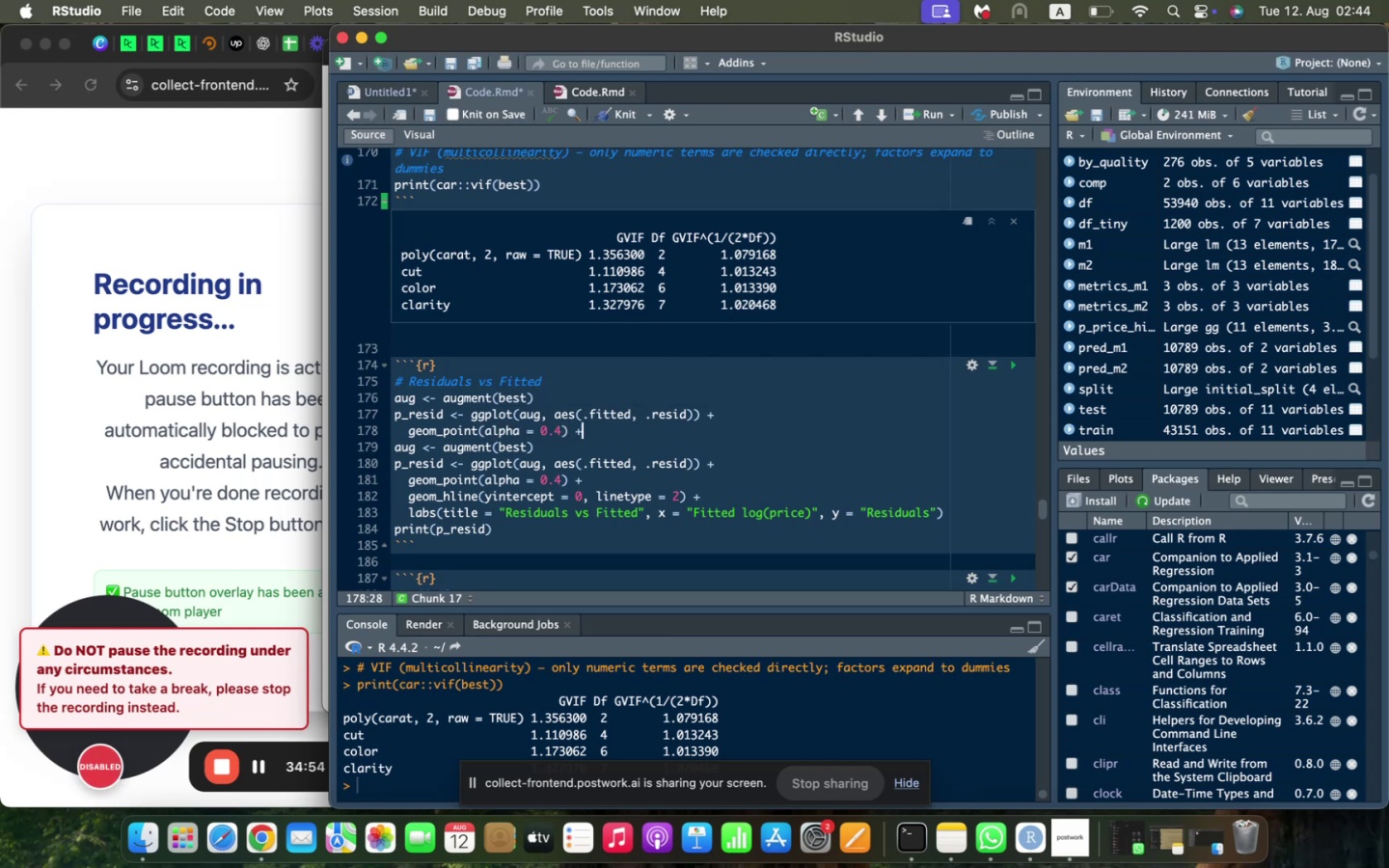 
key(Enter)
 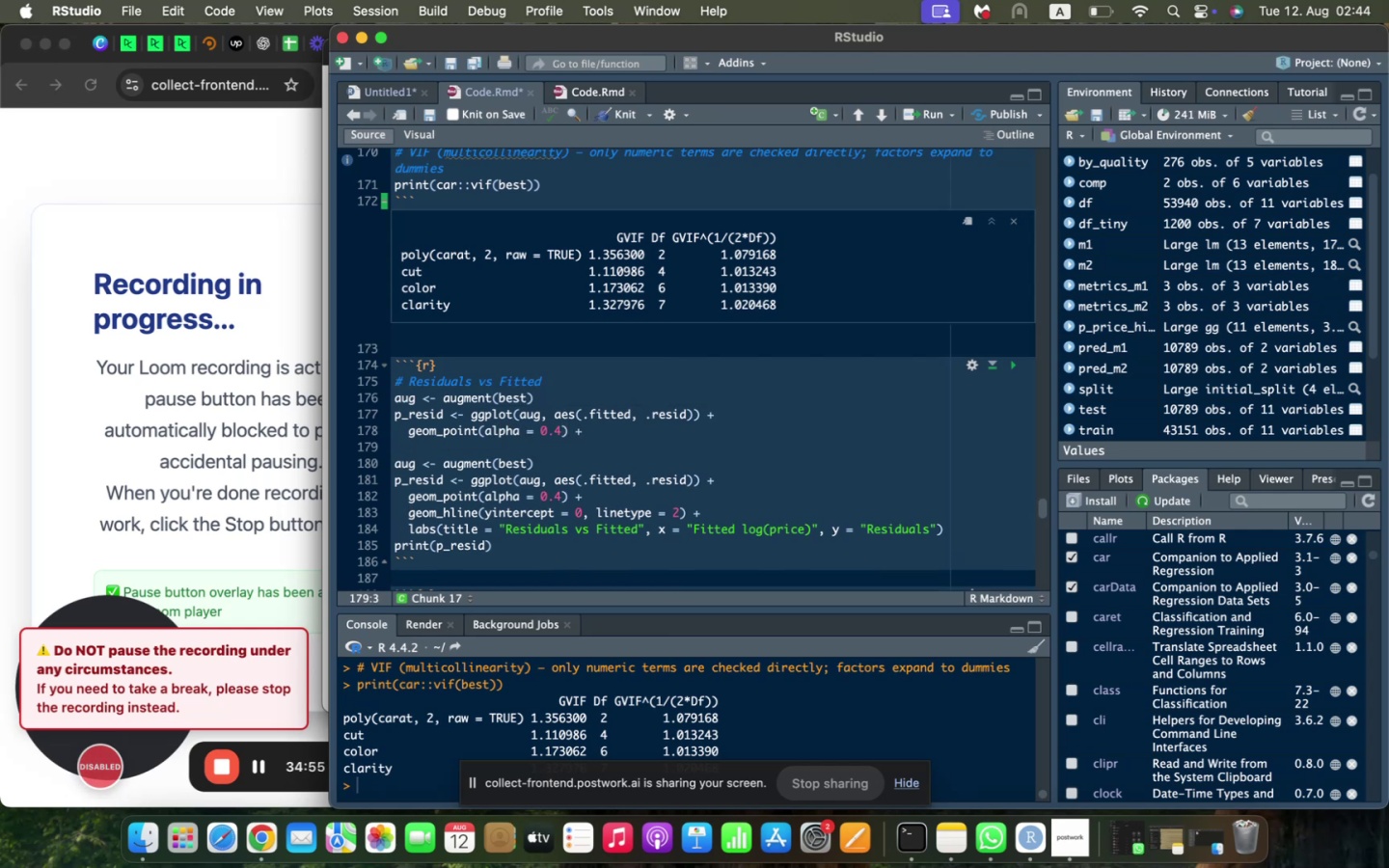 
type(geom_hl)
 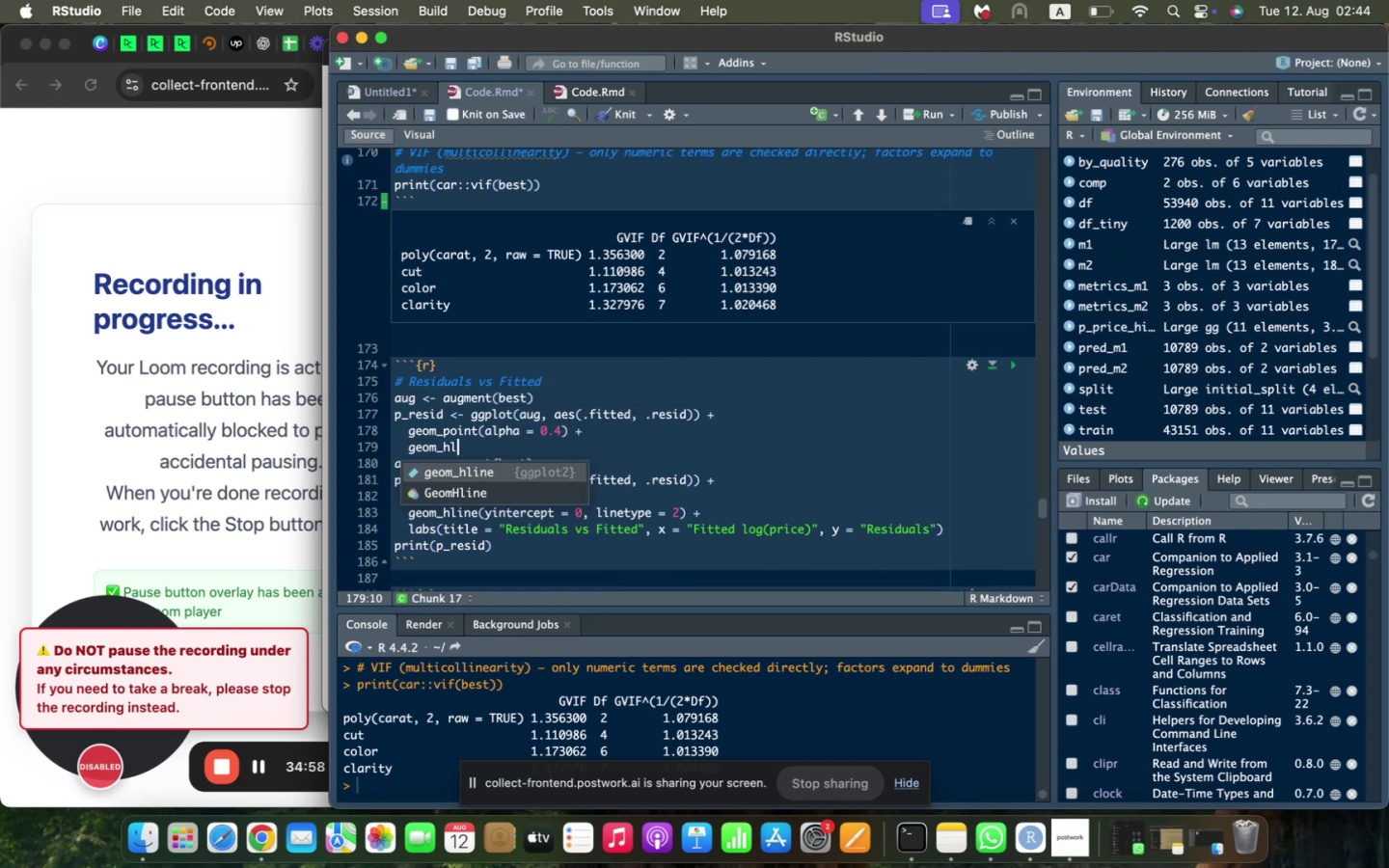 
 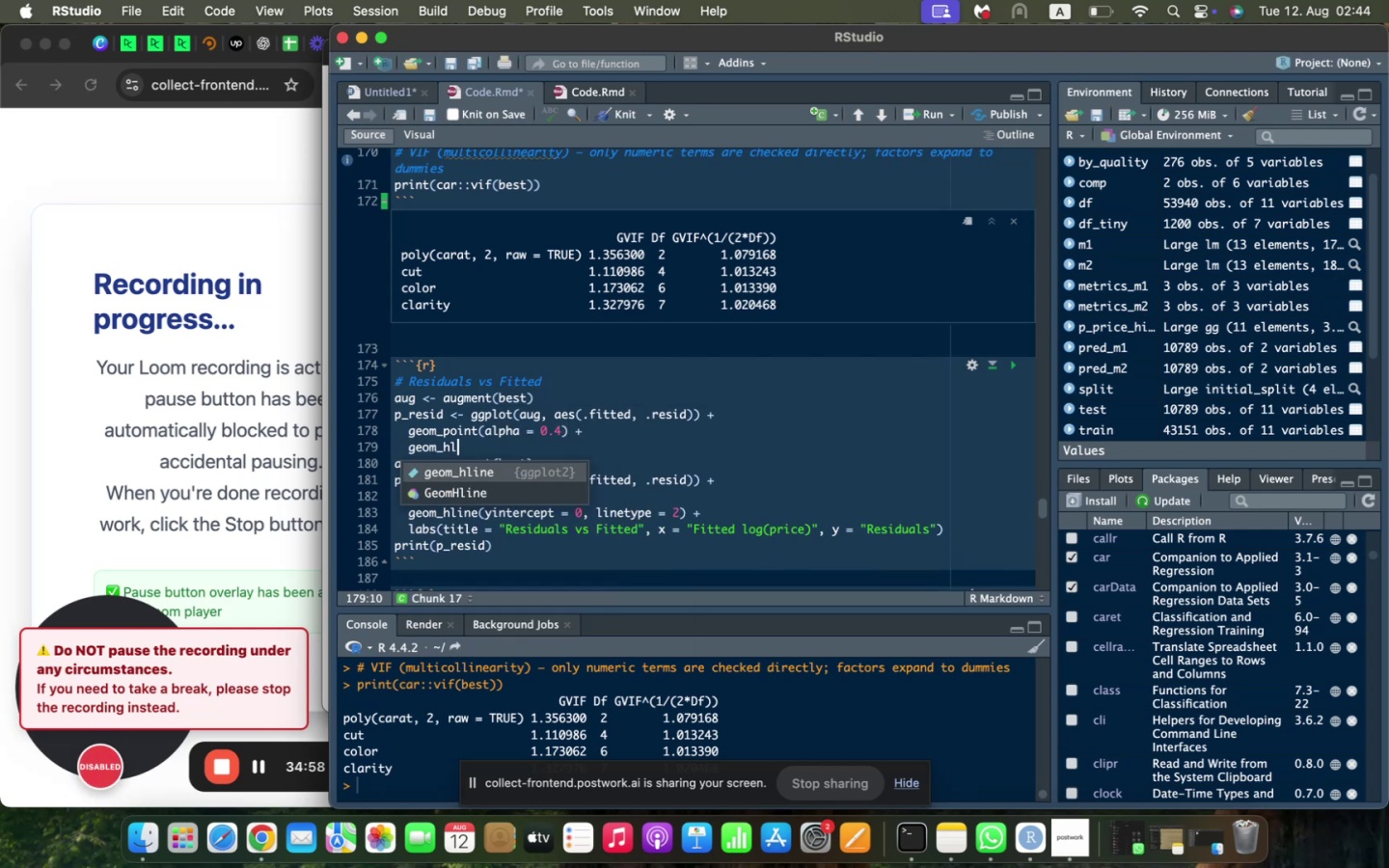 
key(Enter)
 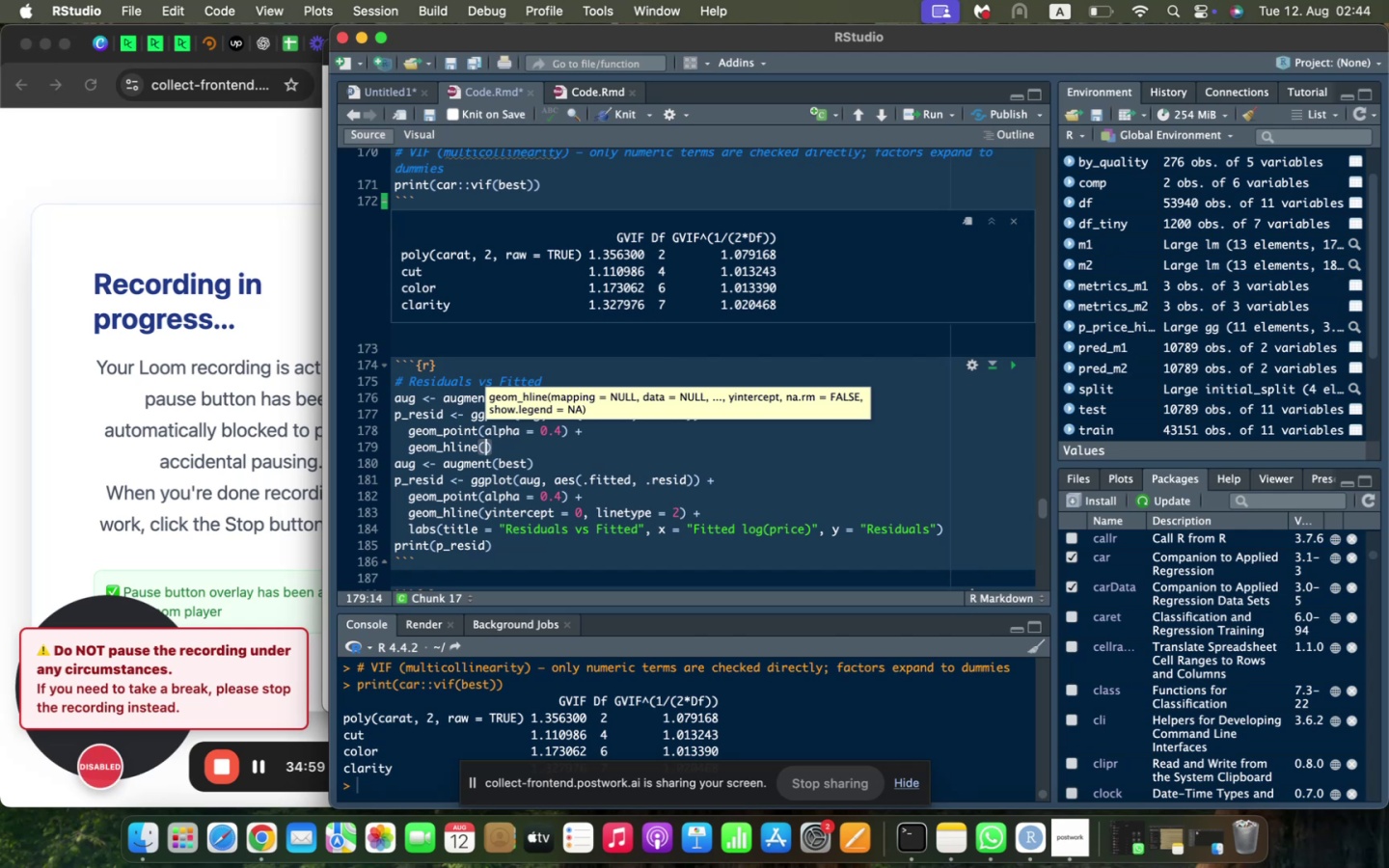 
type(yintercept = 0, linetype = 2)
 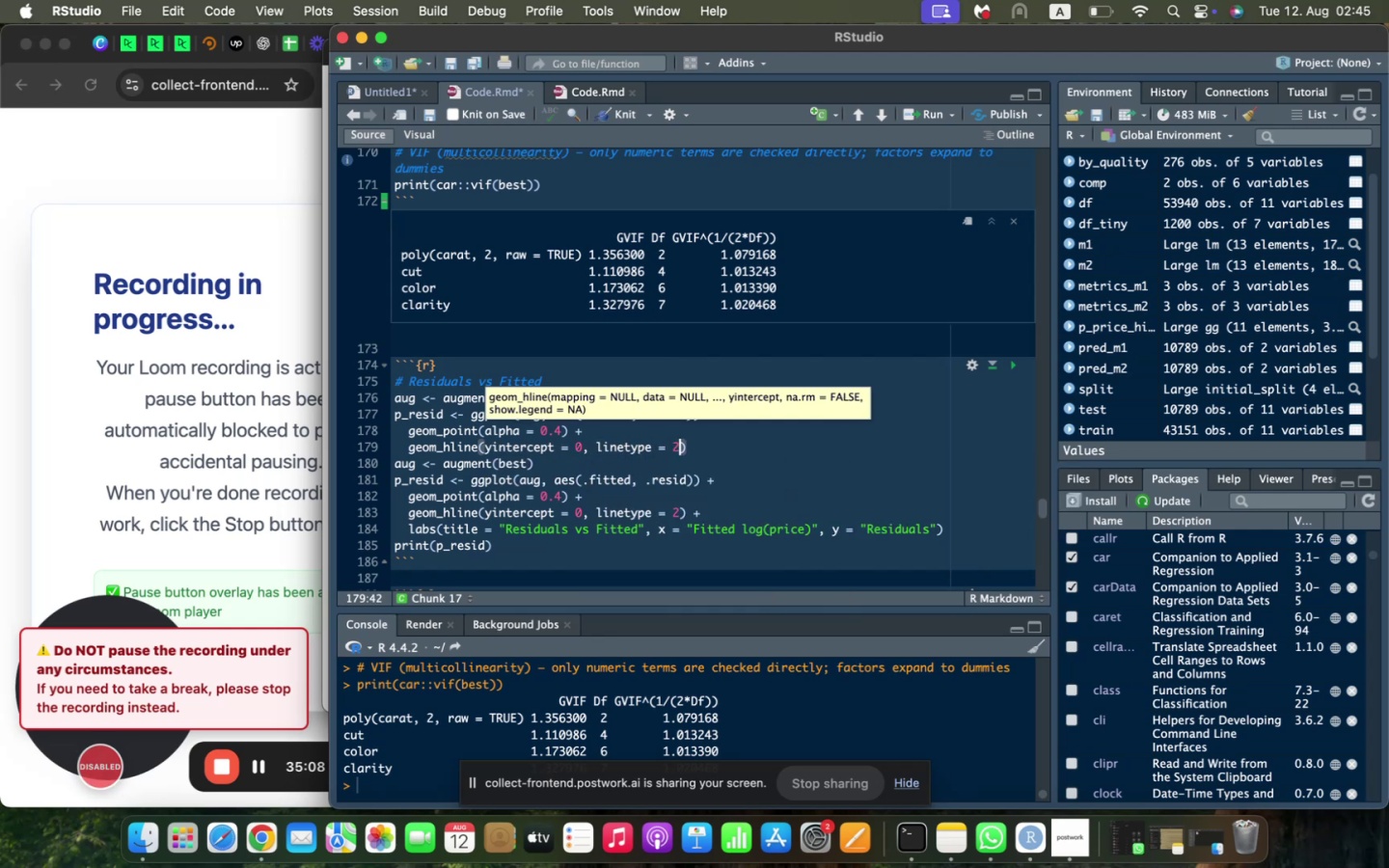 
key(ArrowRight)
 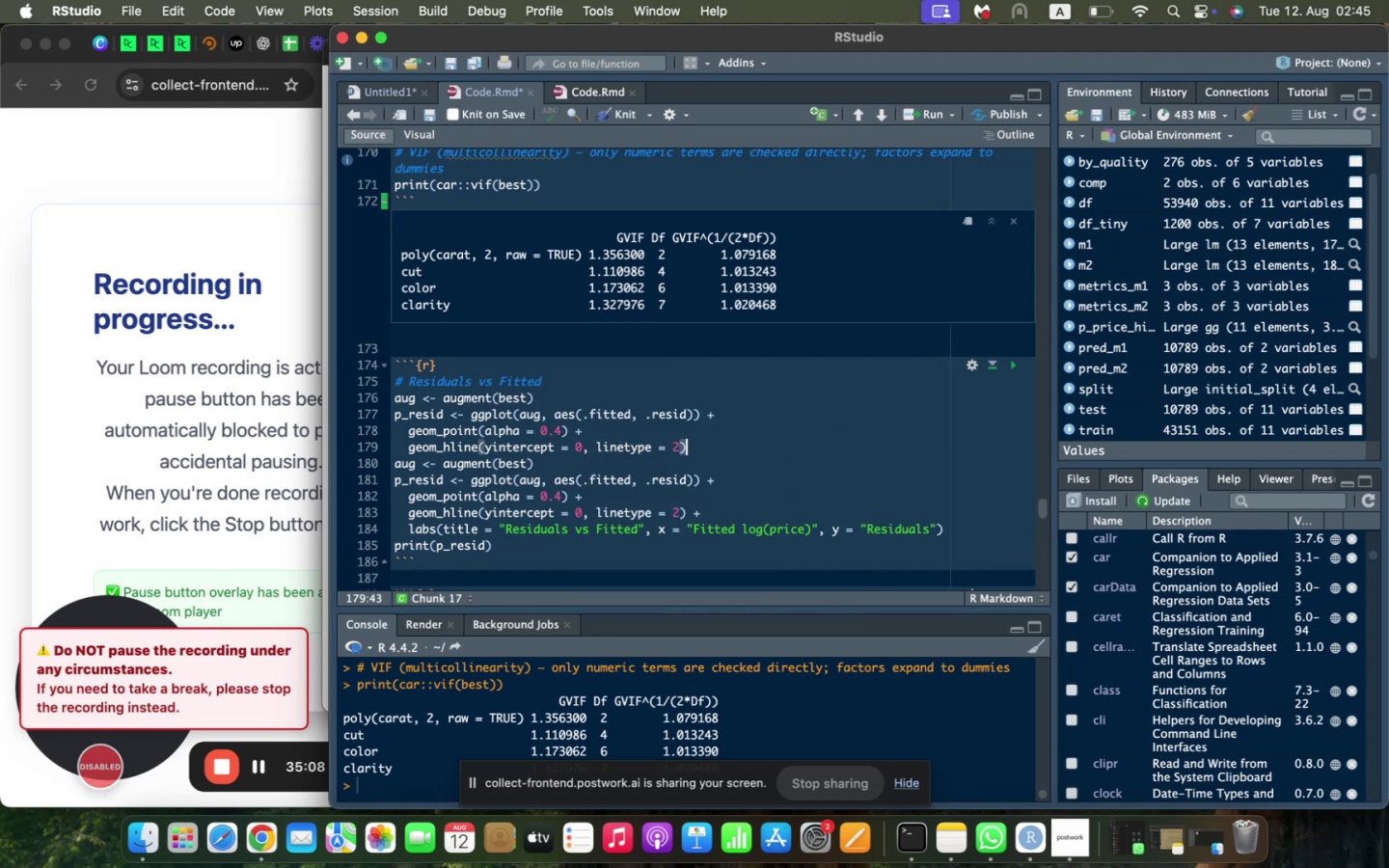 
key(Space)
 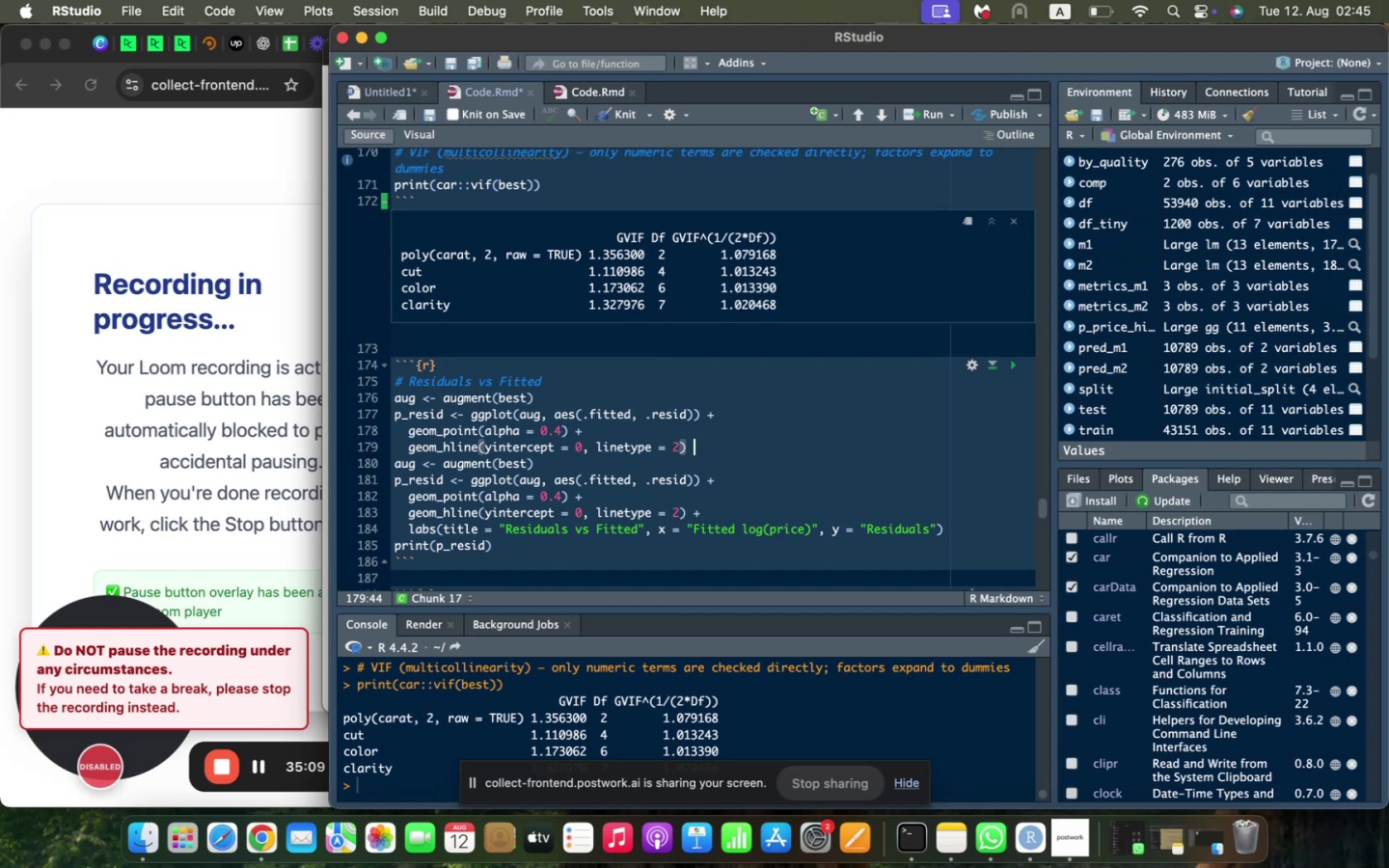 
key(Shift+ShiftLeft)
 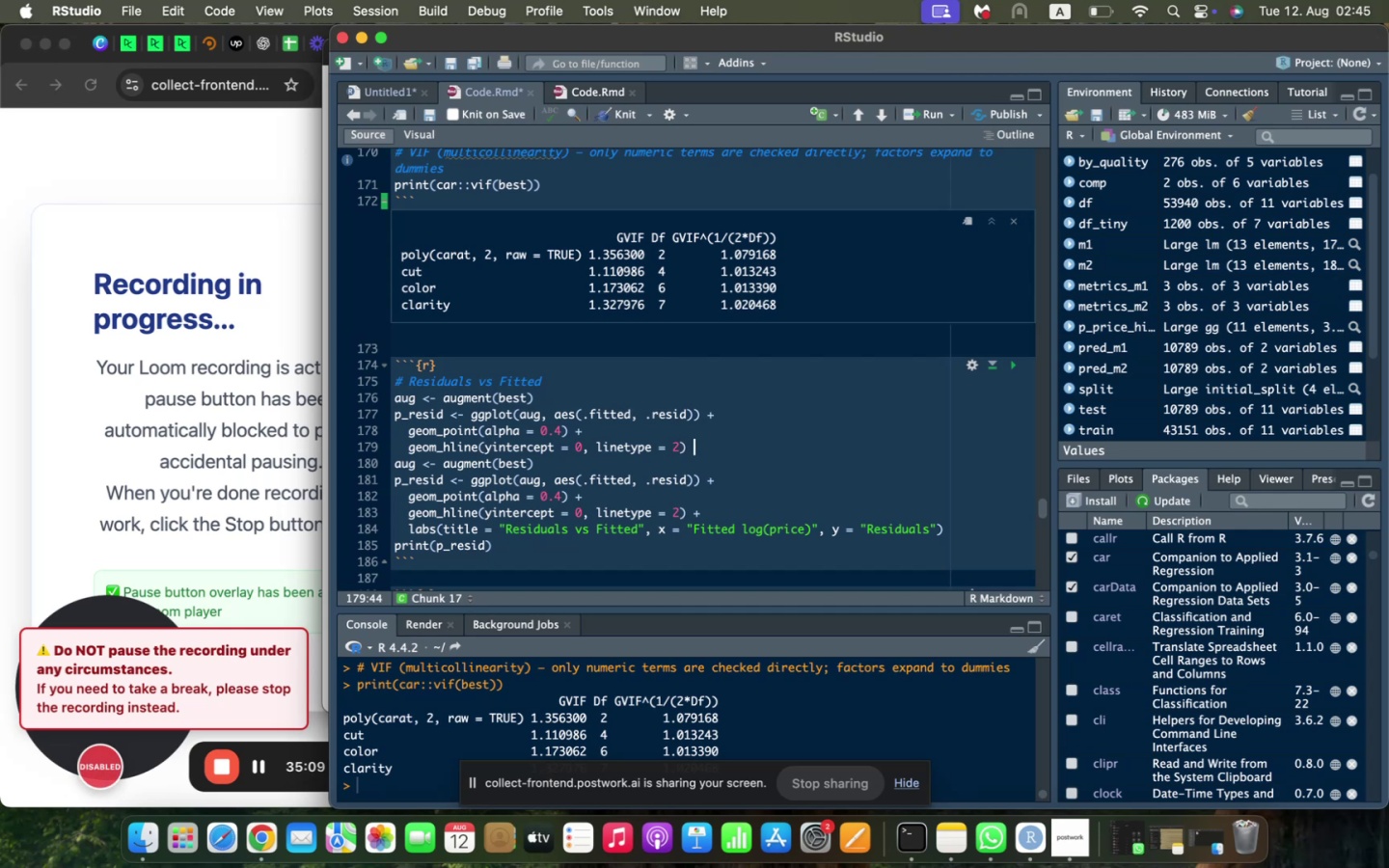 
key(Shift+Equal)
 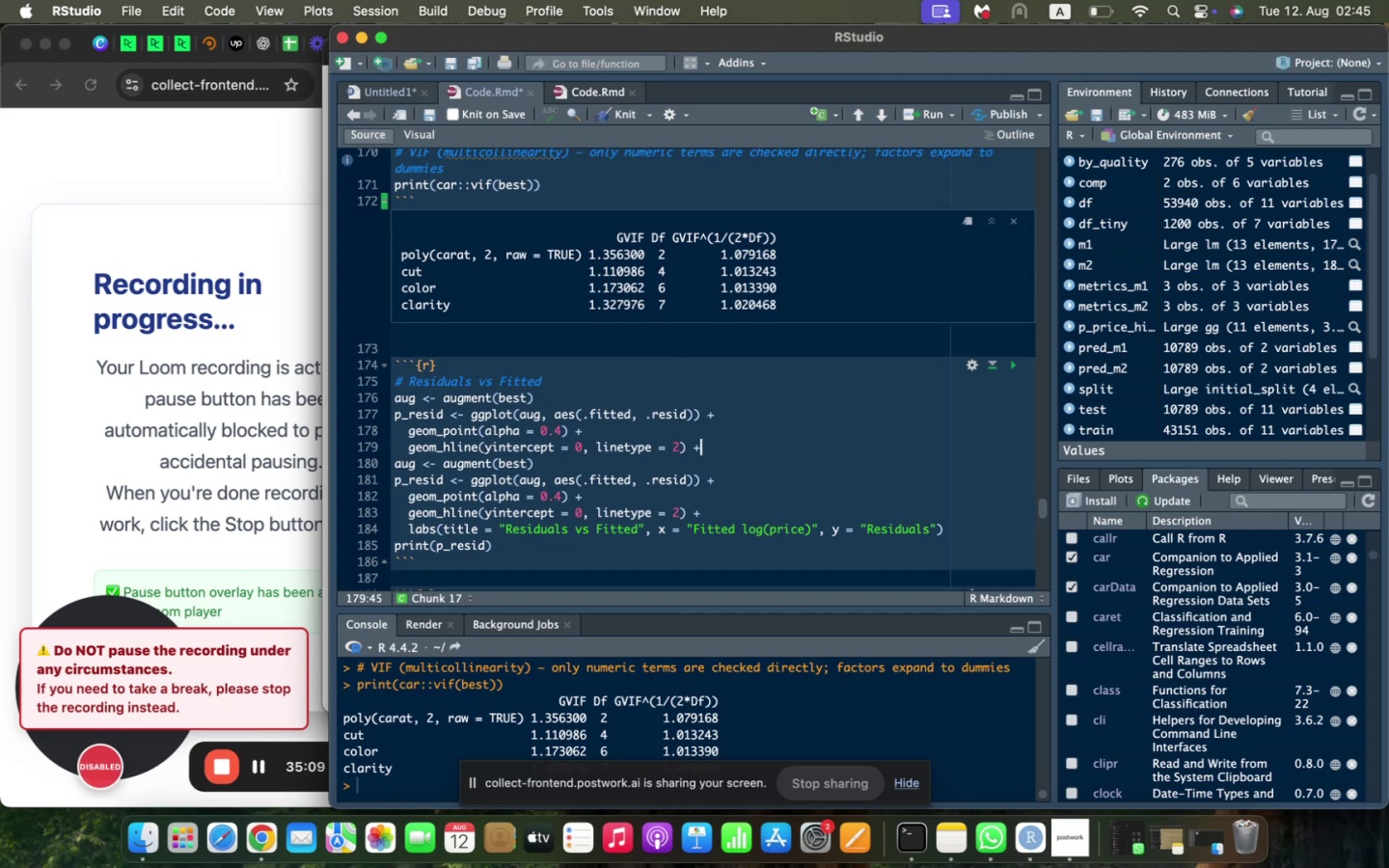 
key(Enter)
 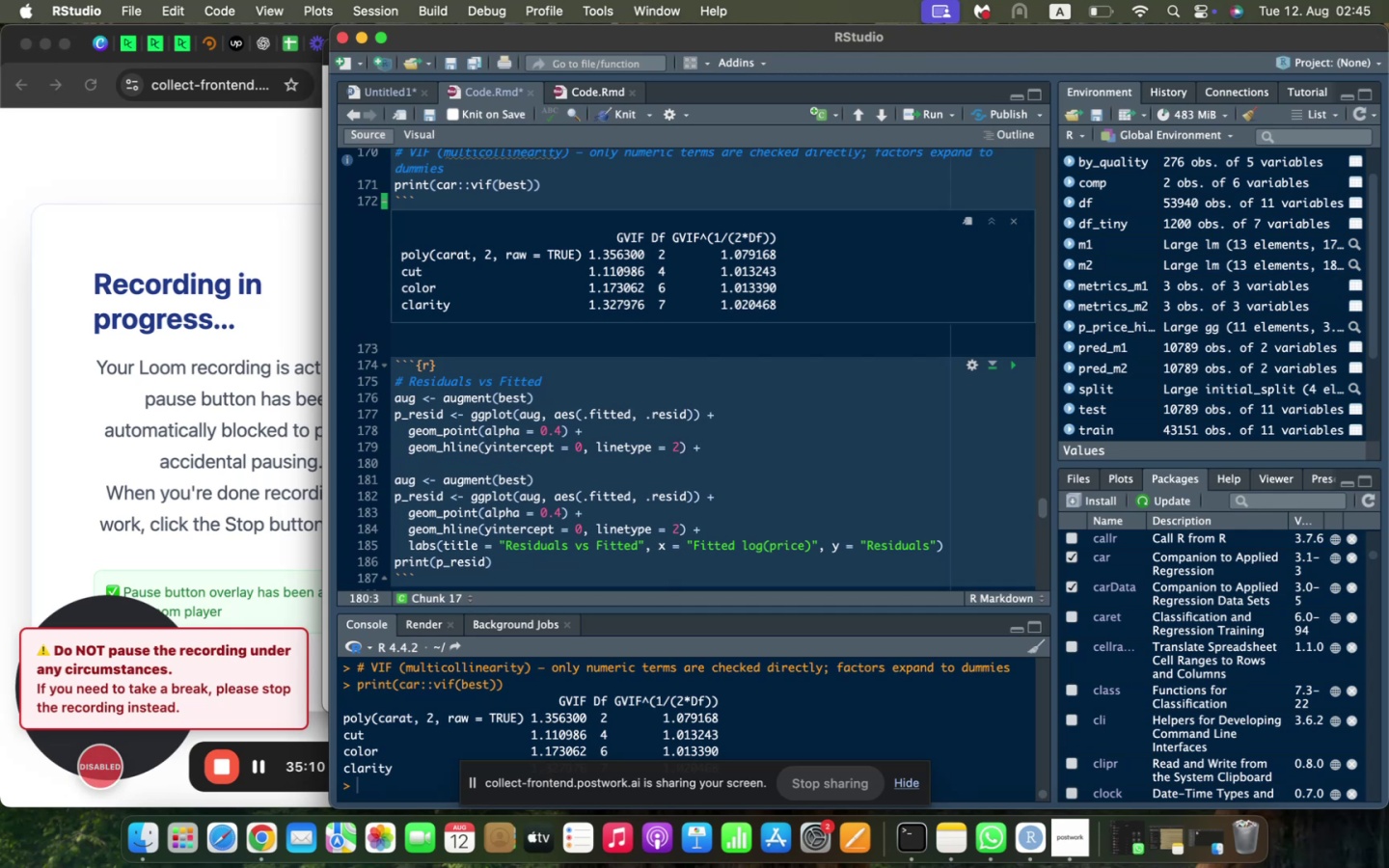 
type(labs(title = "Reside)
key(Backspace)
type(uals vs Fitted)
 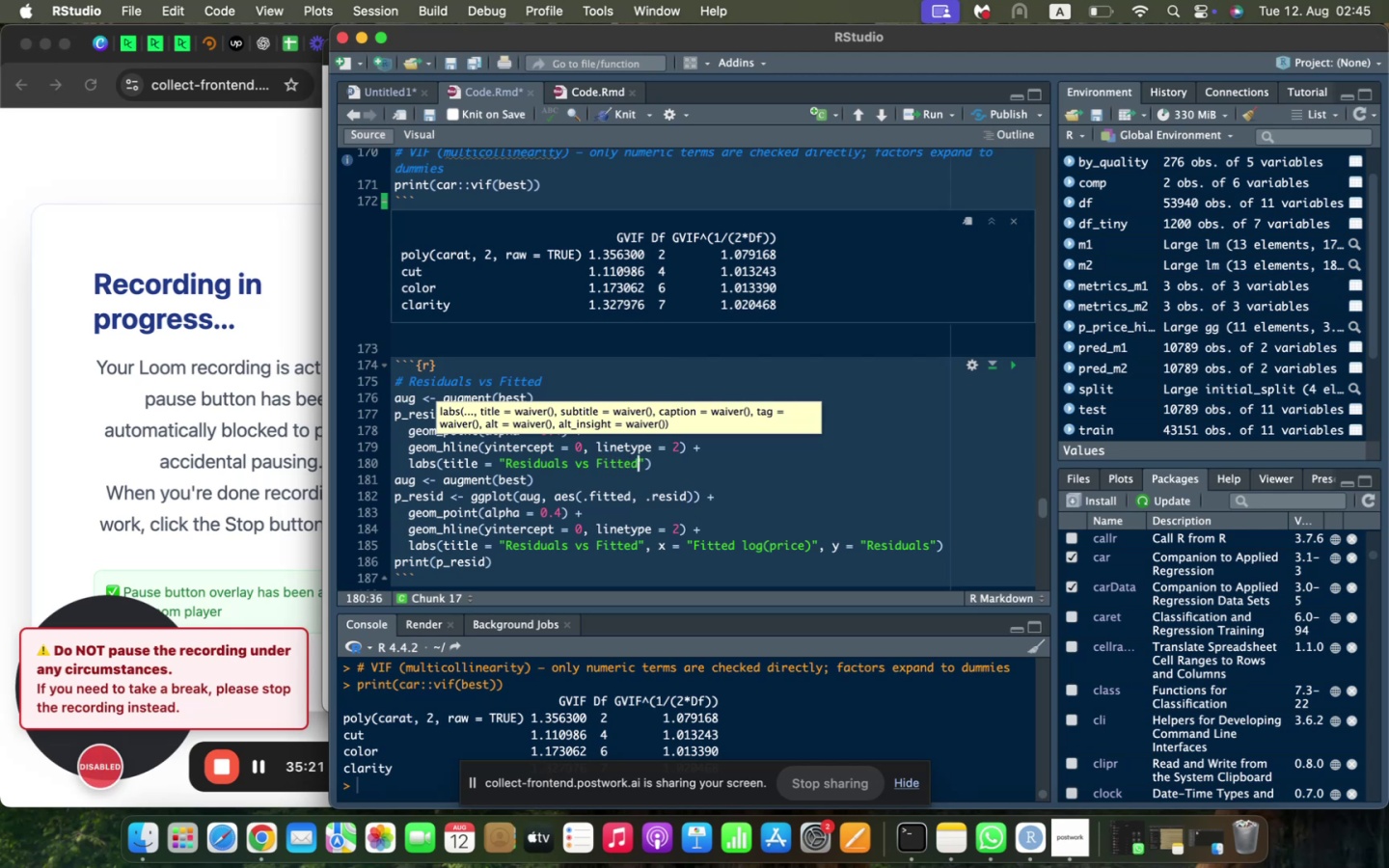 
key(ArrowRight)
 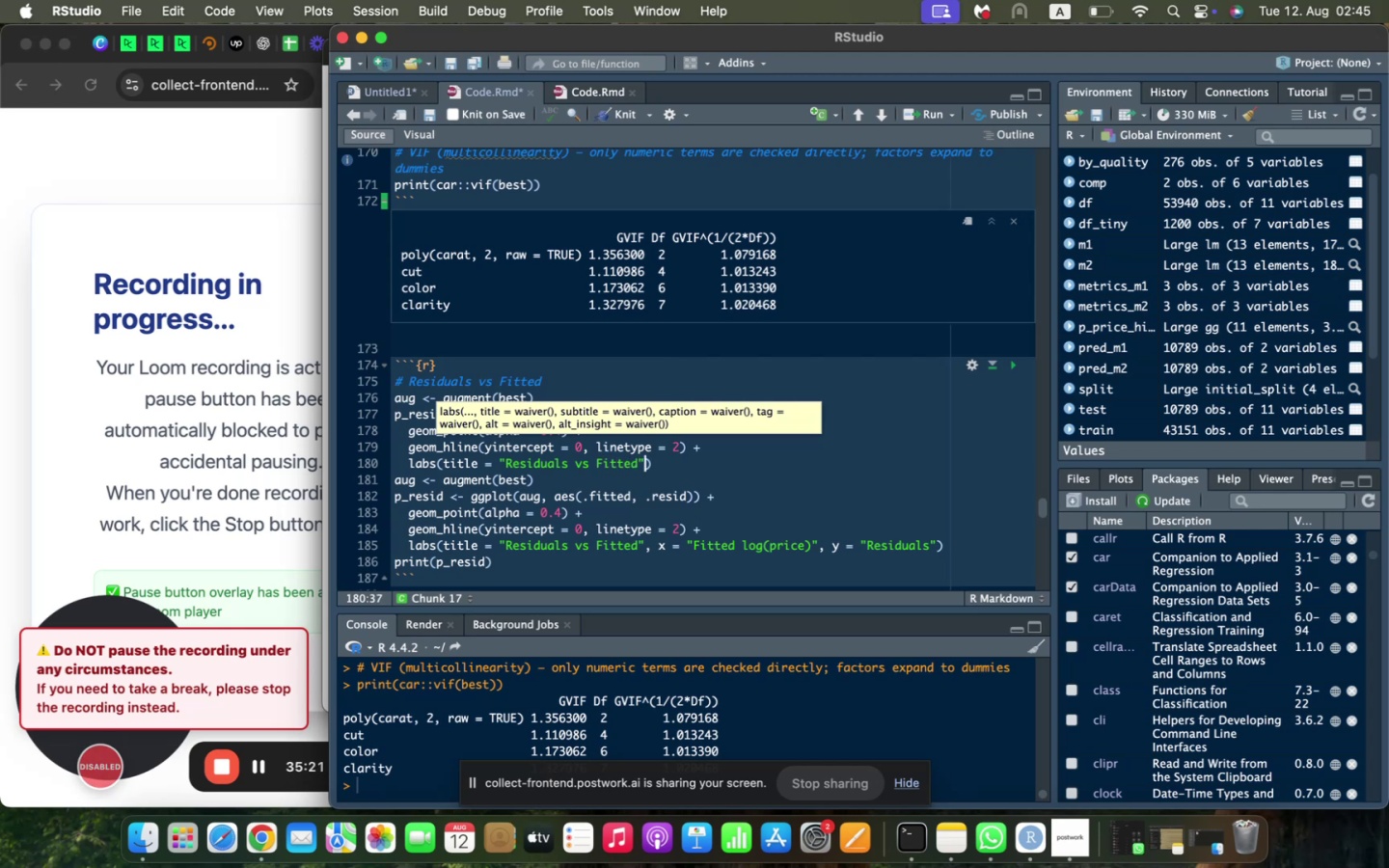 
type(, x = "Fitted lg)
key(Backspace)
type(og (price))
 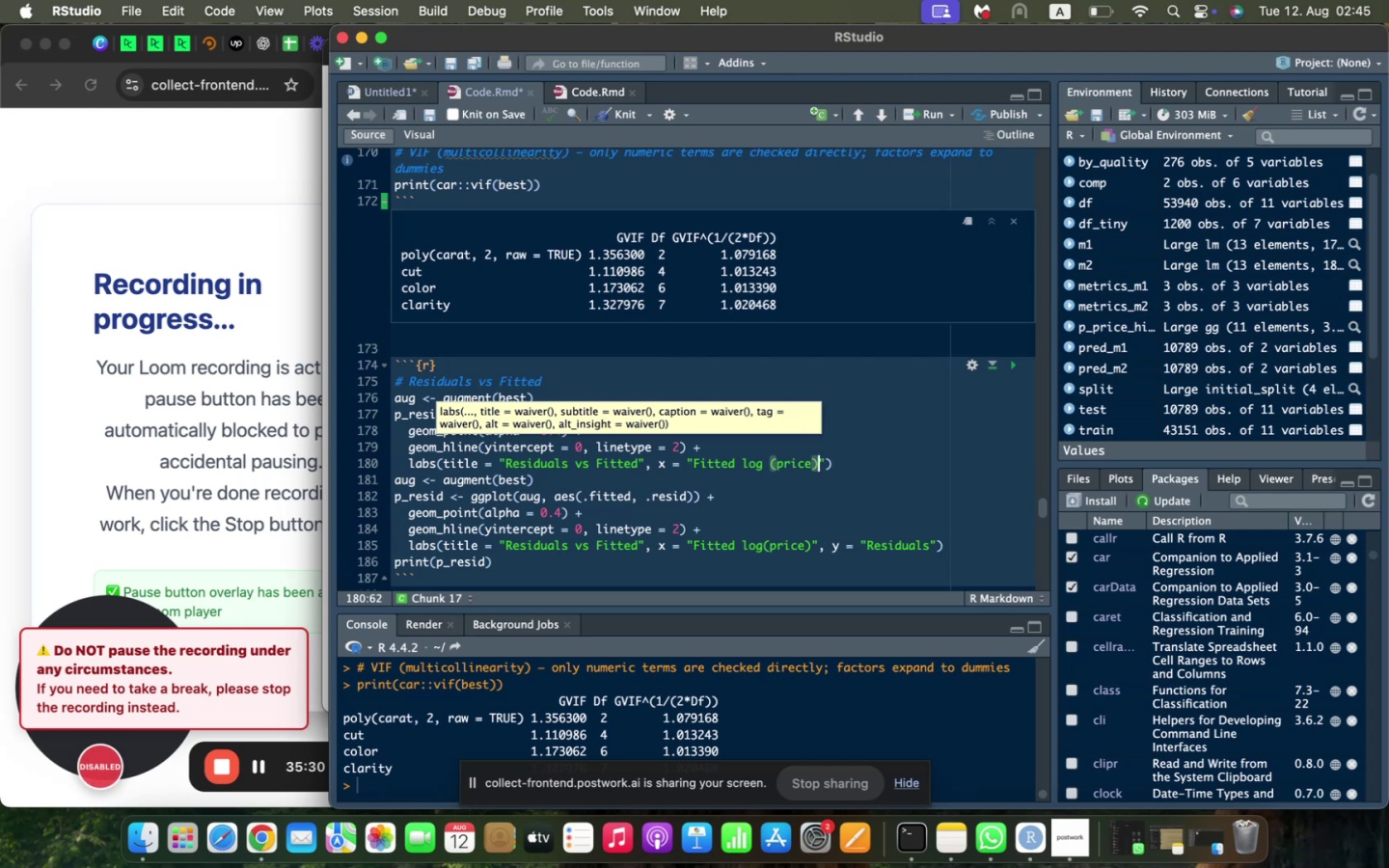 
key(ArrowRight)
 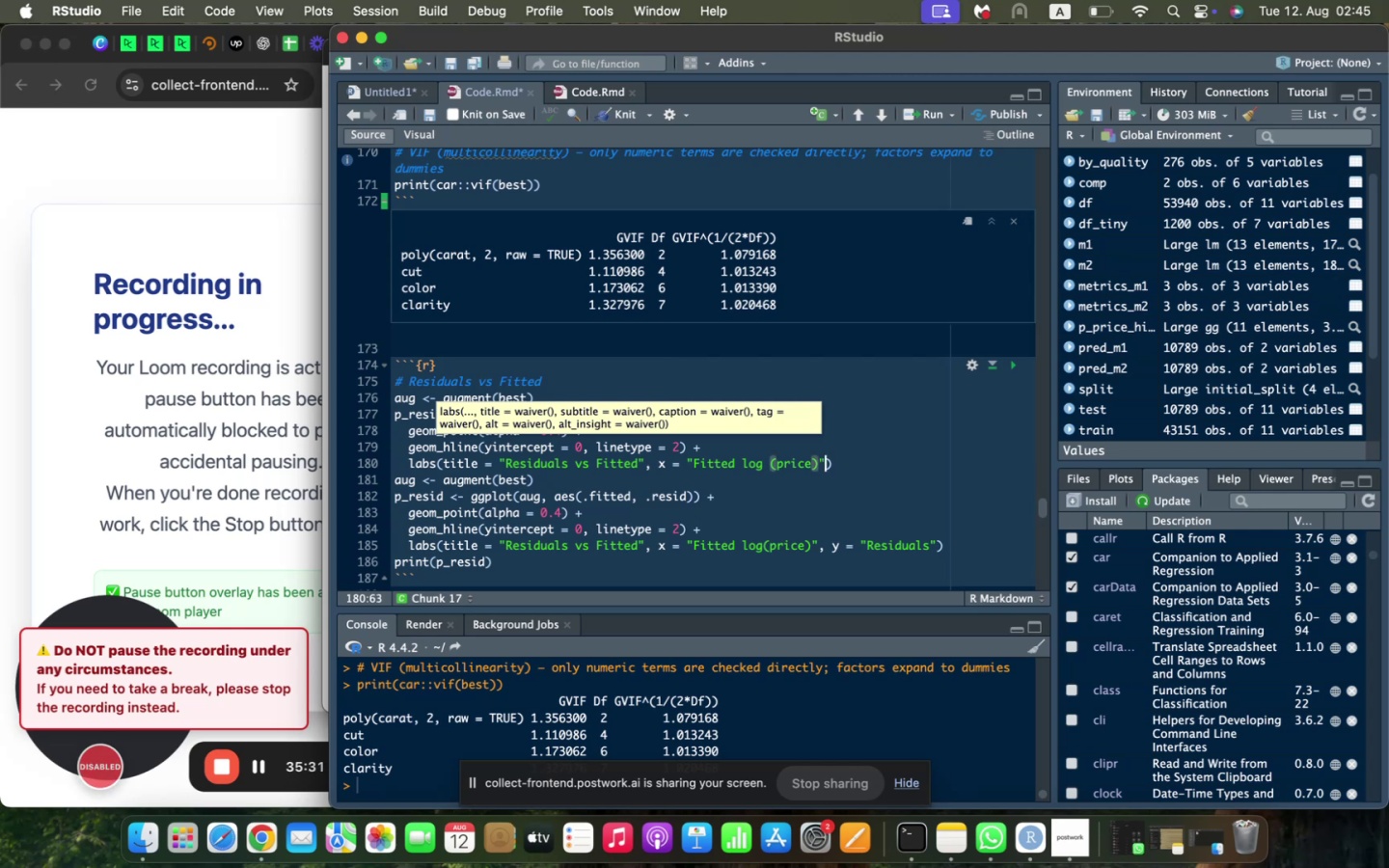 
type(, y = "Resu)
key(Backspace)
type(iduals)
 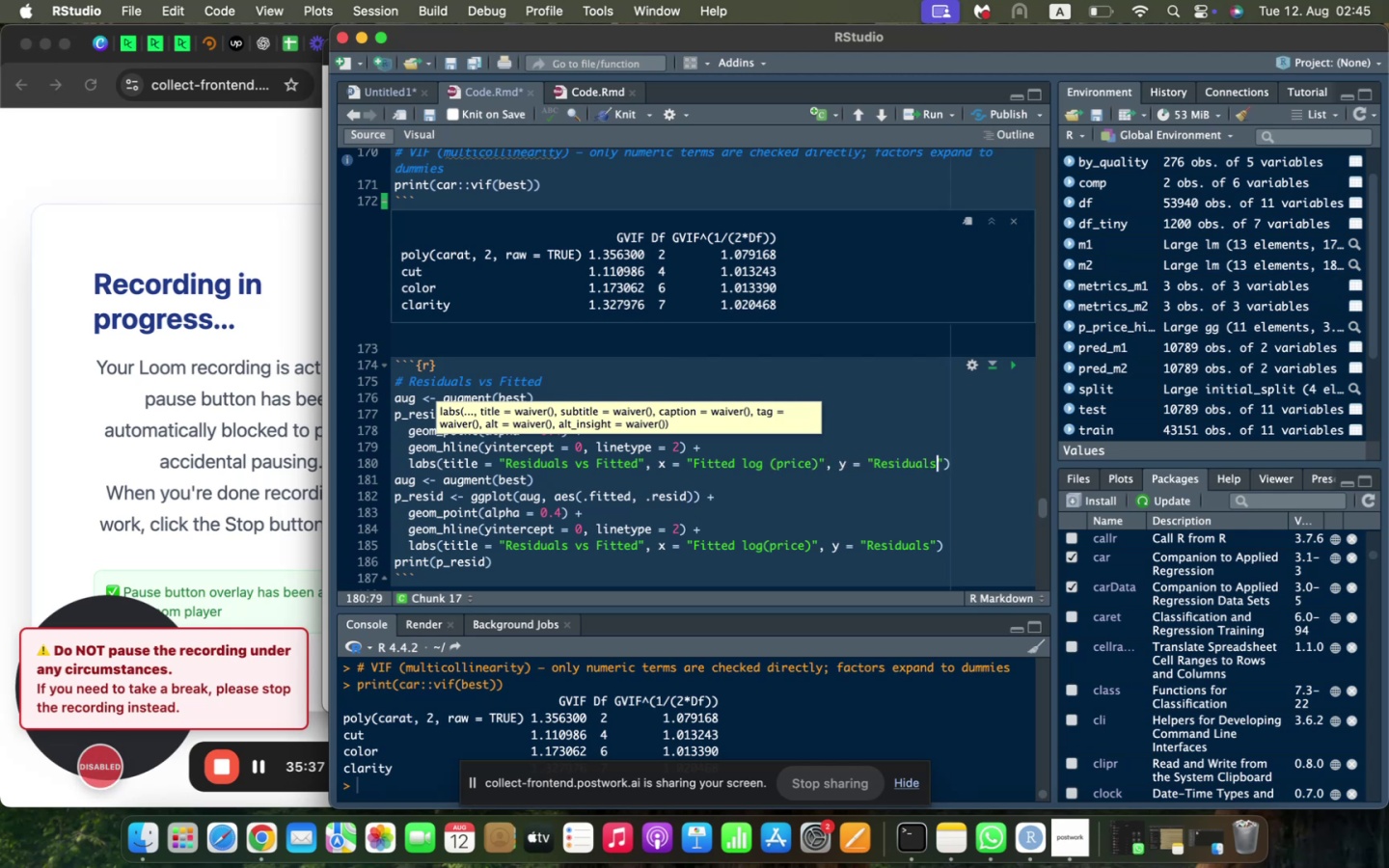 
 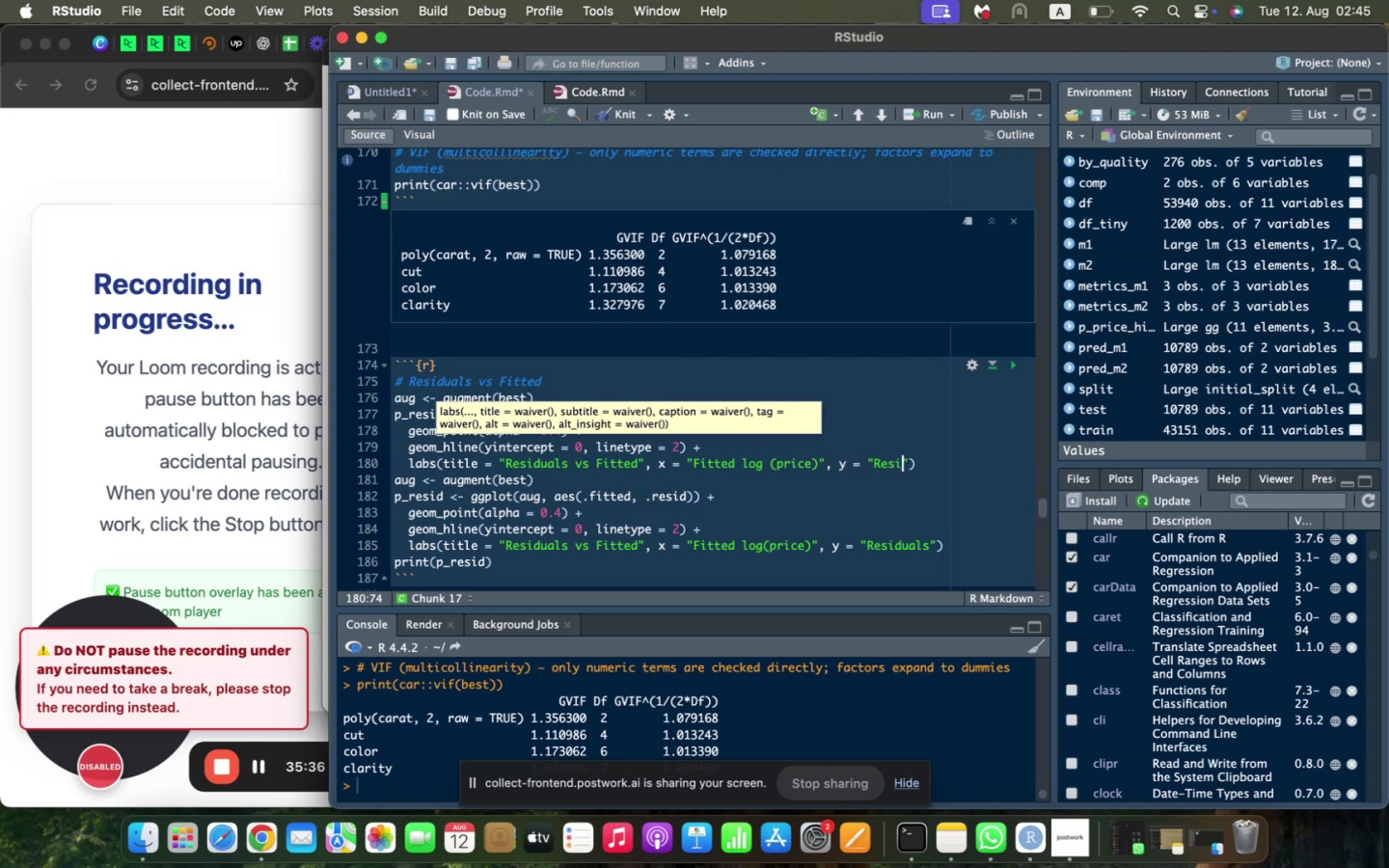 
key(ArrowRight)
 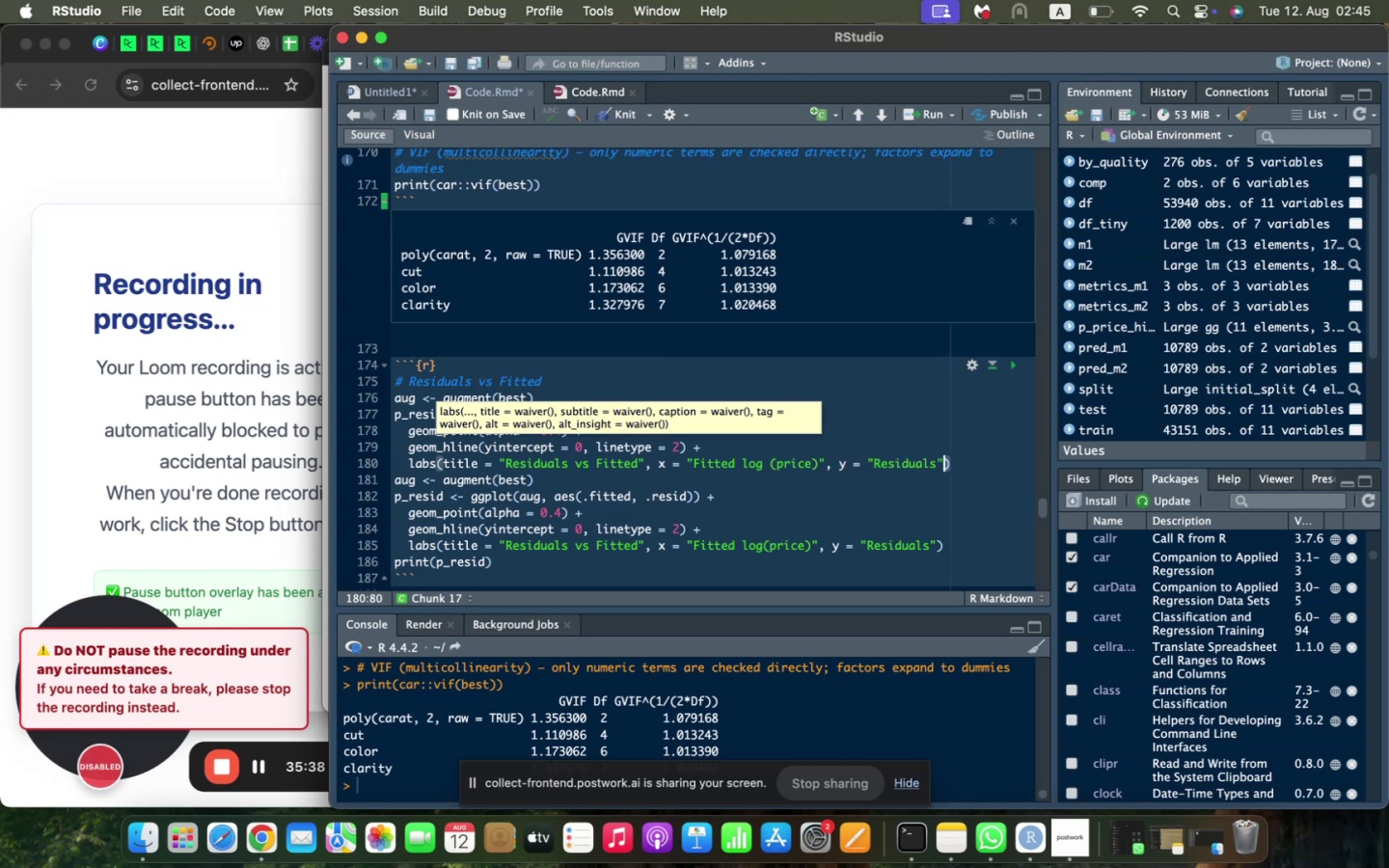 
key(ArrowRight)
 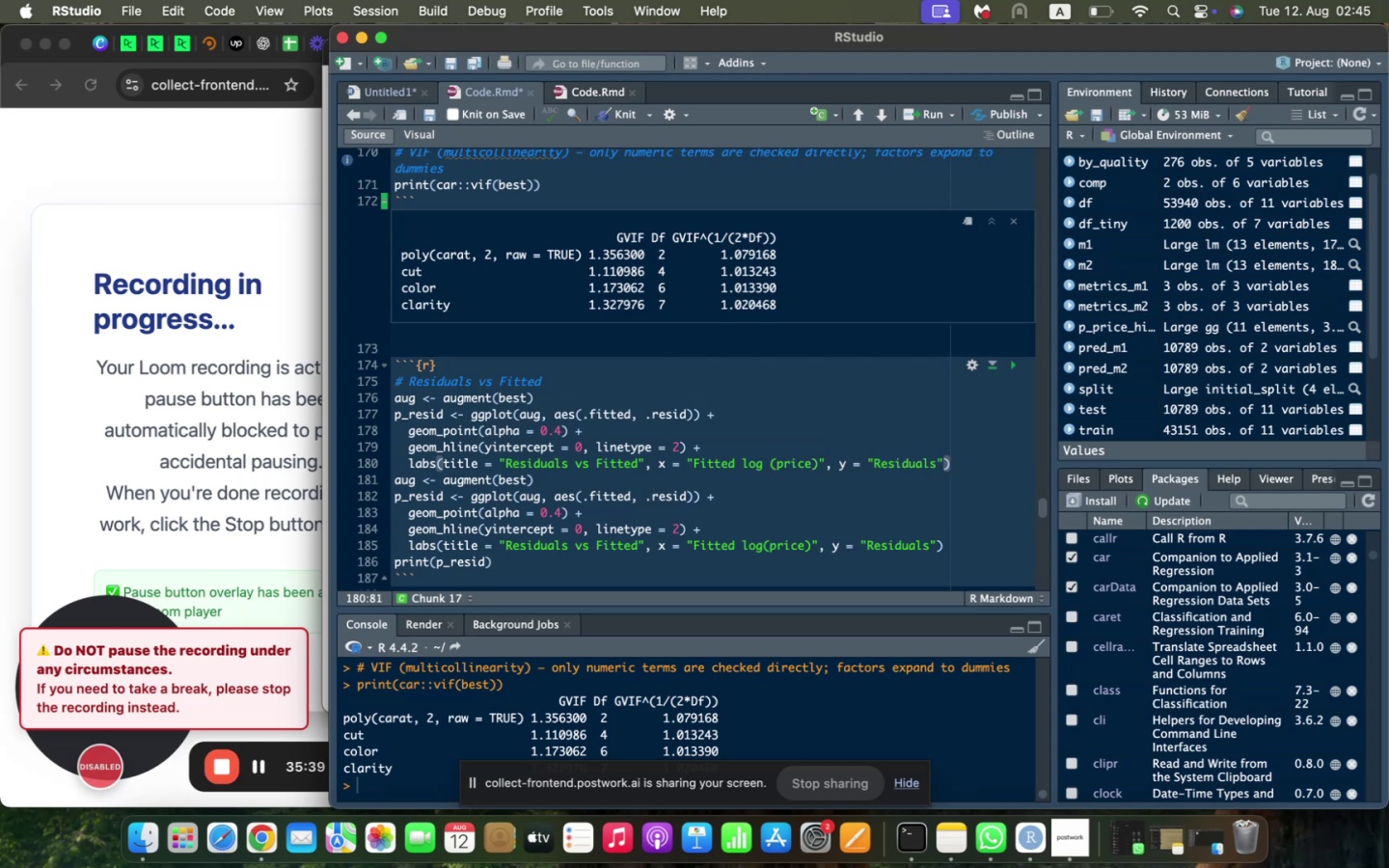 
key(Shift+ArrowDown)
 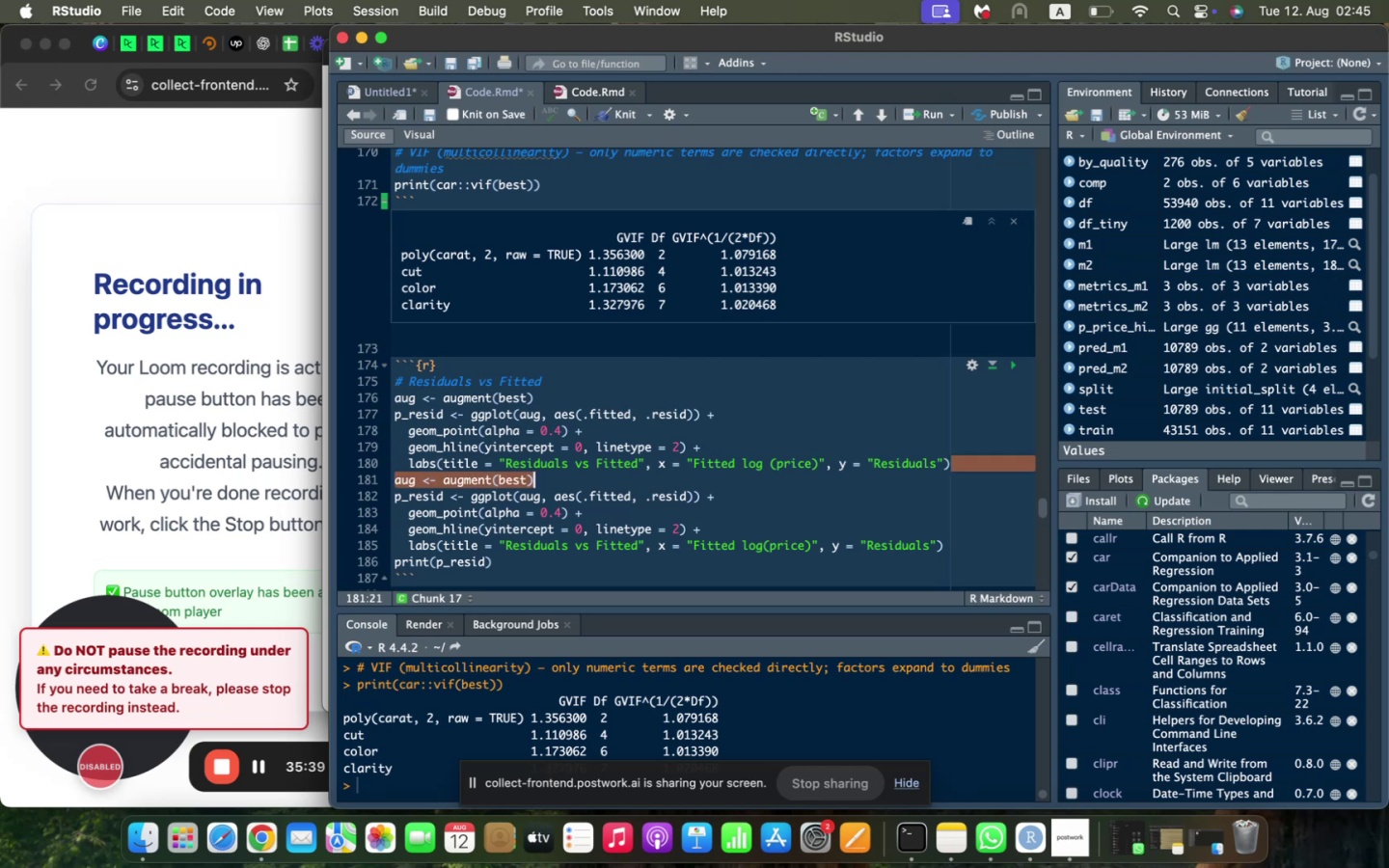 
key(Shift+ArrowDown)
 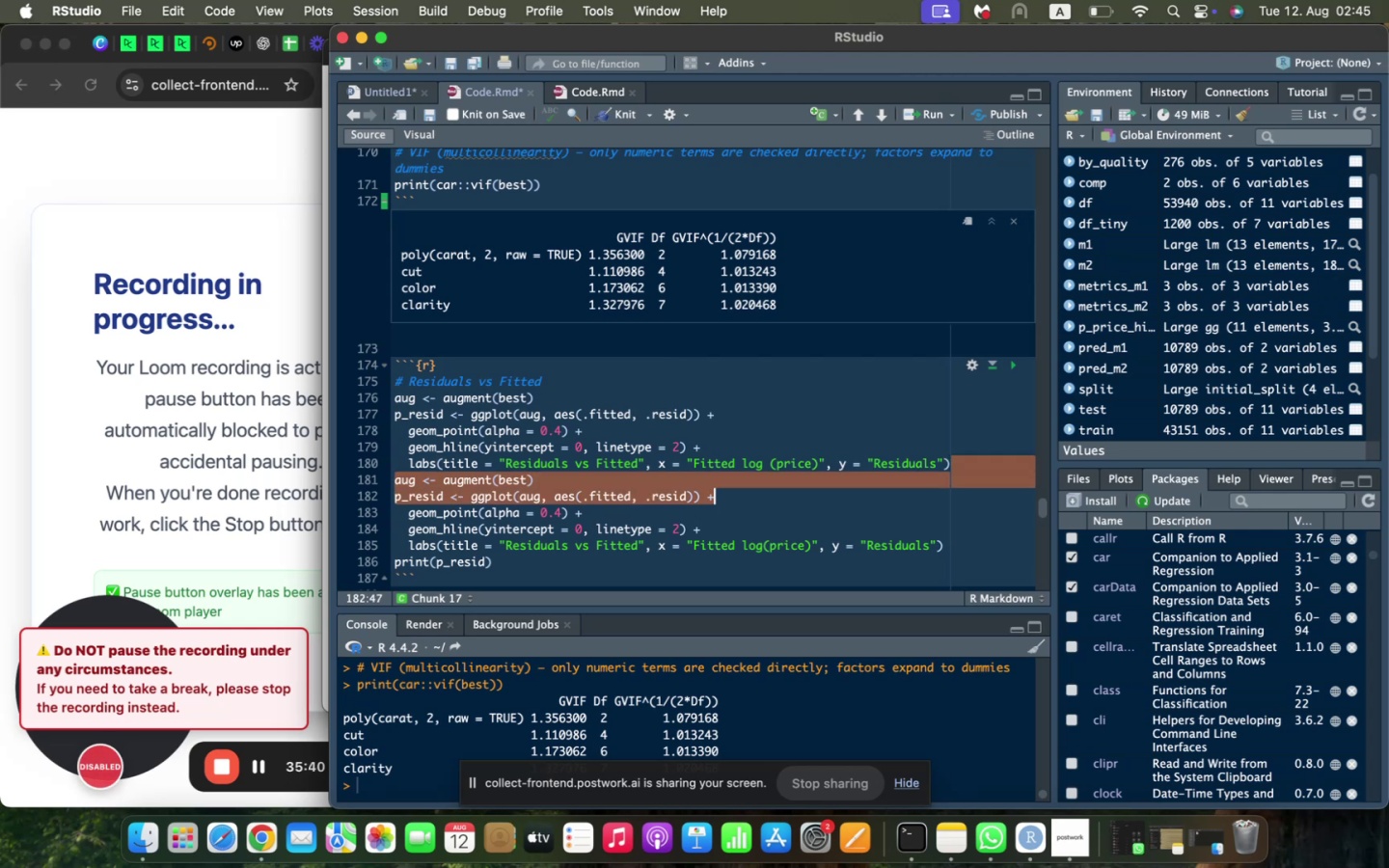 
key(Shift+ArrowDown)
 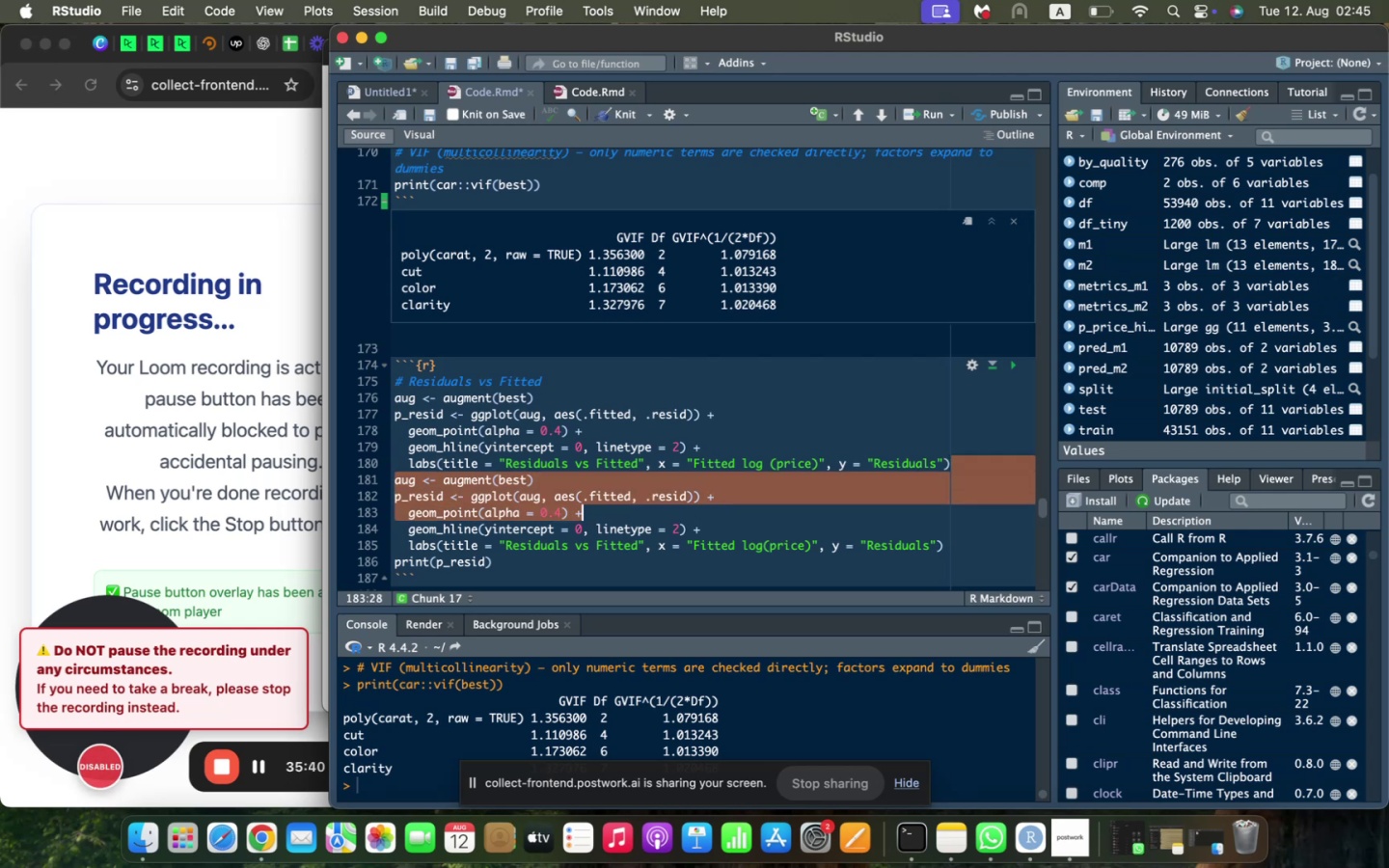 
key(Shift+ArrowDown)
 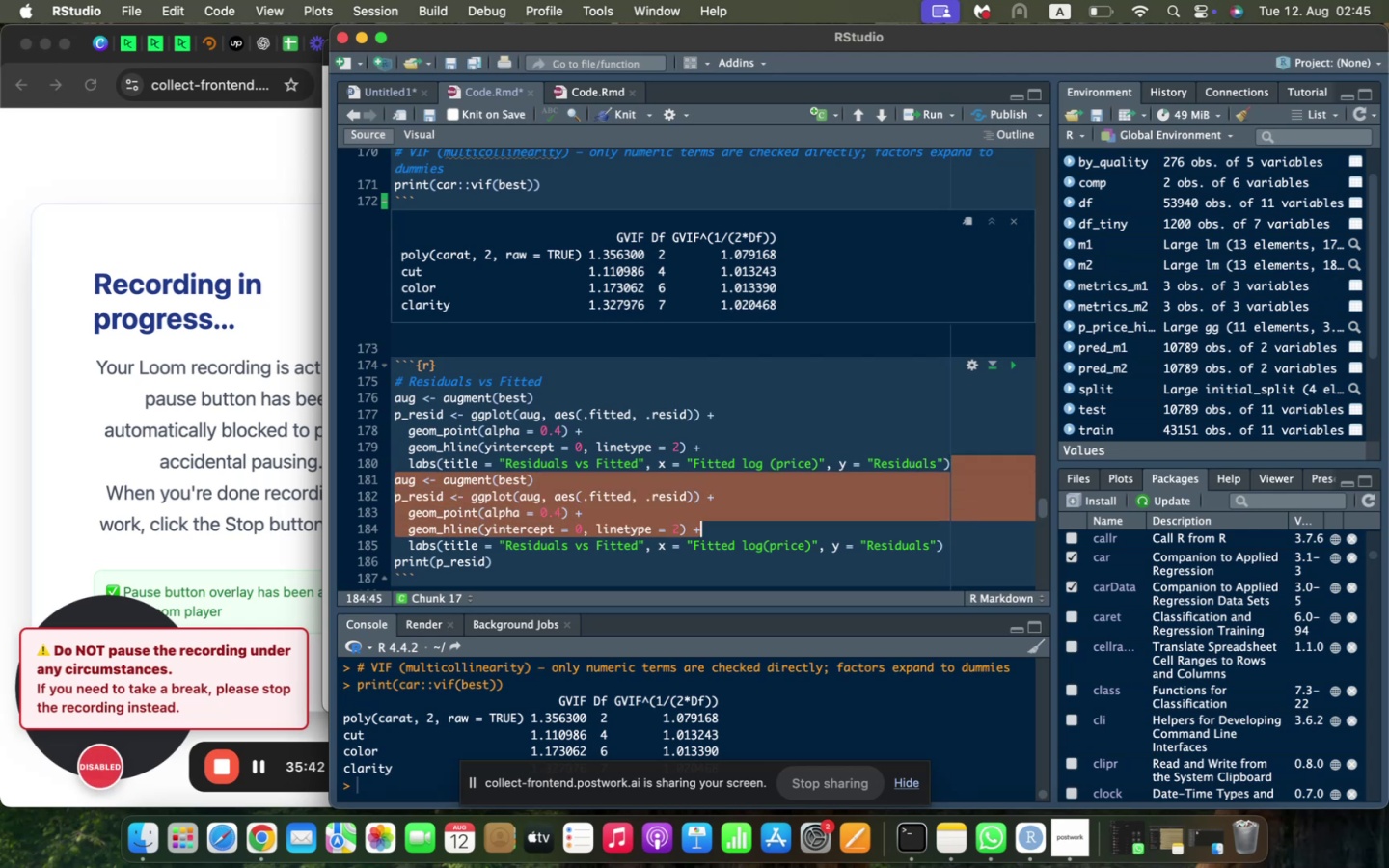 
key(Backspace)
 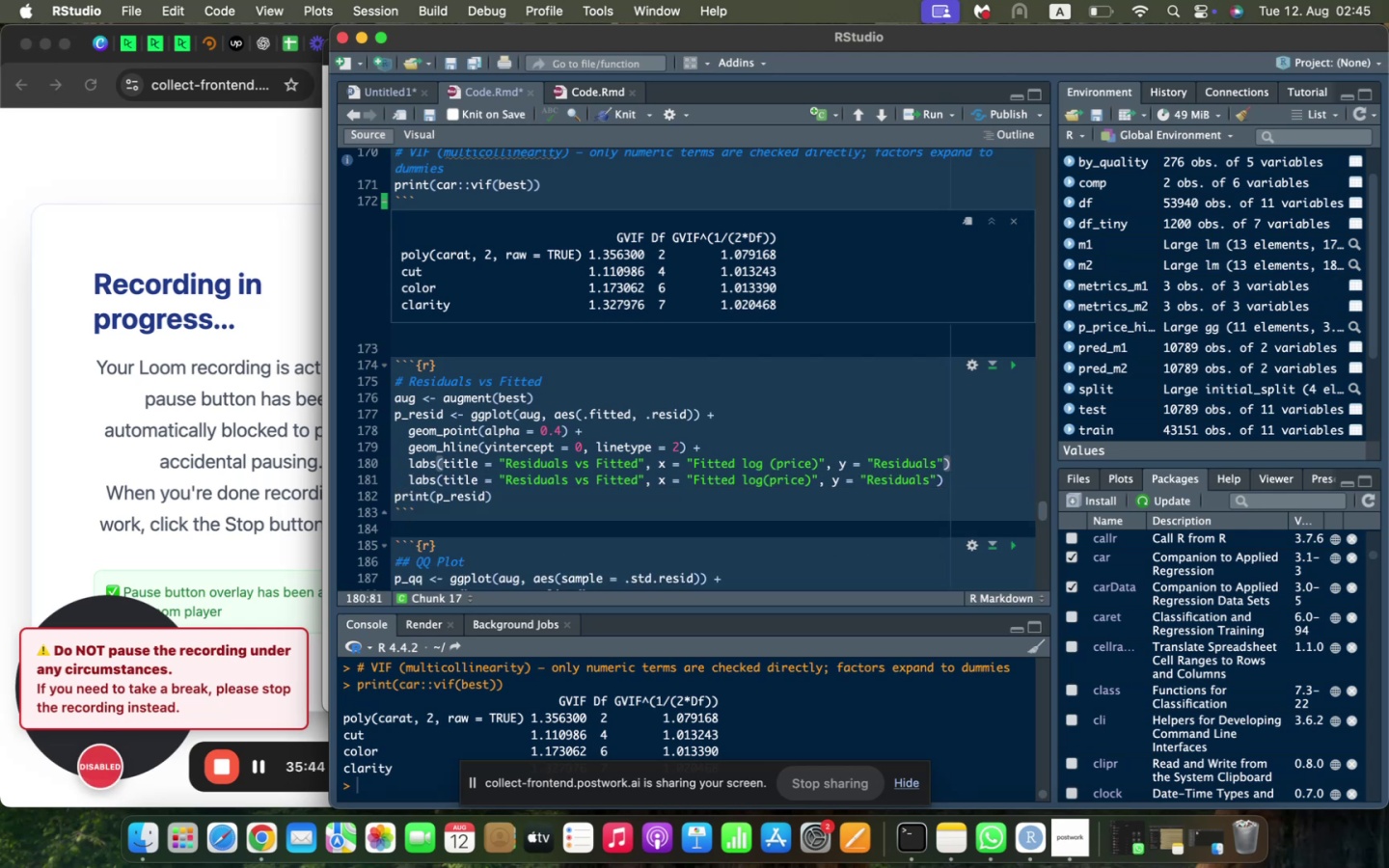 
hold_key(key=ShiftLeft, duration=1.46)
 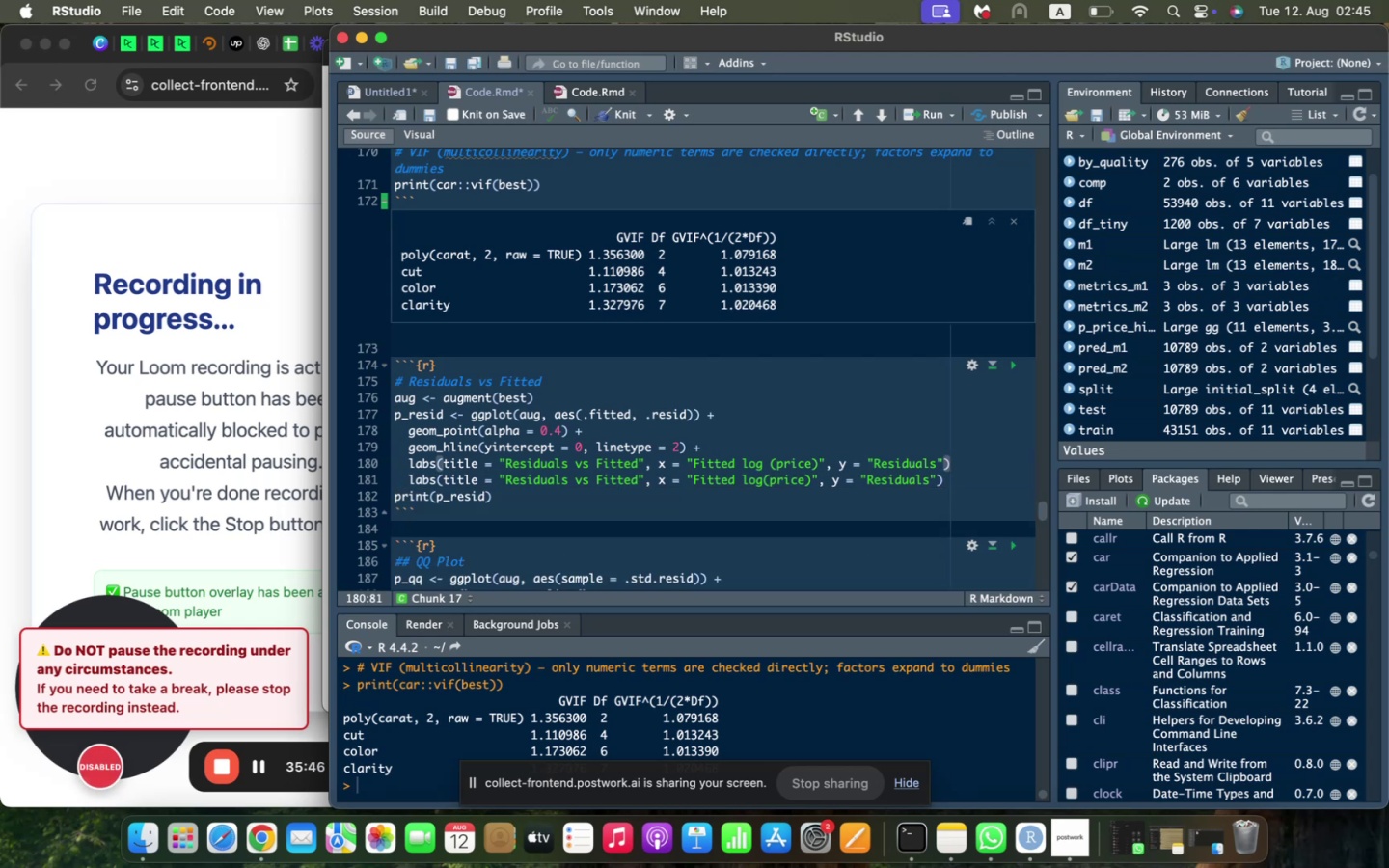 
key(Shift+ArrowDown)
 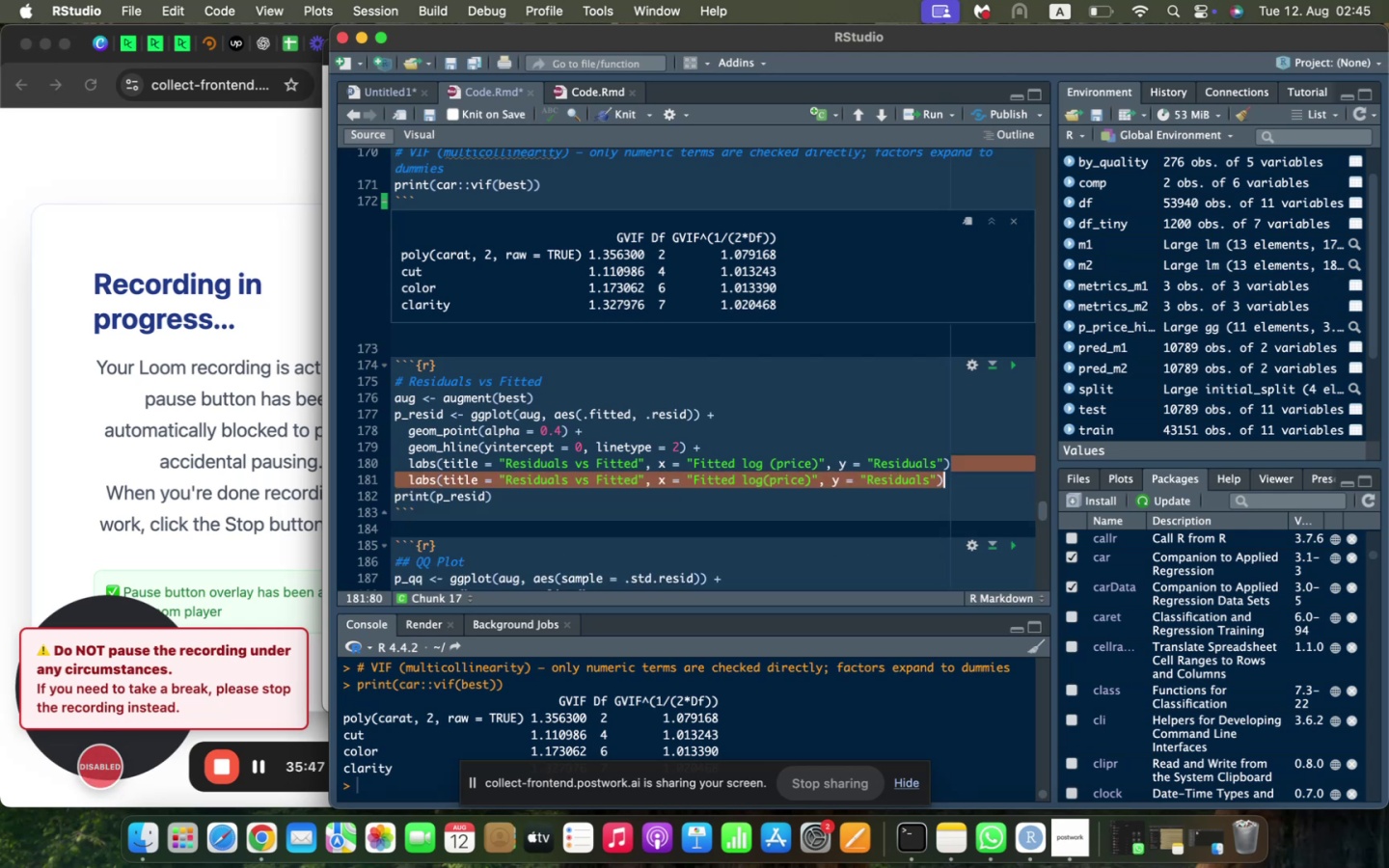 
key(Backspace)
 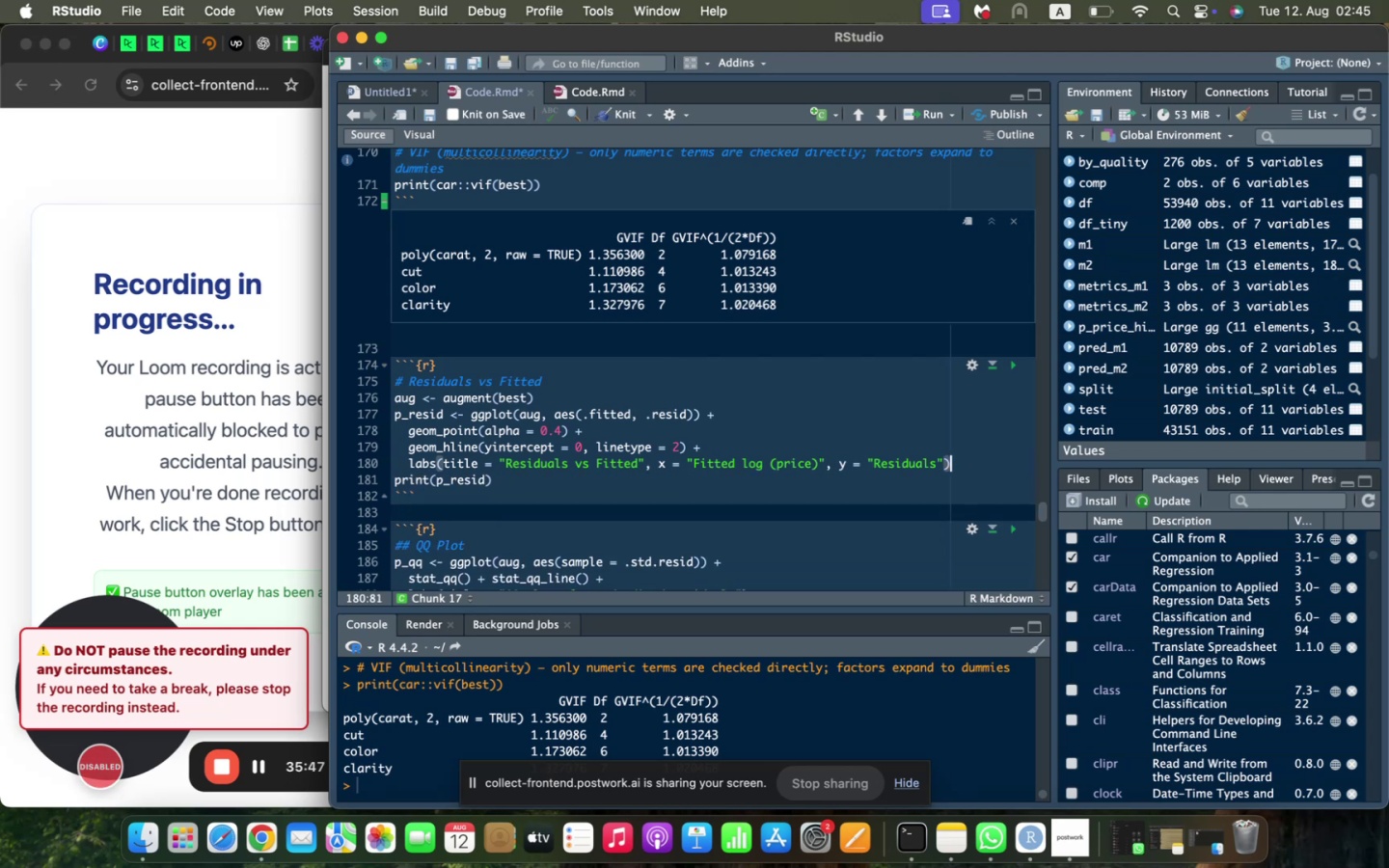 
key(Enter)
 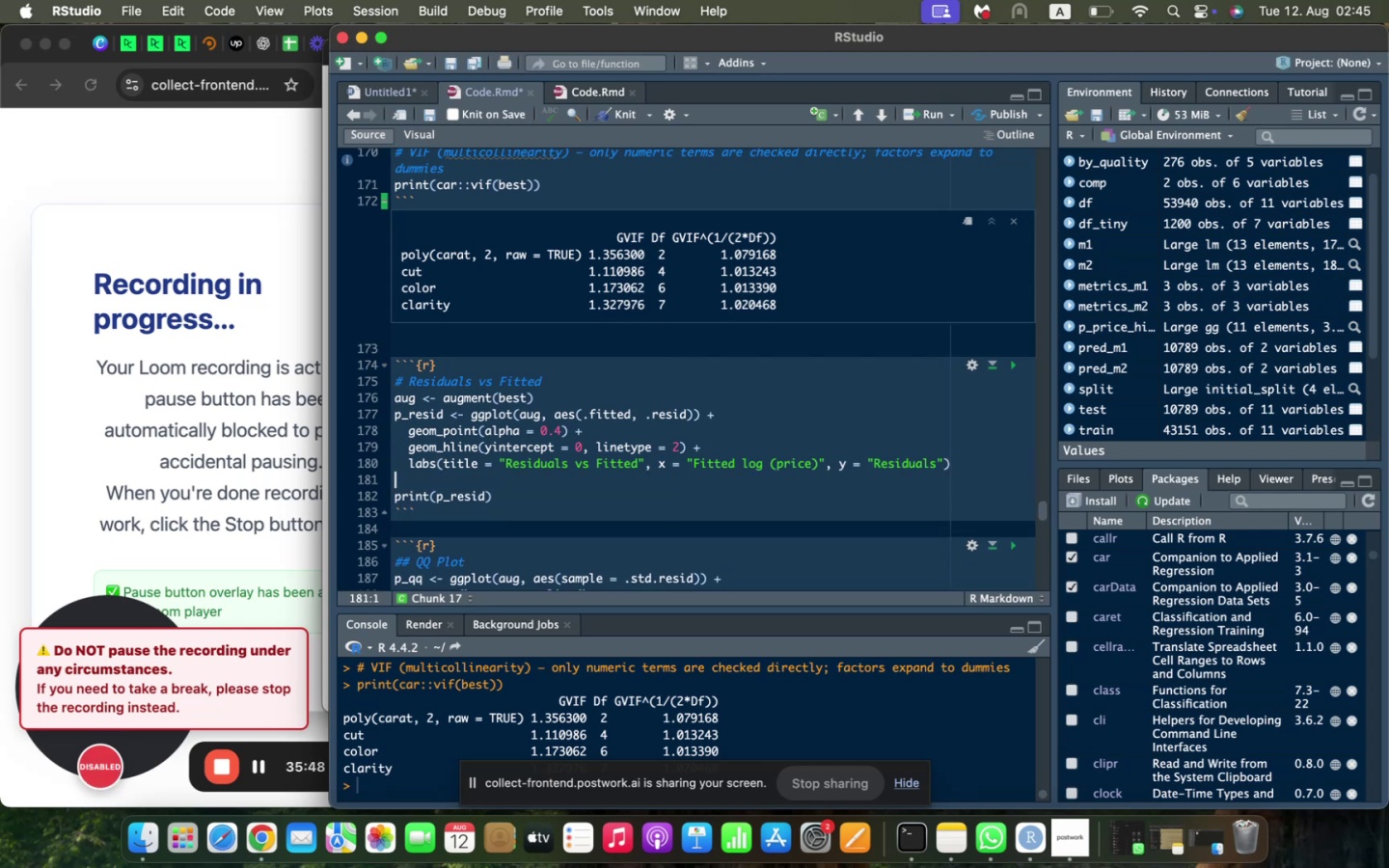 
type(print(p_resid)
 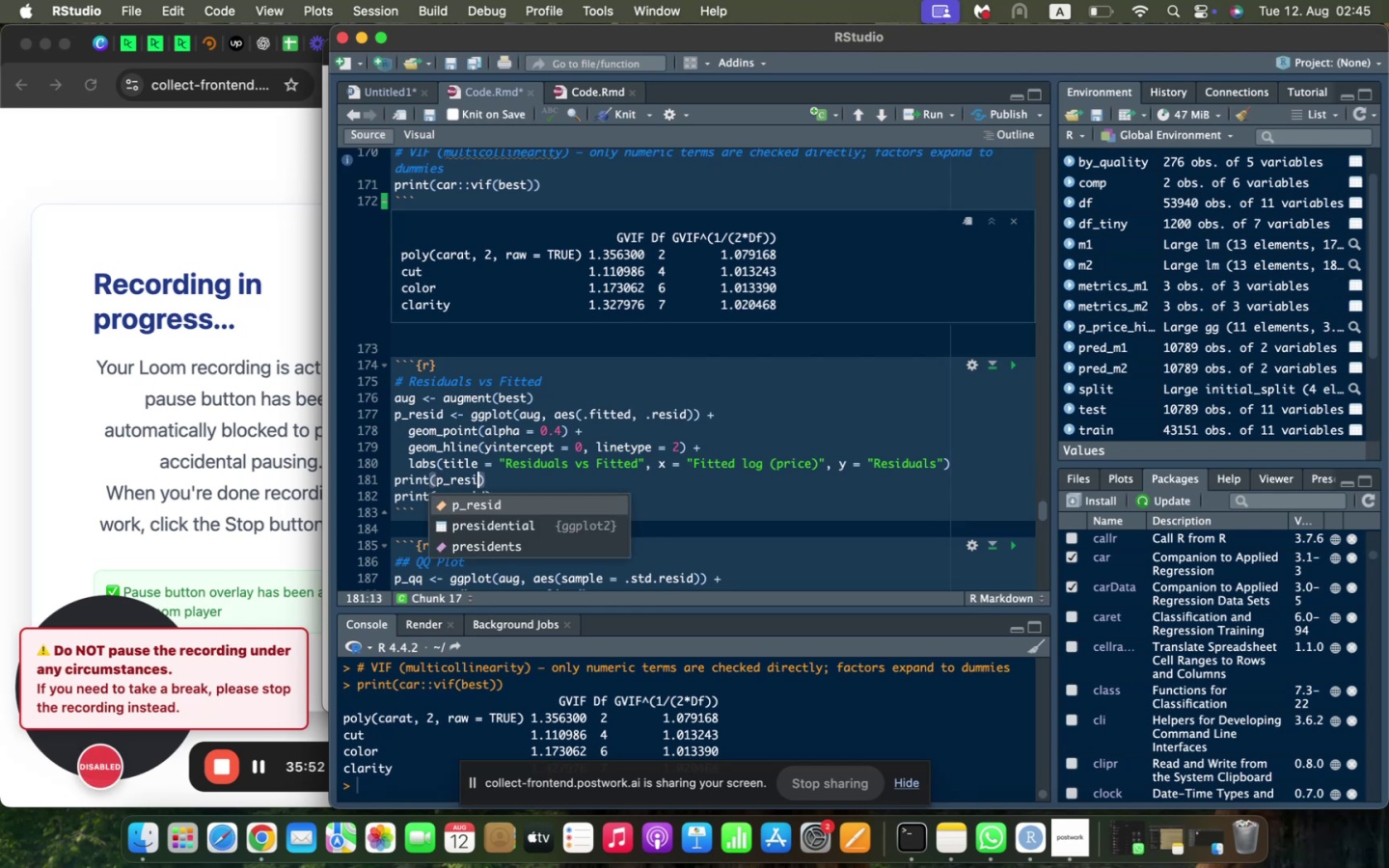 
key(ArrowRight)
 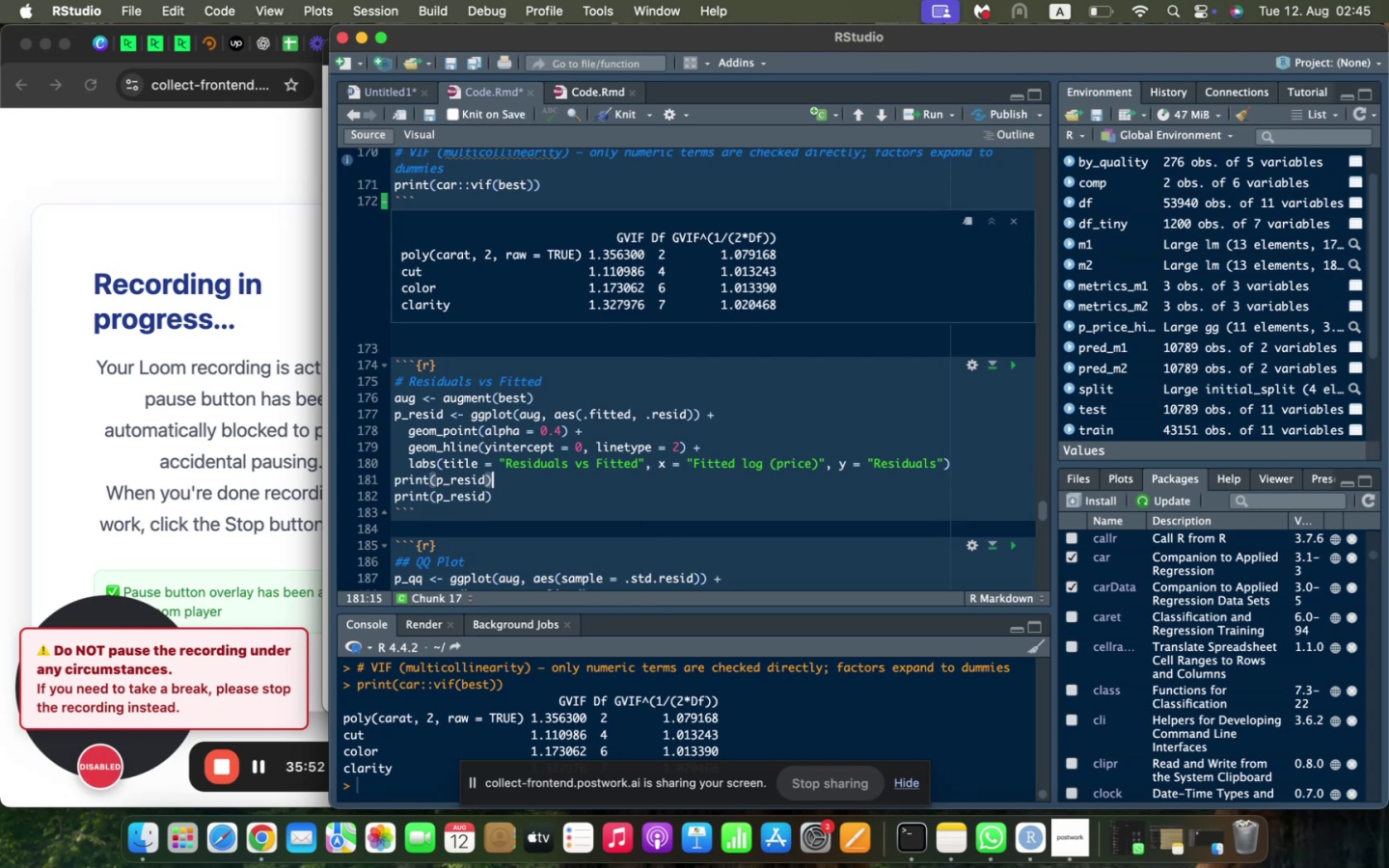 
key(Shift+ArrowDown)
 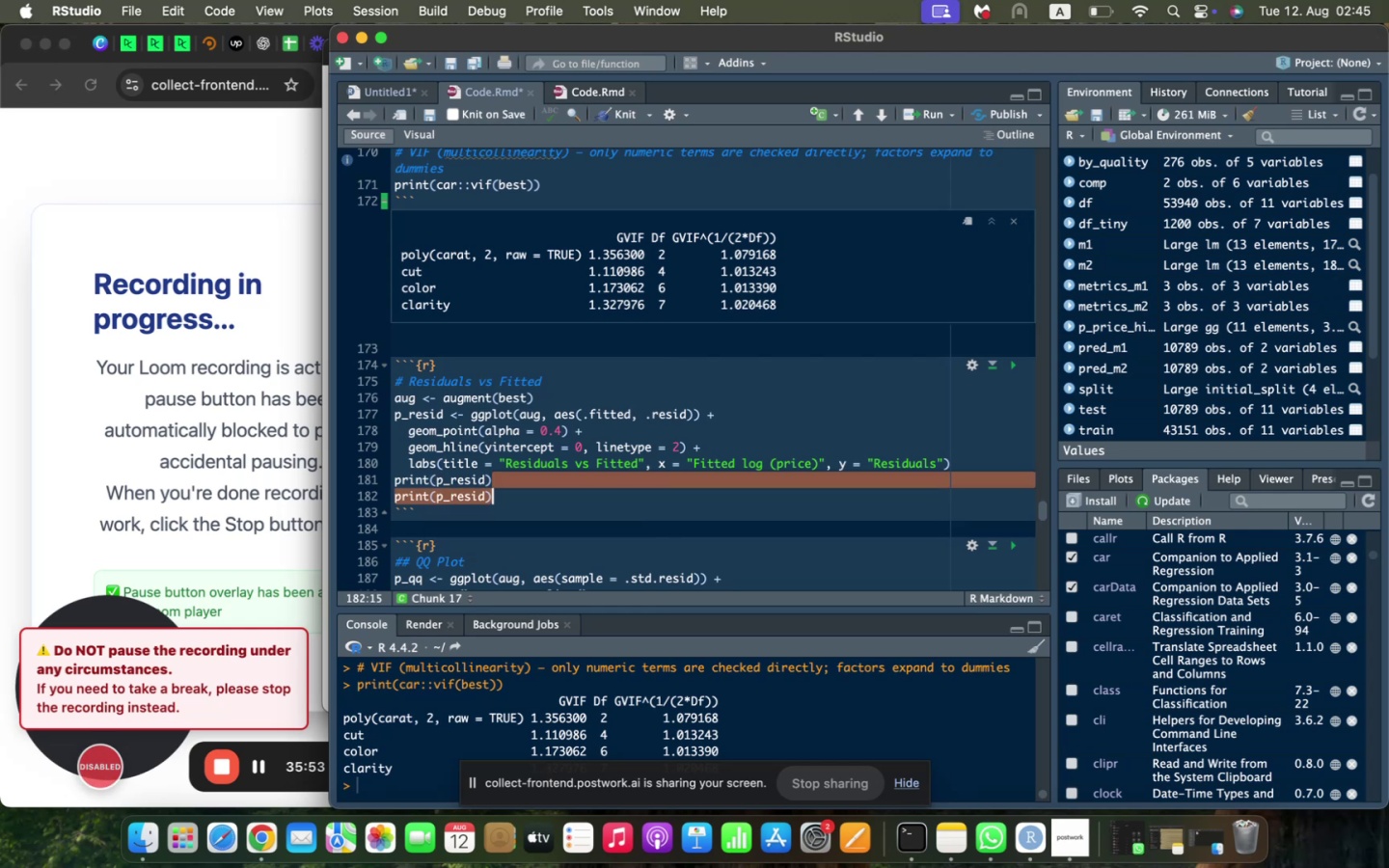 
key(Backspace)
 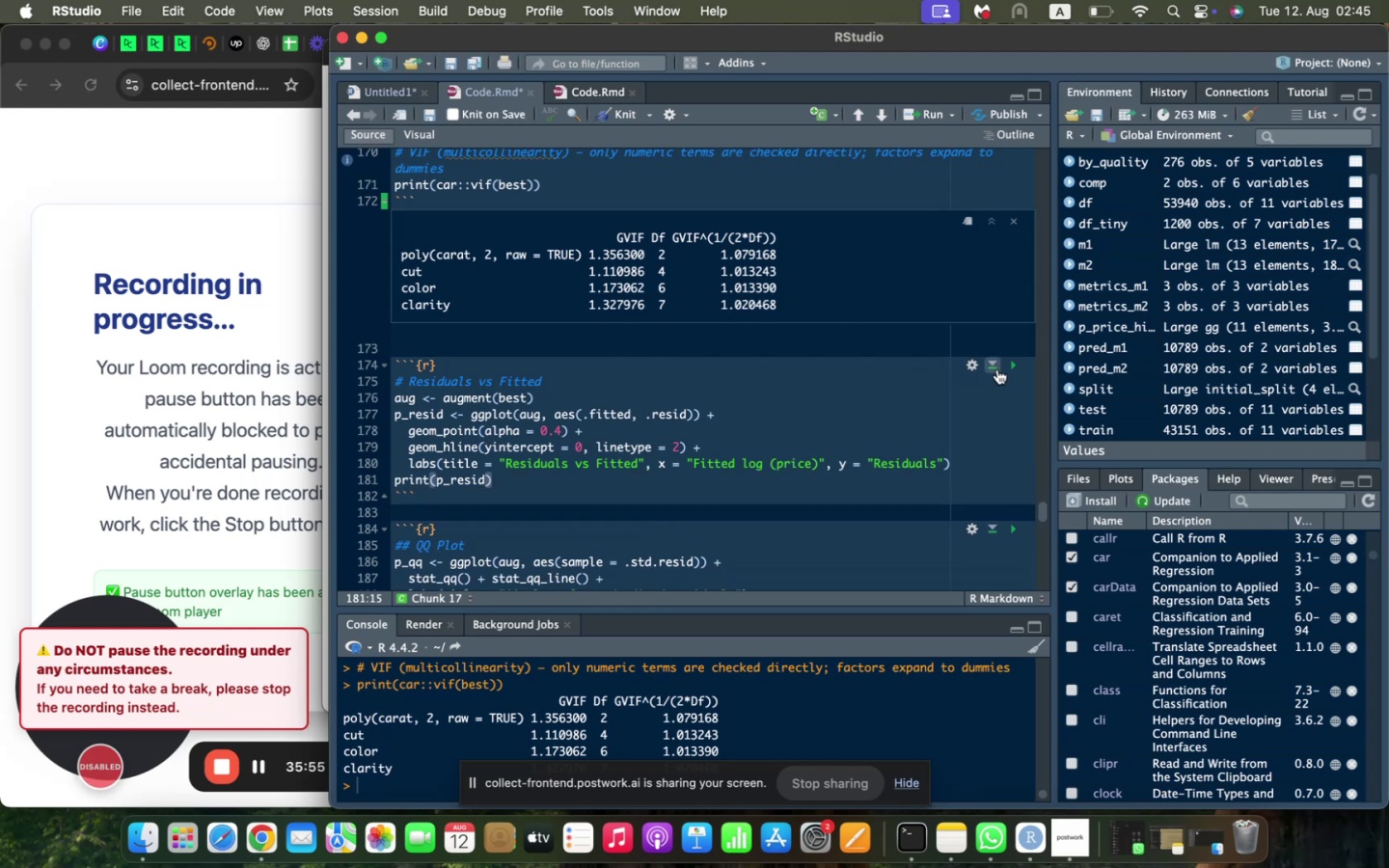 
left_click([1017, 365])
 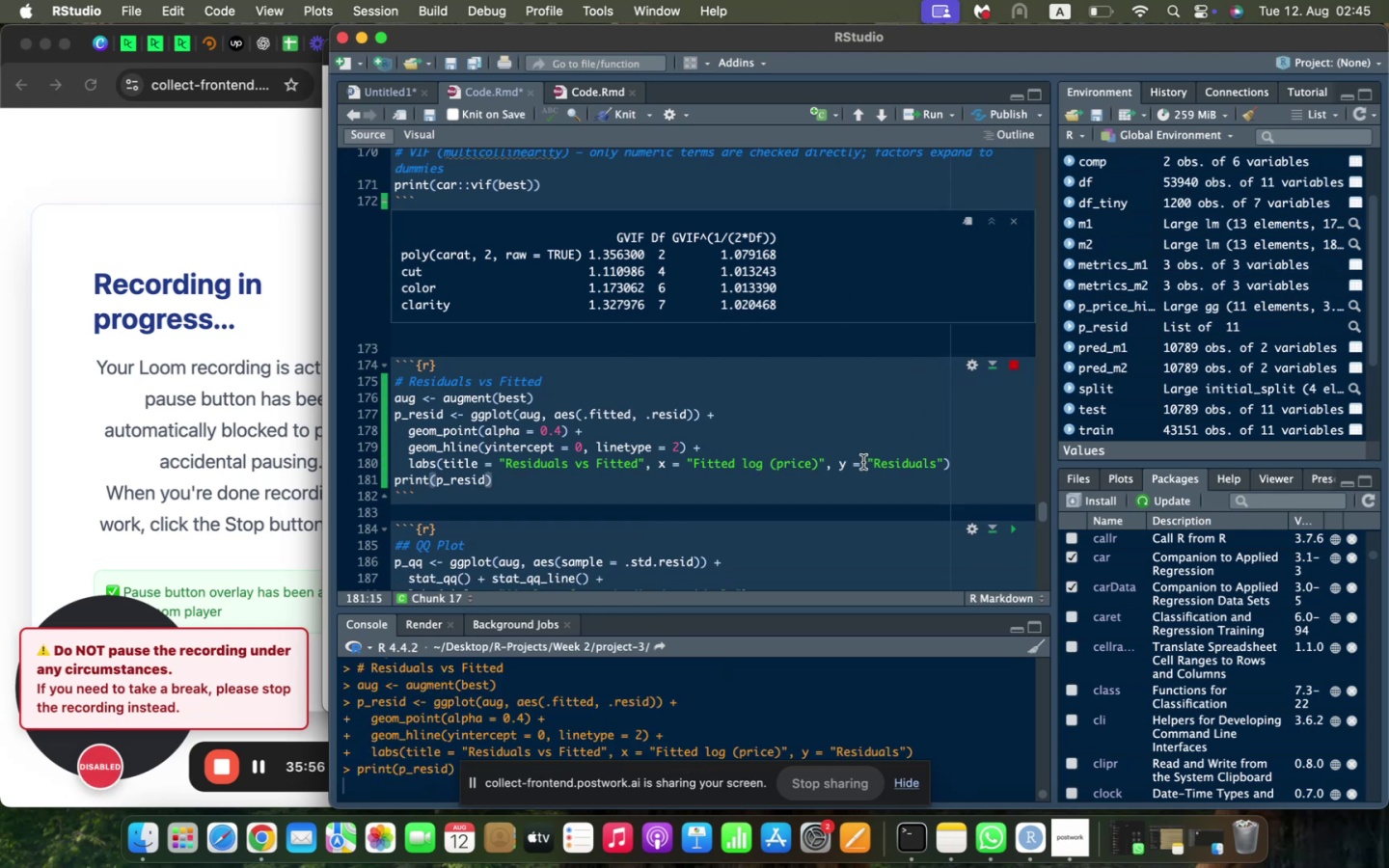 
scroll: coordinate [859, 464], scroll_direction: down, amount: 5.0
 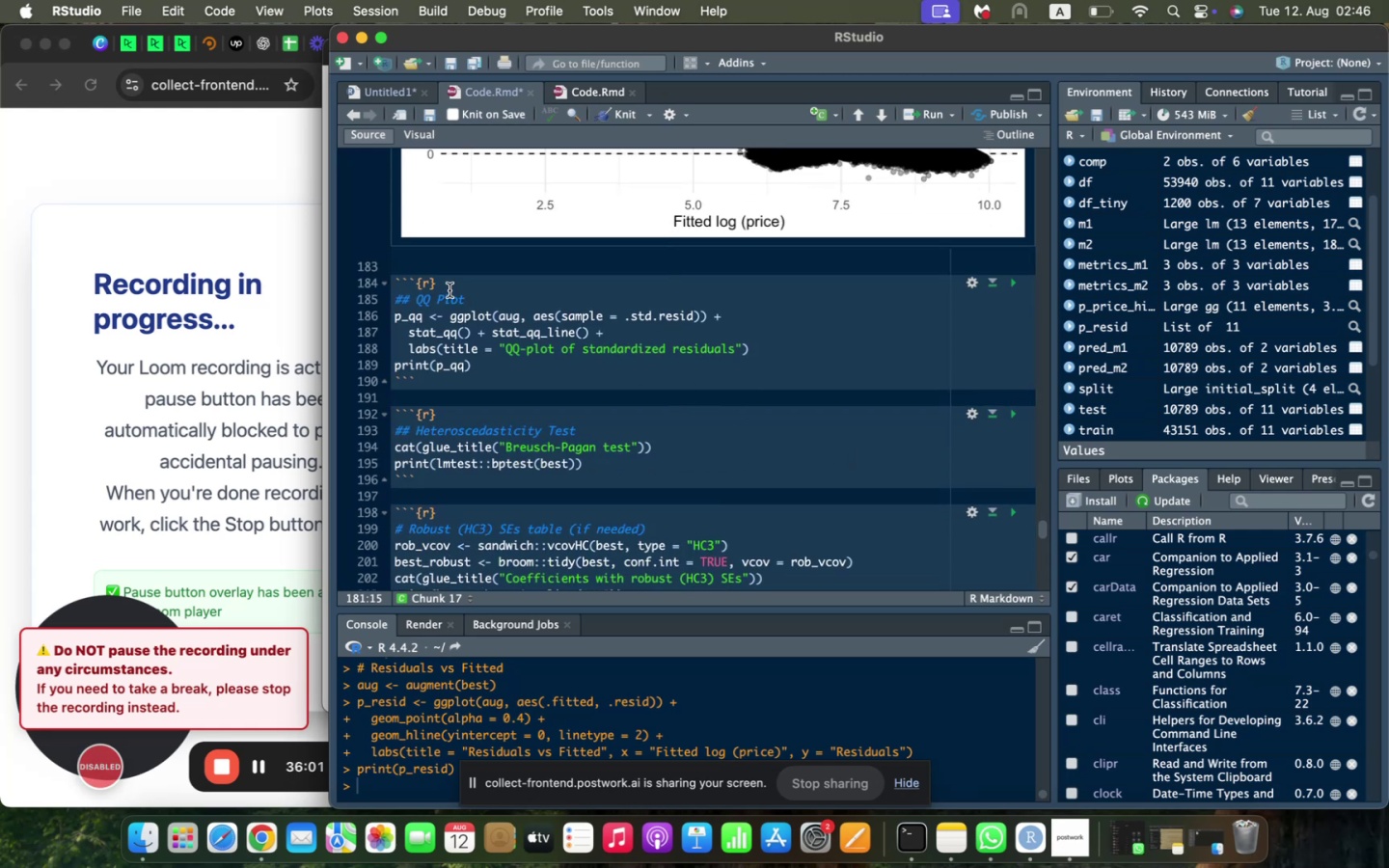 
left_click([475, 301])
 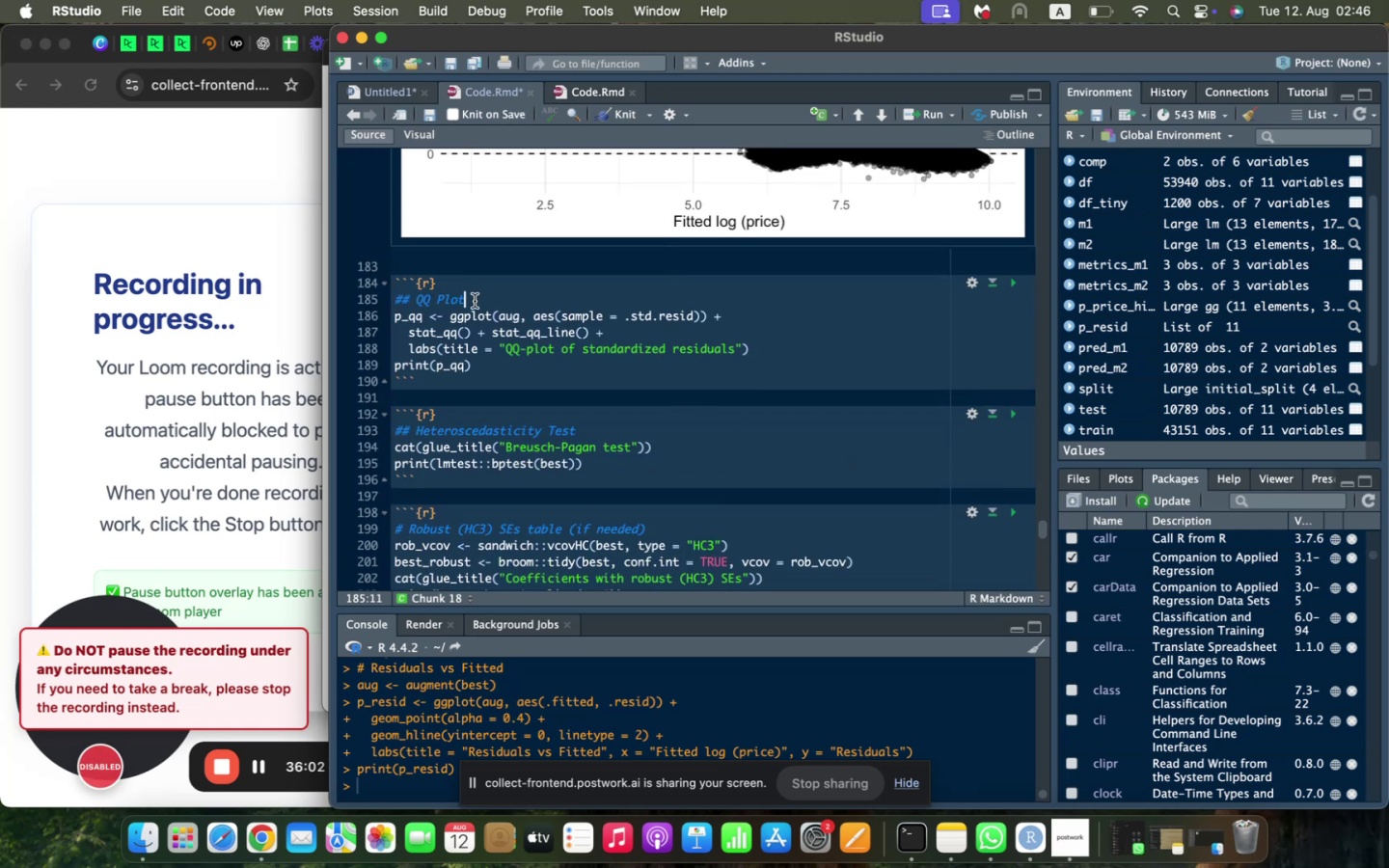 
key(Enter)
 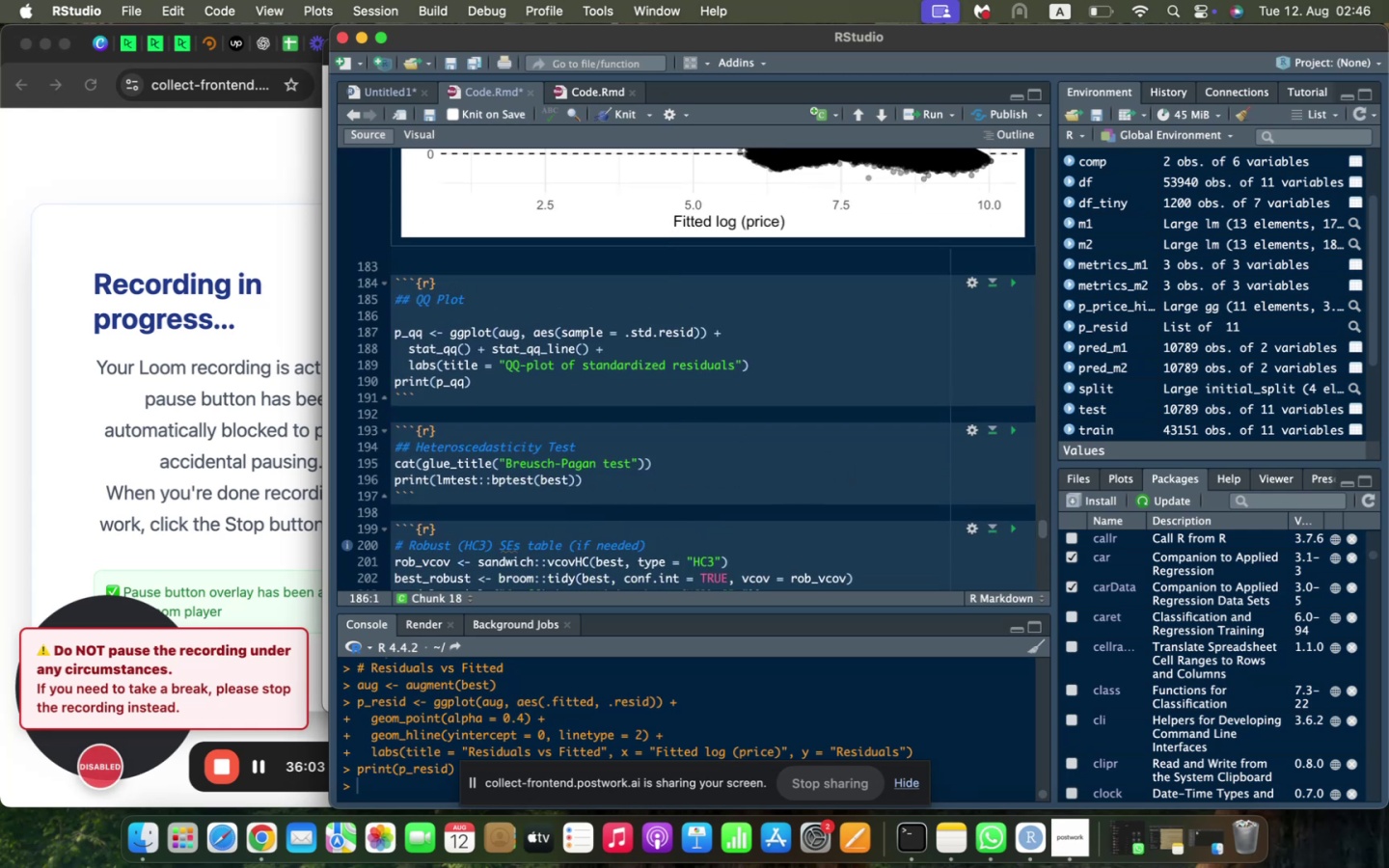 
type(p_qq <- ggplot(aug, aes(sample = .std.)
 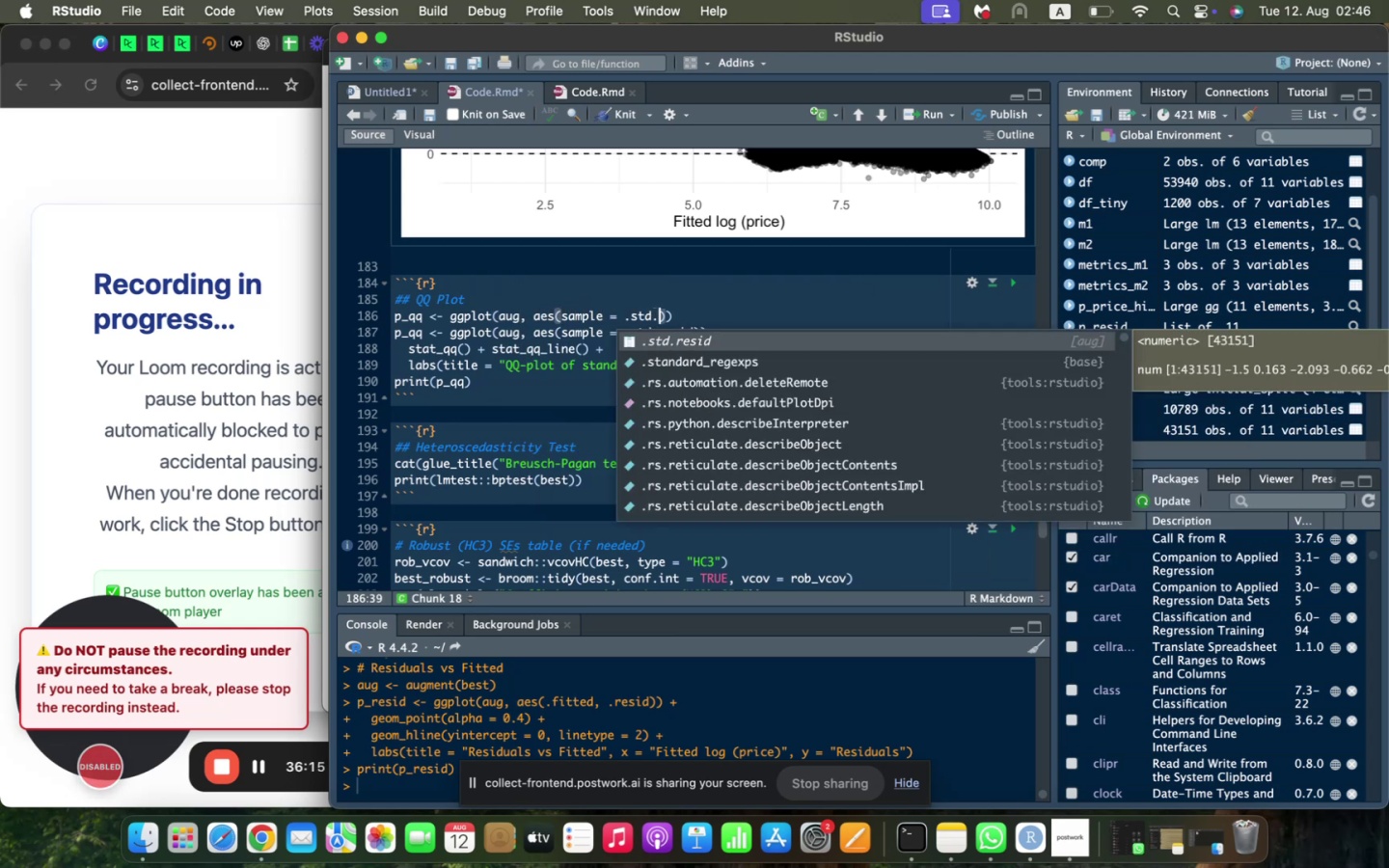 
 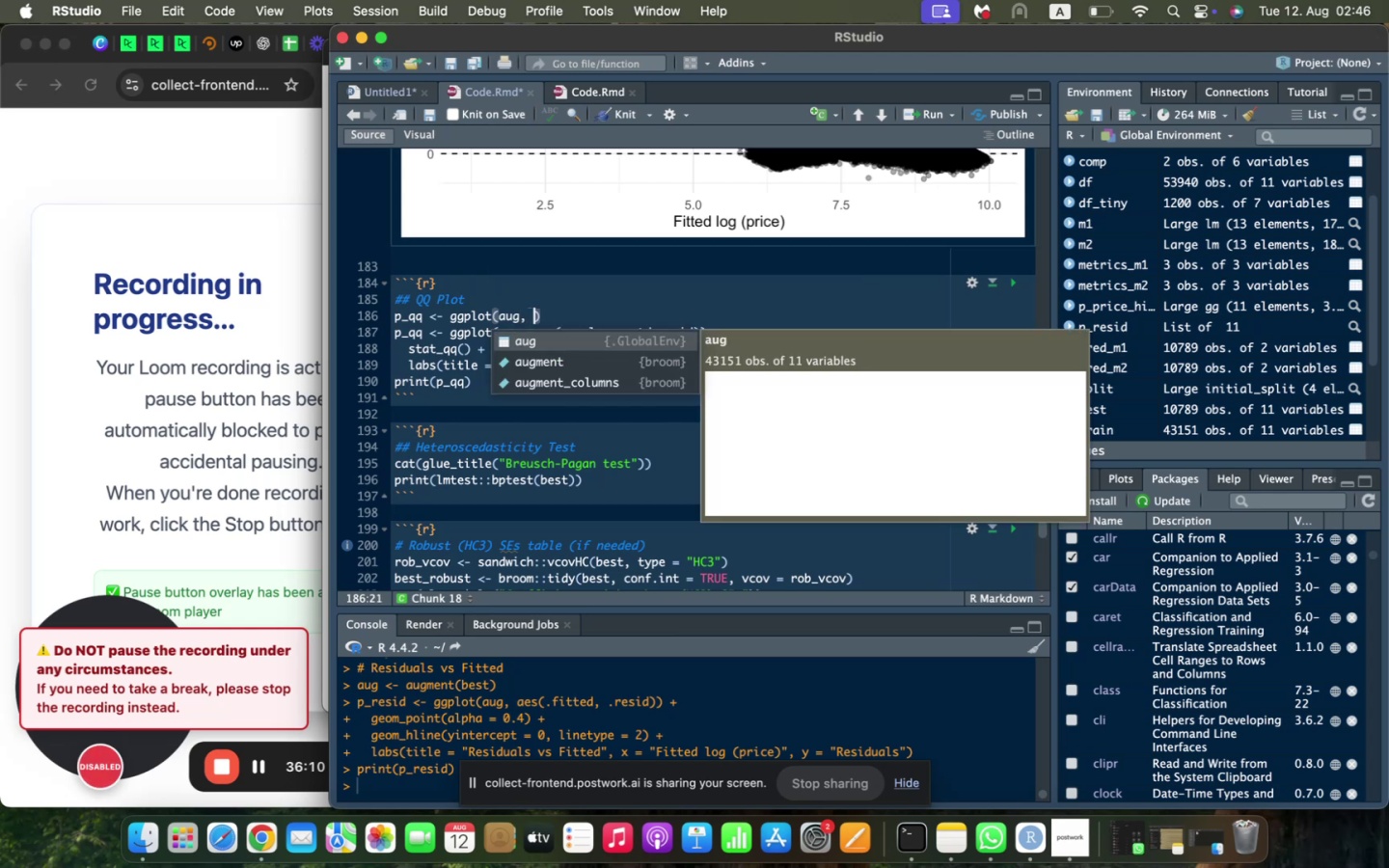 
key(Enter)
 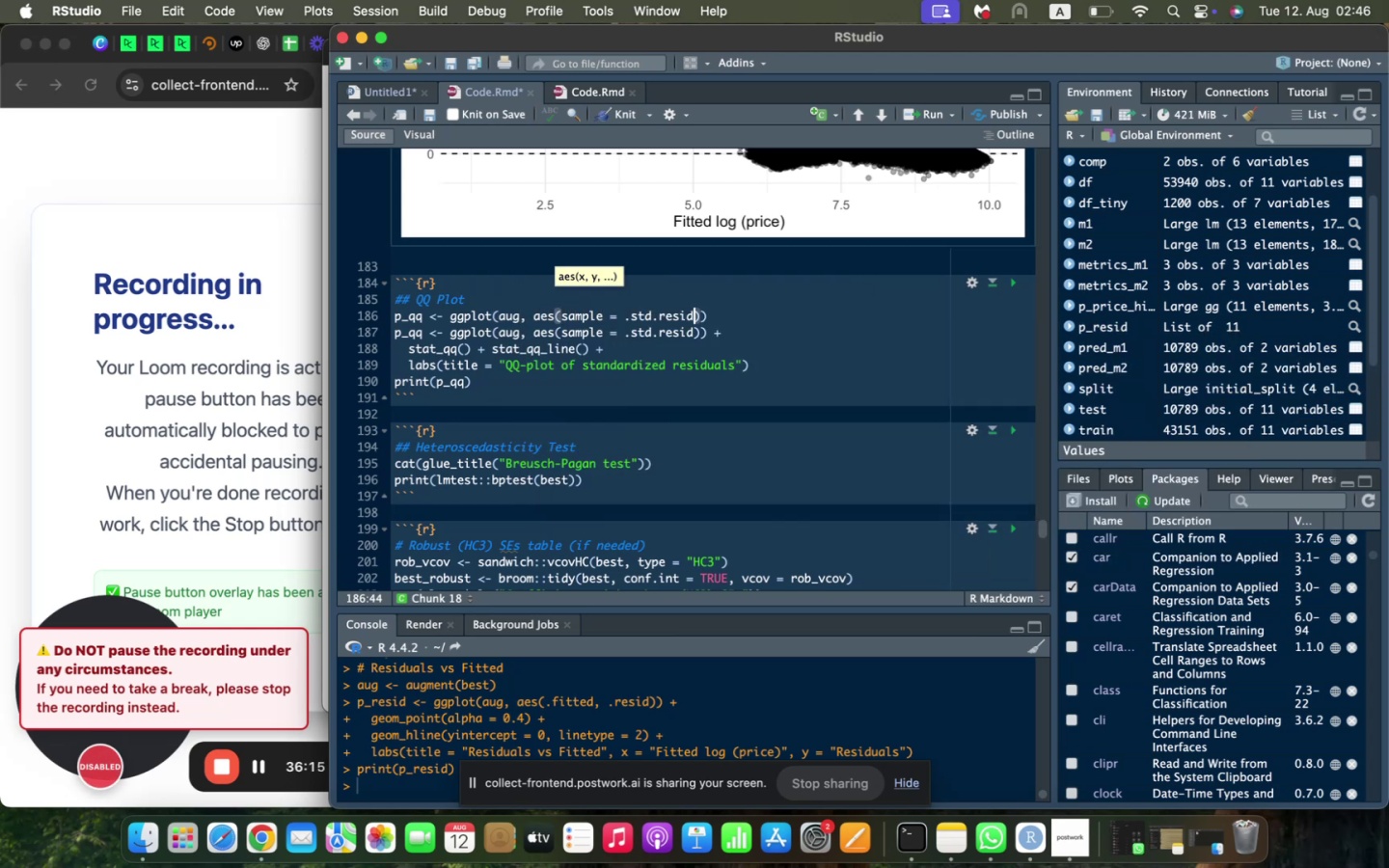 
key(ArrowRight)
 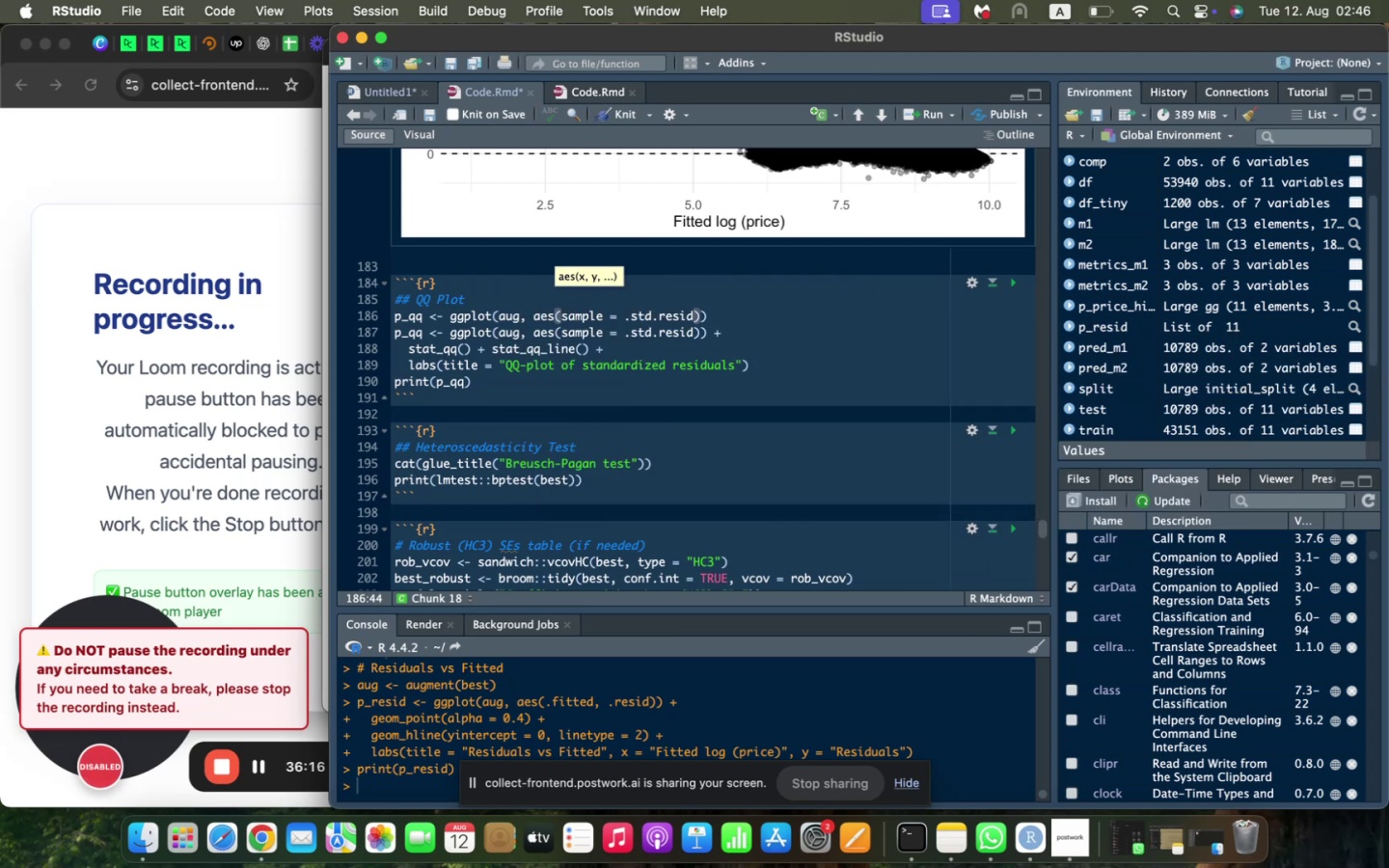 
key(ArrowRight)
 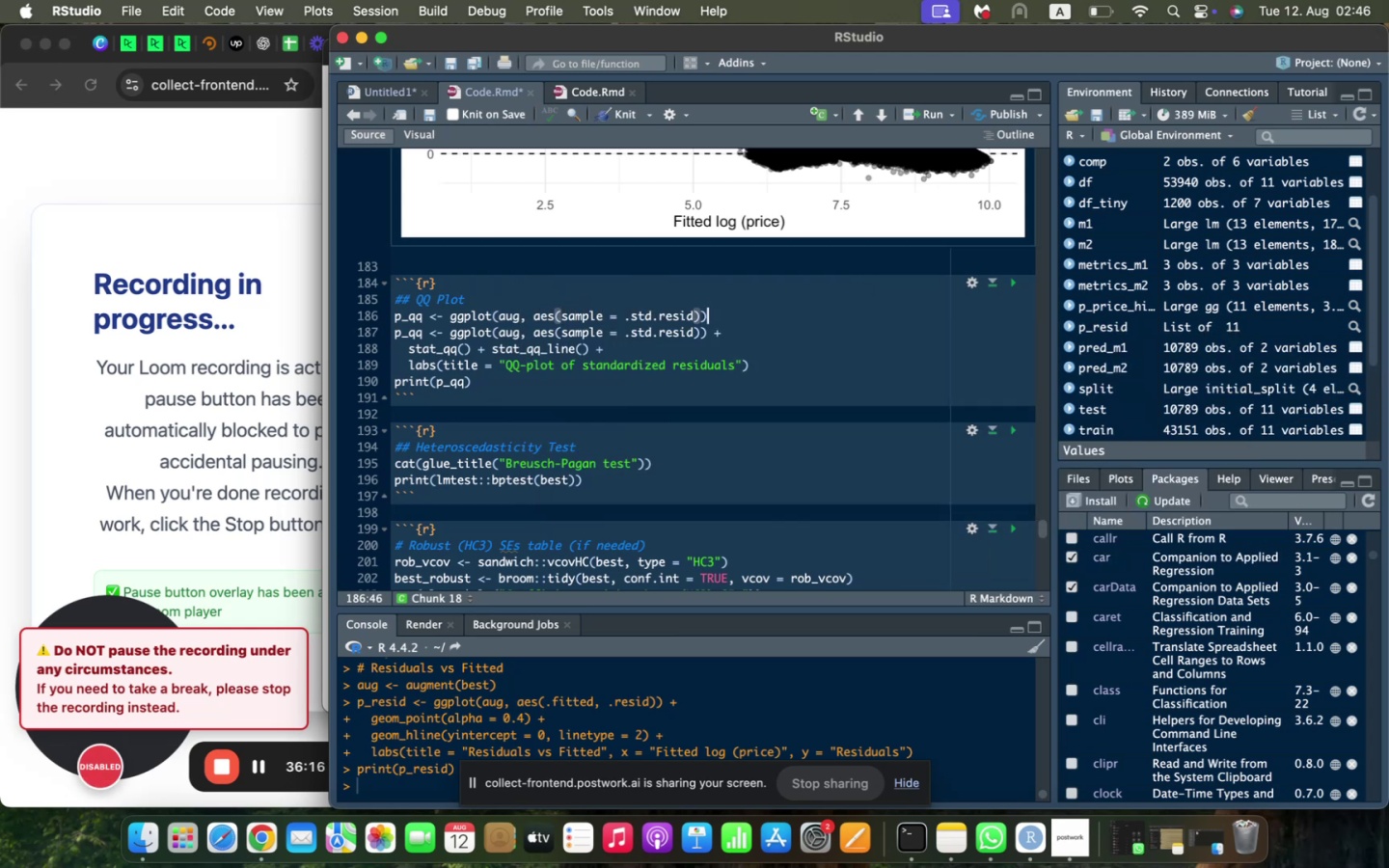 
key(Space)
 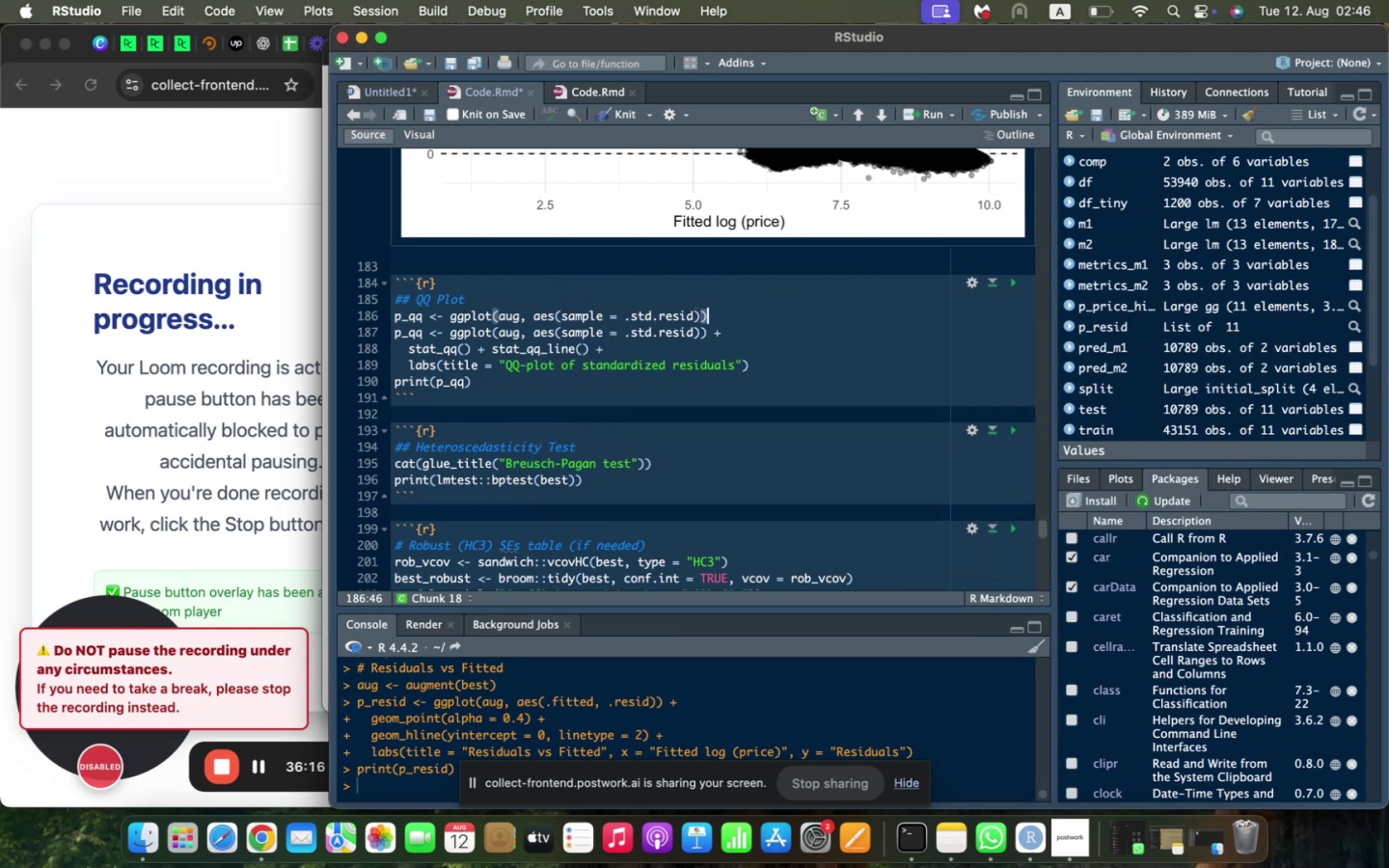 
key(Shift+ShiftLeft)
 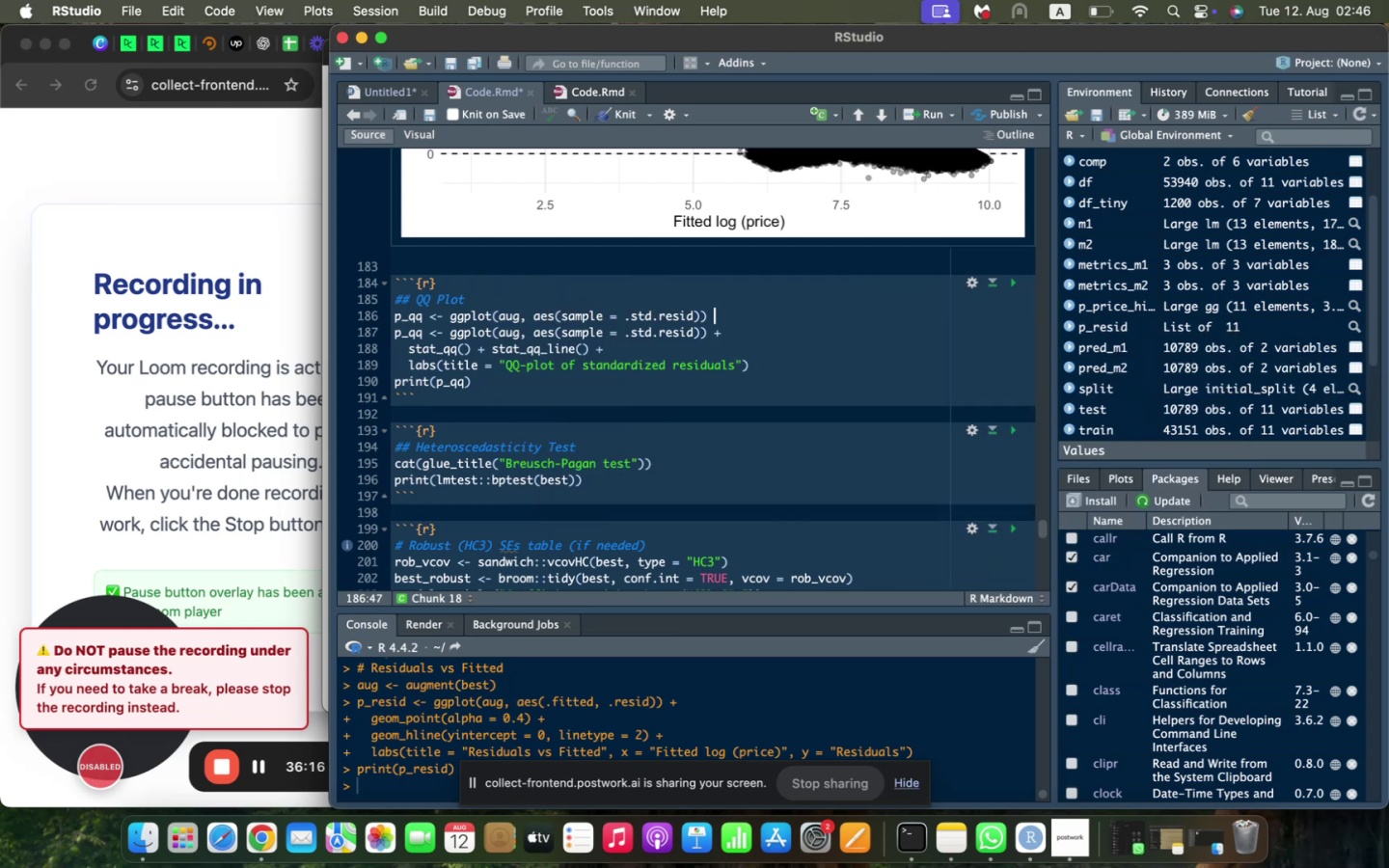 
key(Shift+Equal)
 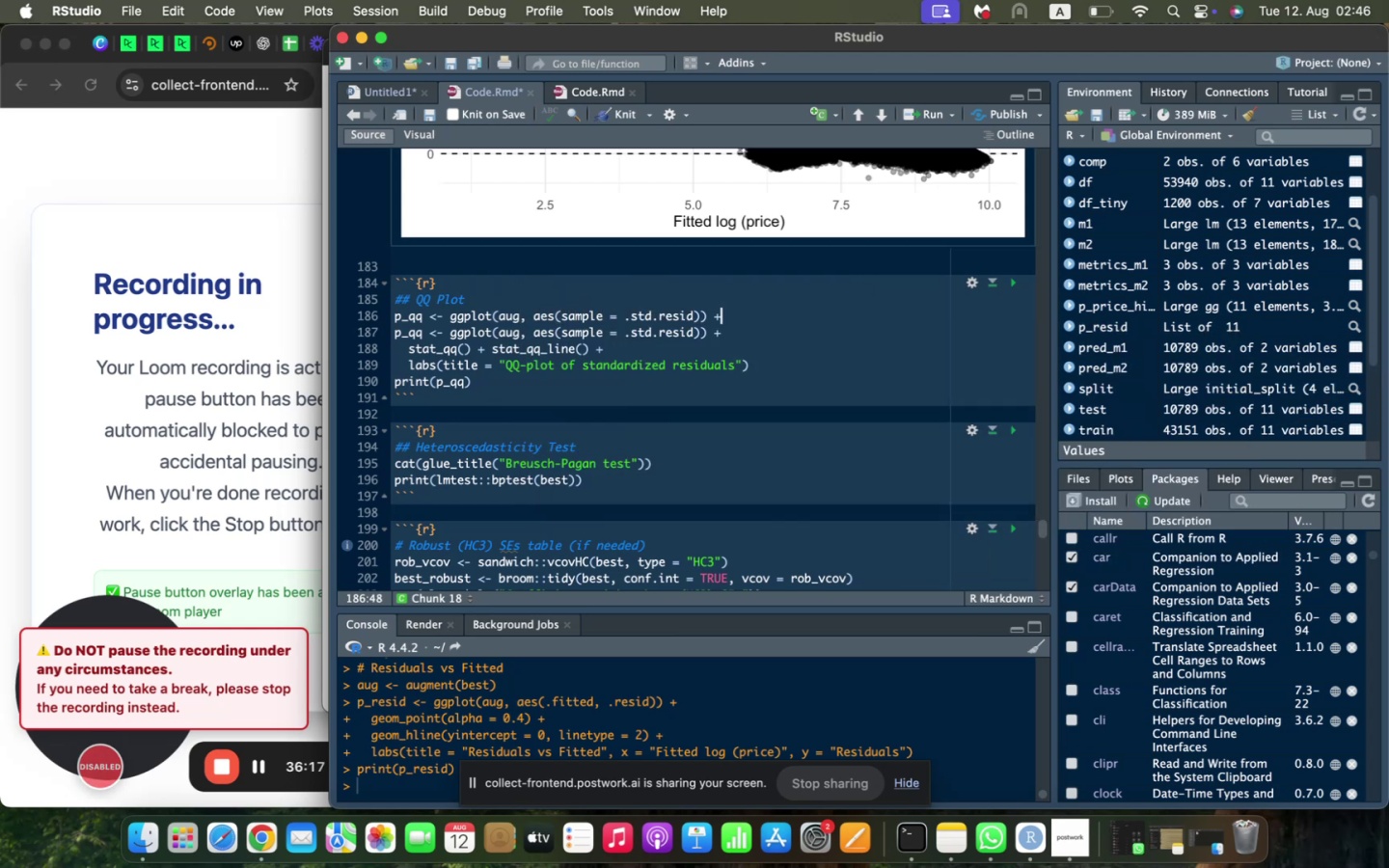 
key(Enter)
 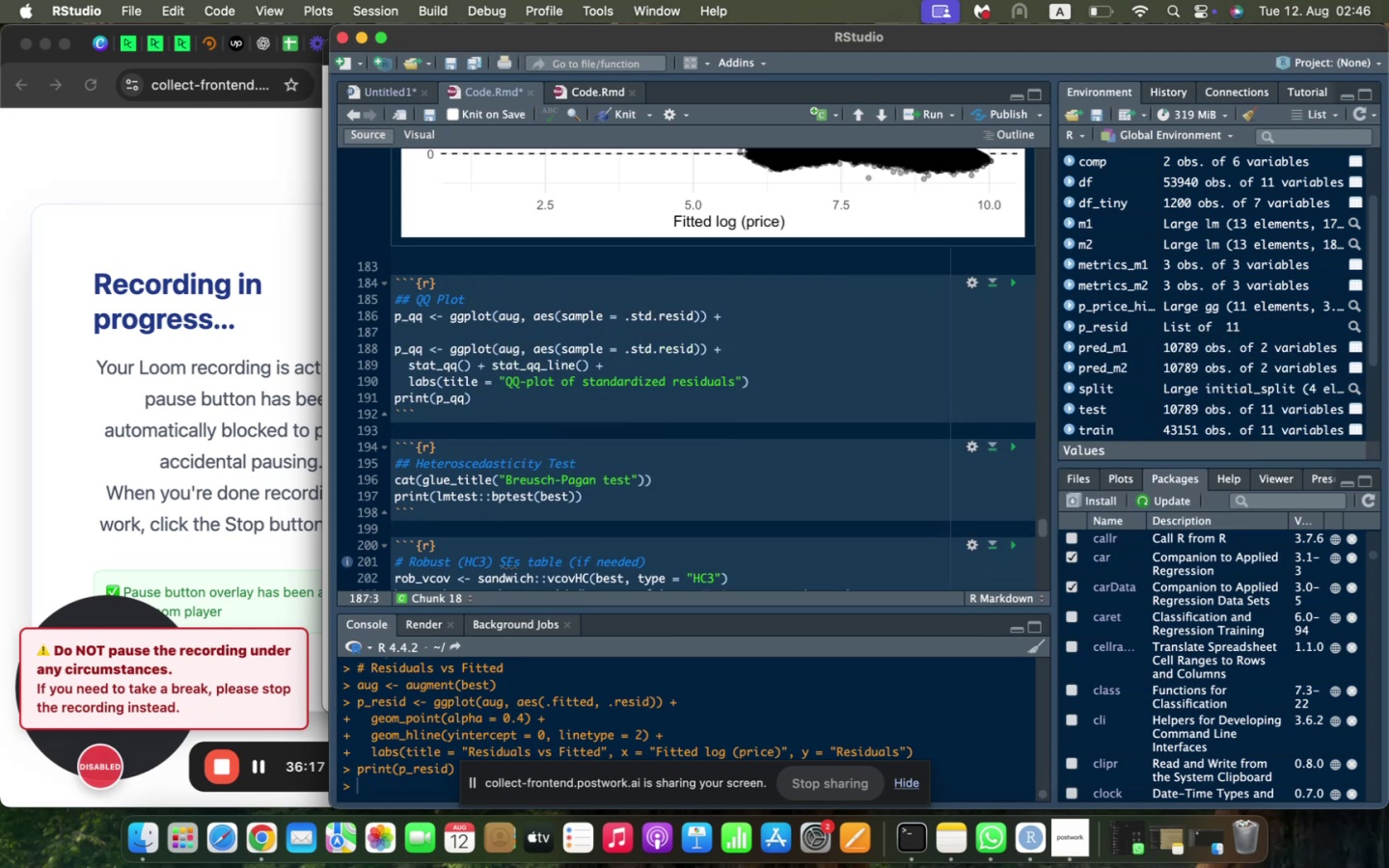 
type(stat_qq()
 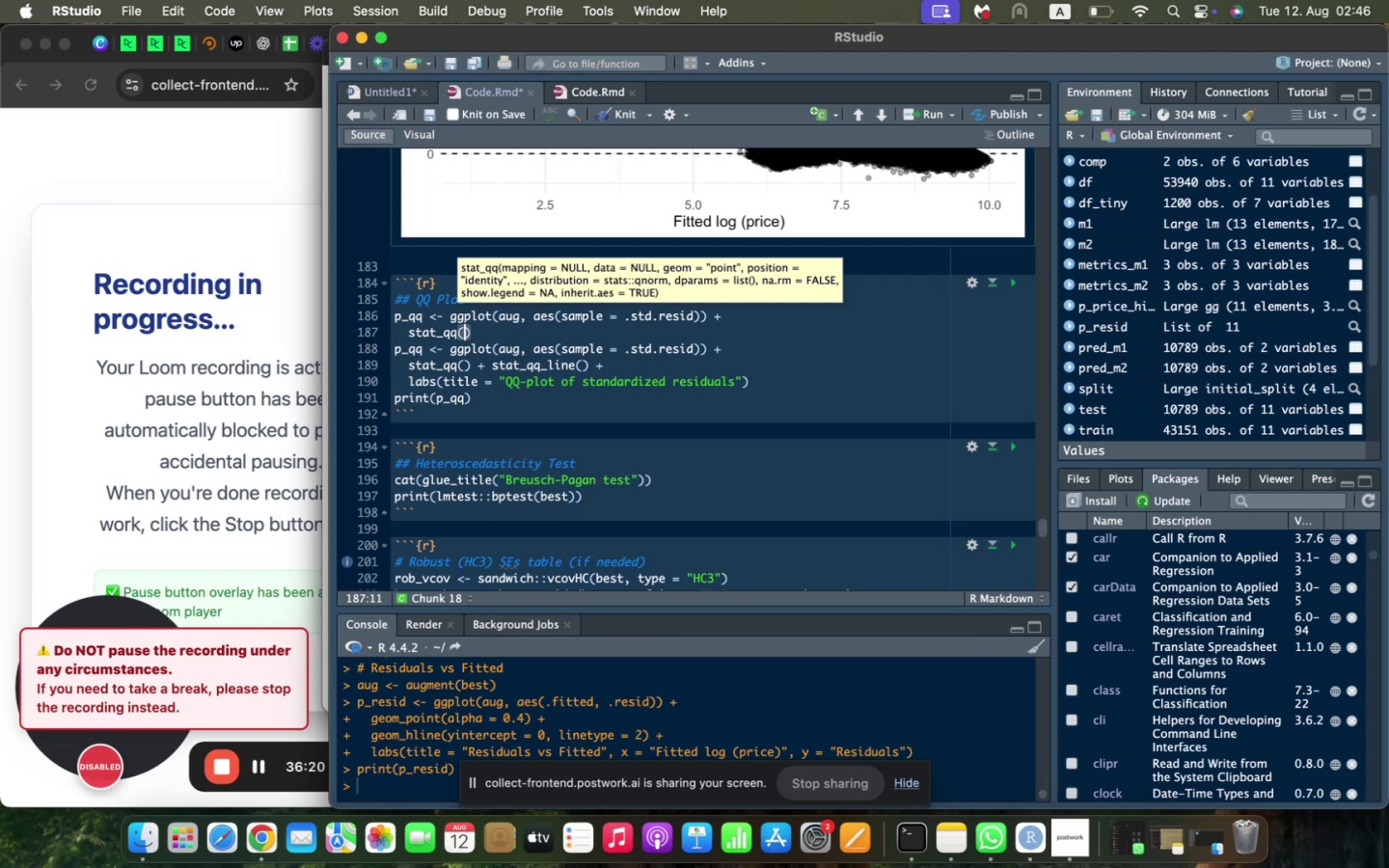 
key(ArrowRight)
 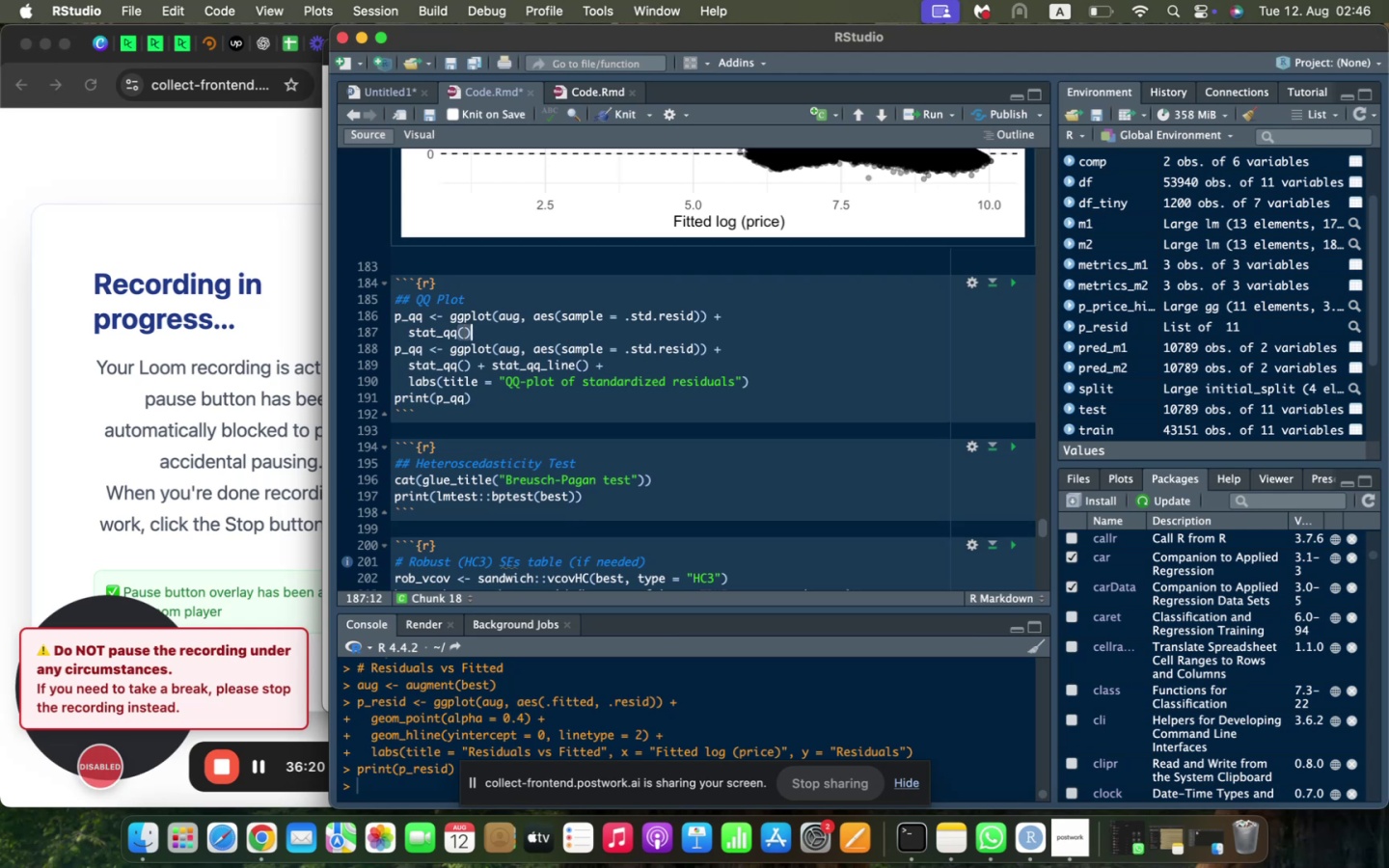 
type( + stat_qq_)
 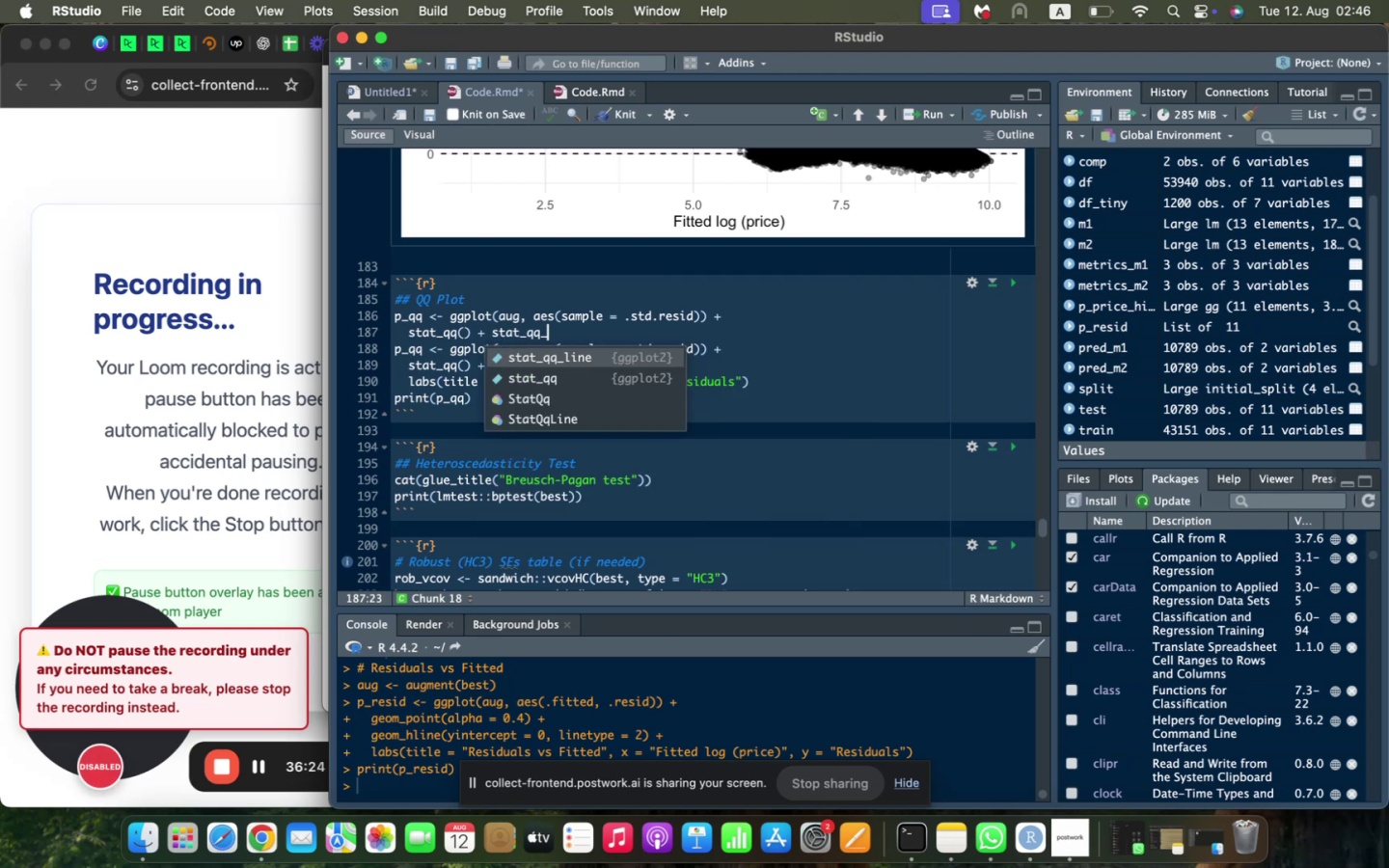 
key(Enter)
 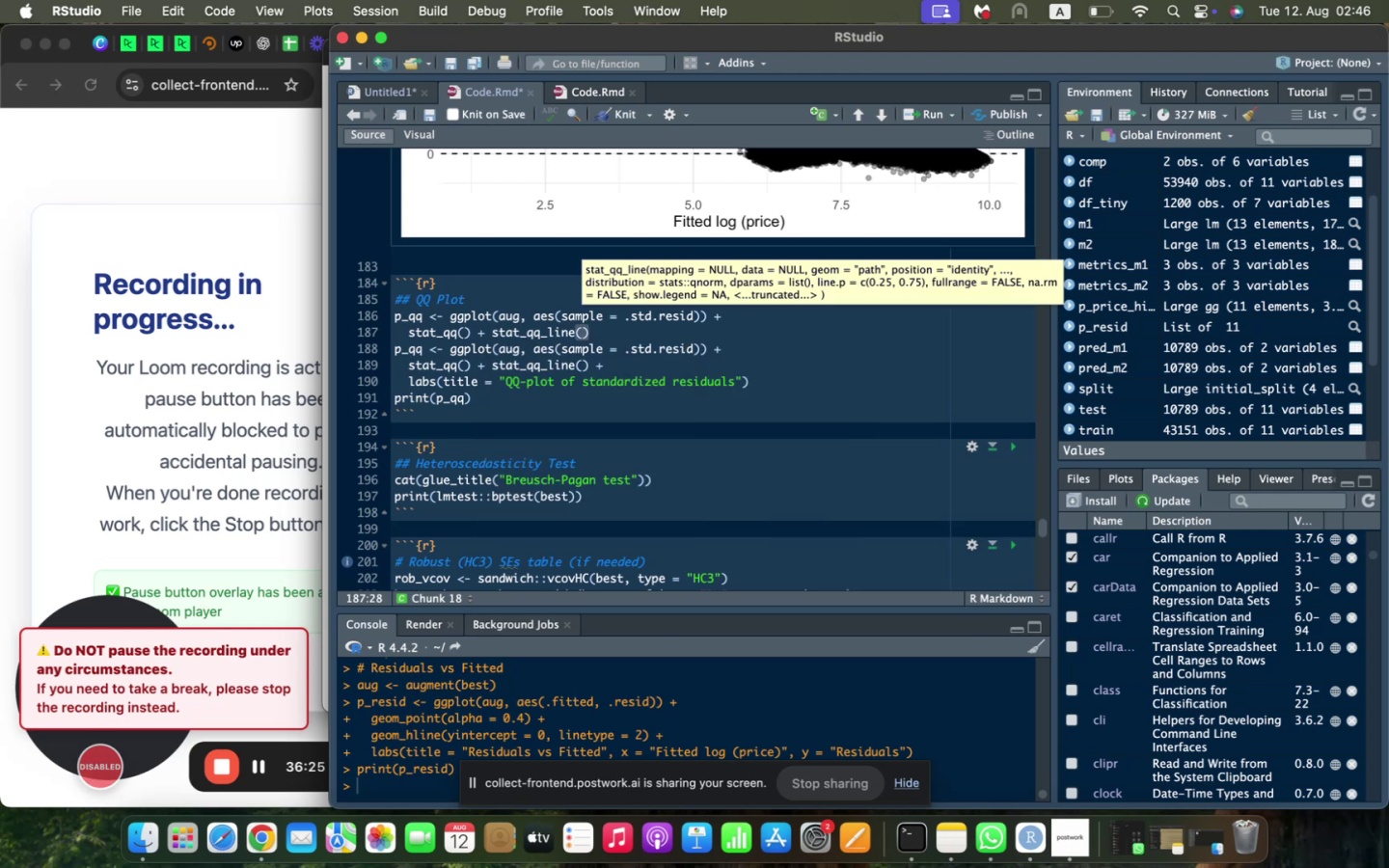 
key(ArrowRight)
 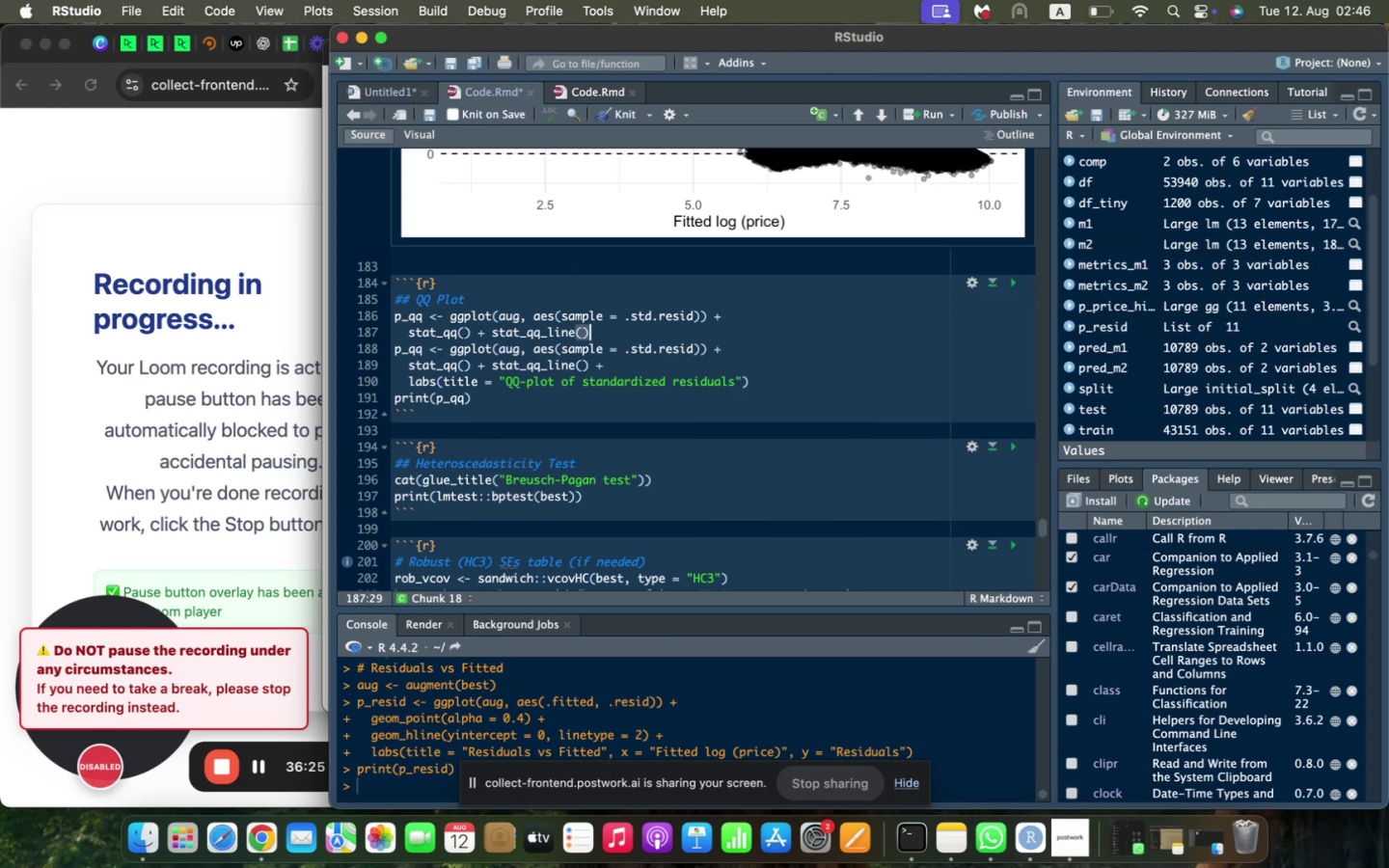 
key(Space)
 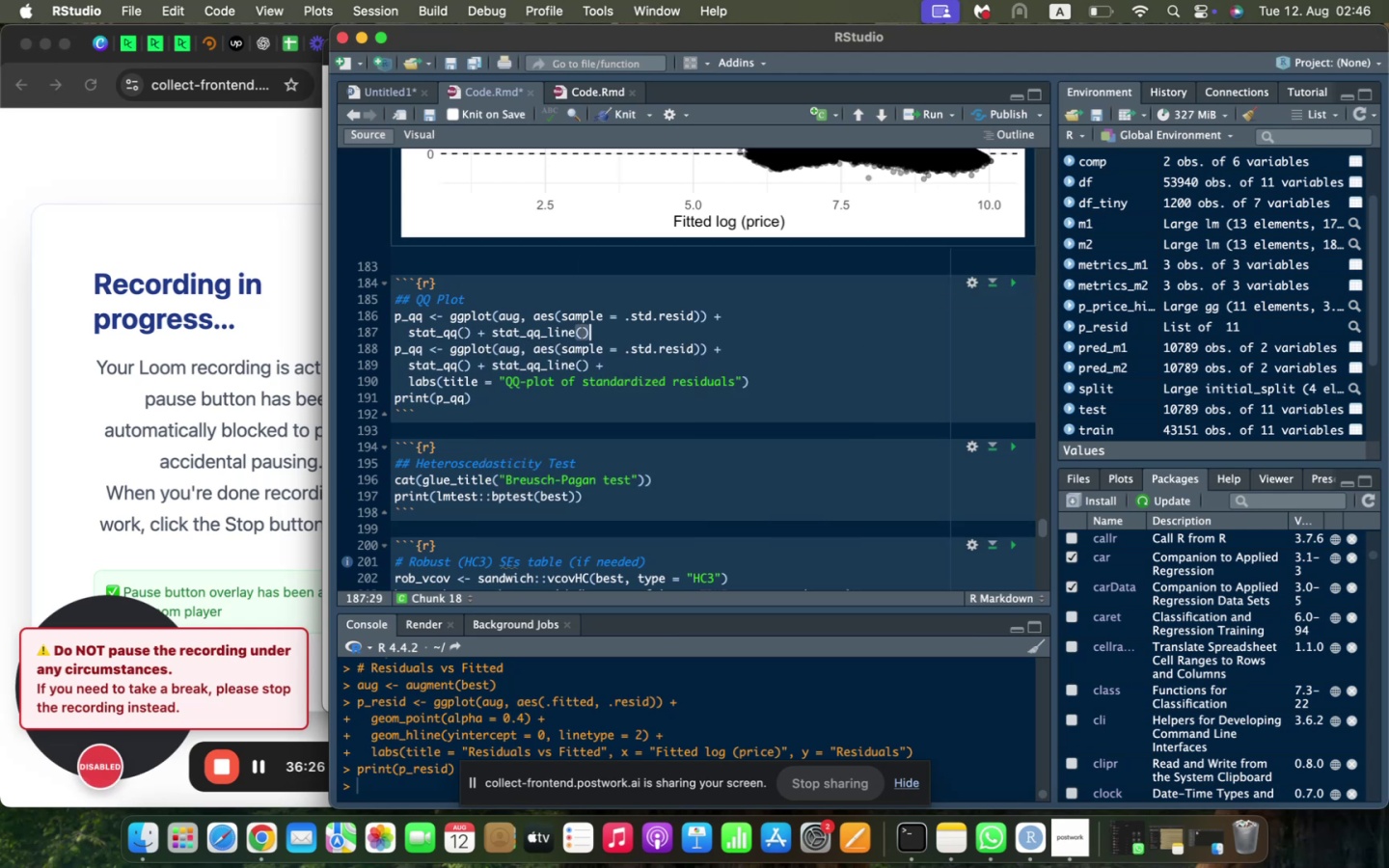 
key(Shift+ShiftLeft)
 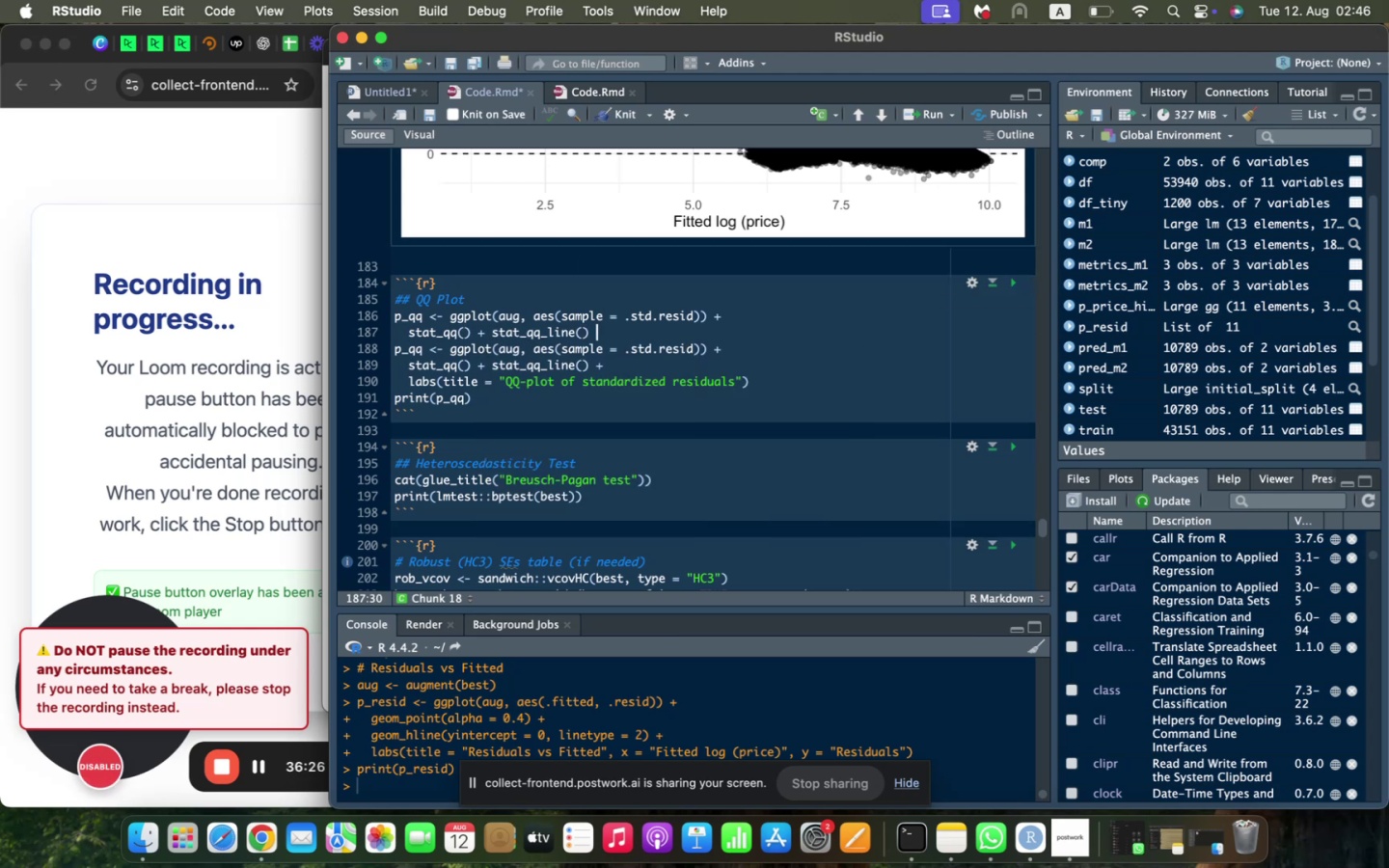 
key(Shift+Equal)
 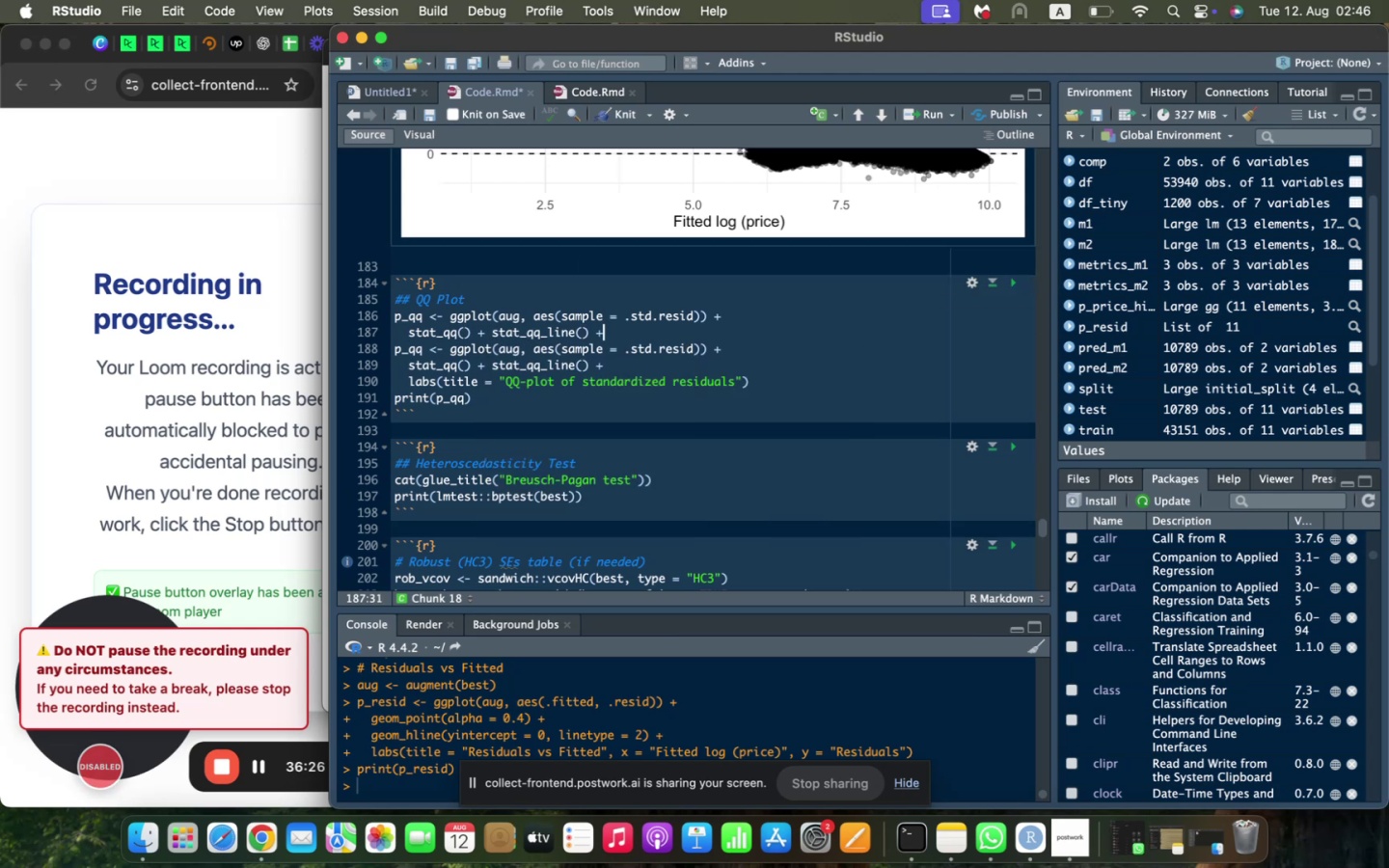 
key(Enter)
 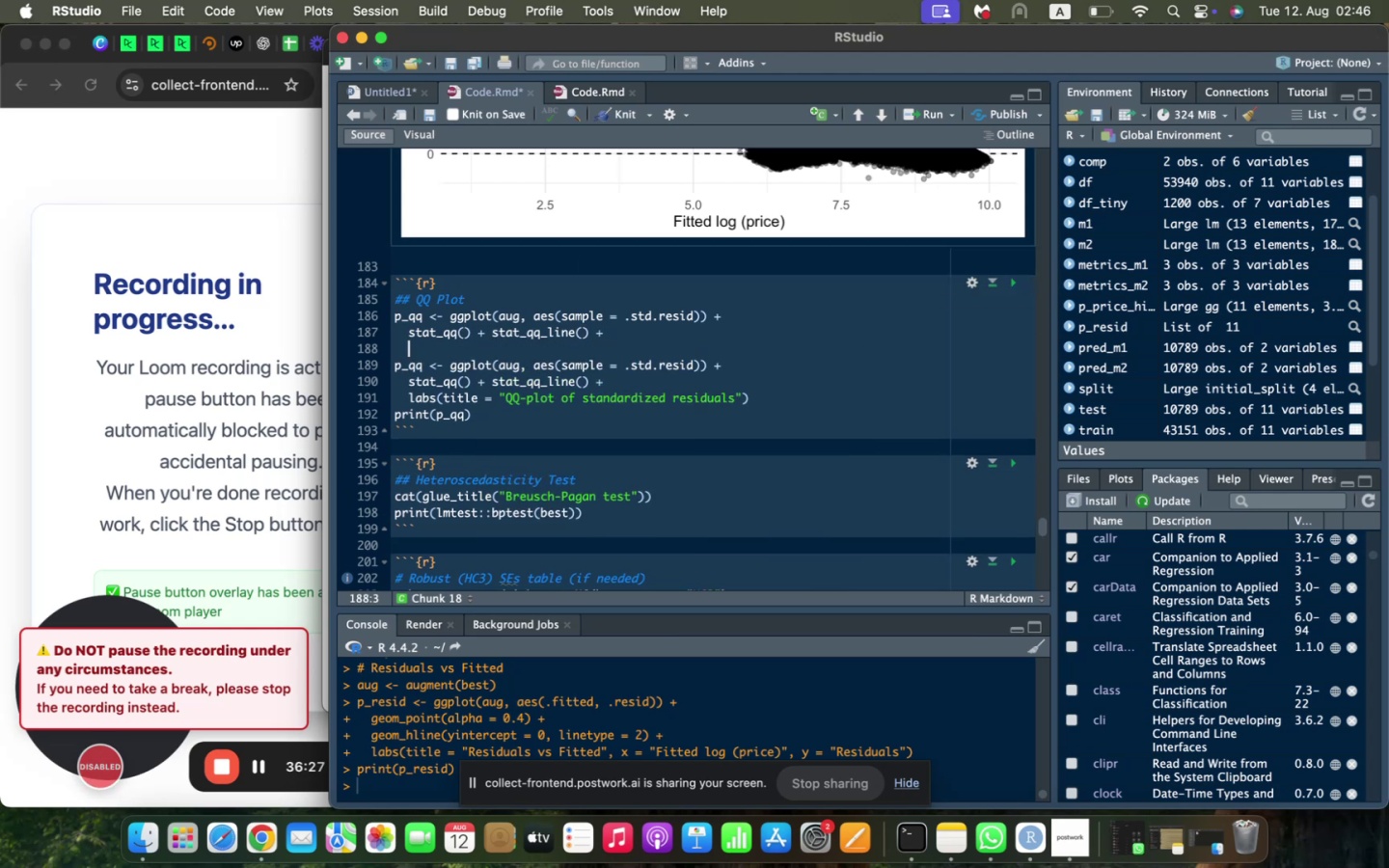 
type(labs )
key(Backspace)
type((title = "QQ-plot of Standardized Residuals)
 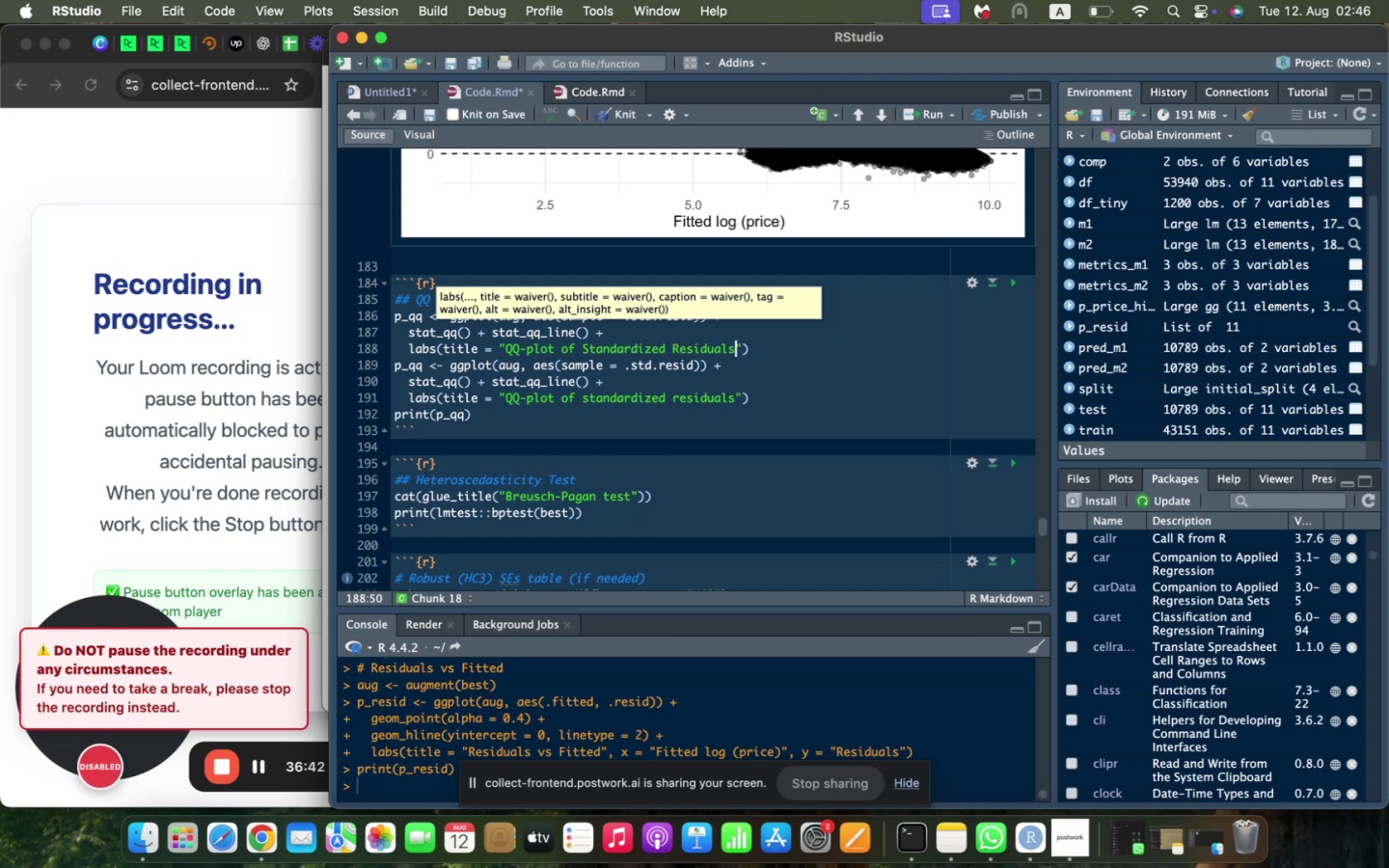 
 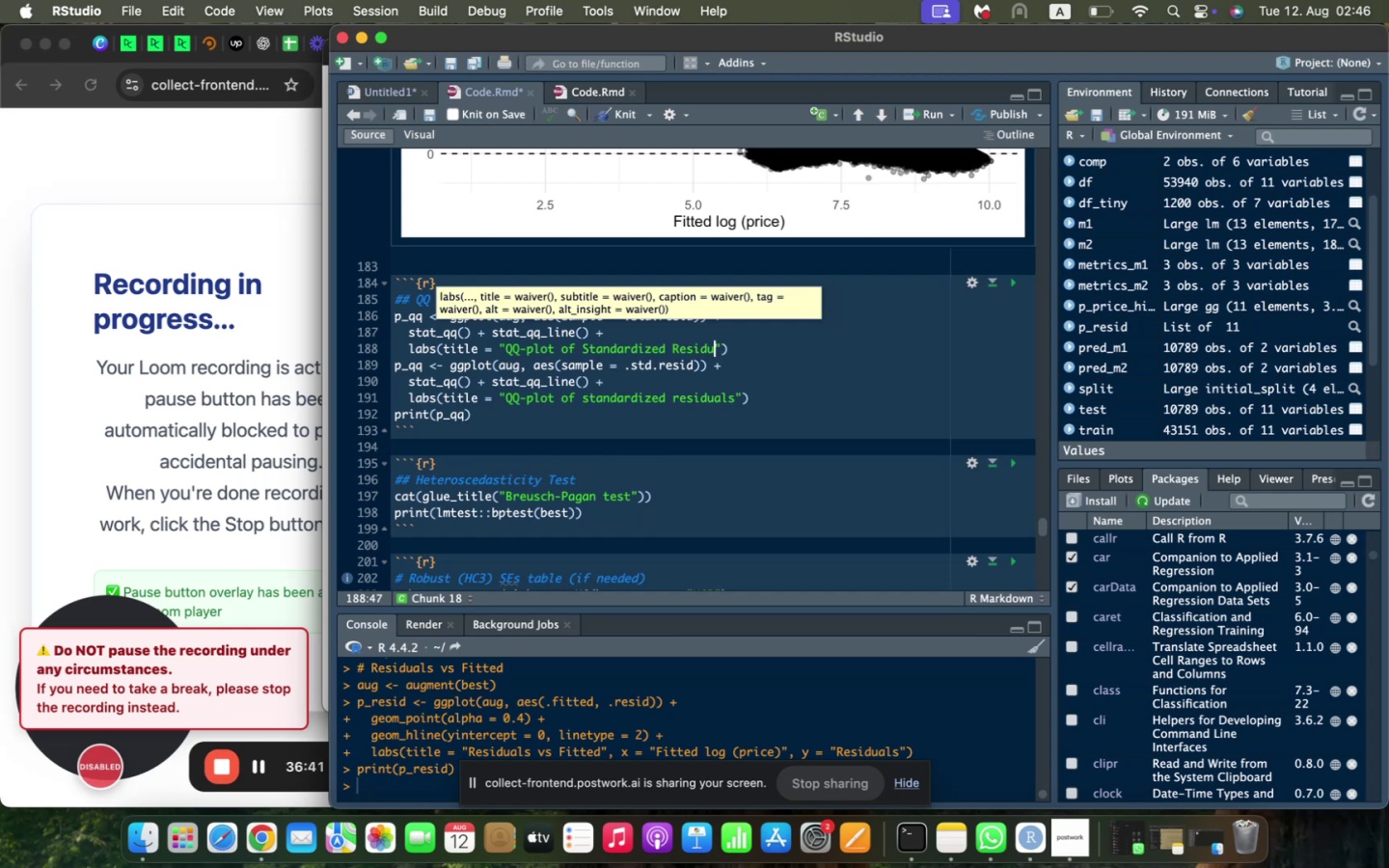 
key(ArrowRight)
 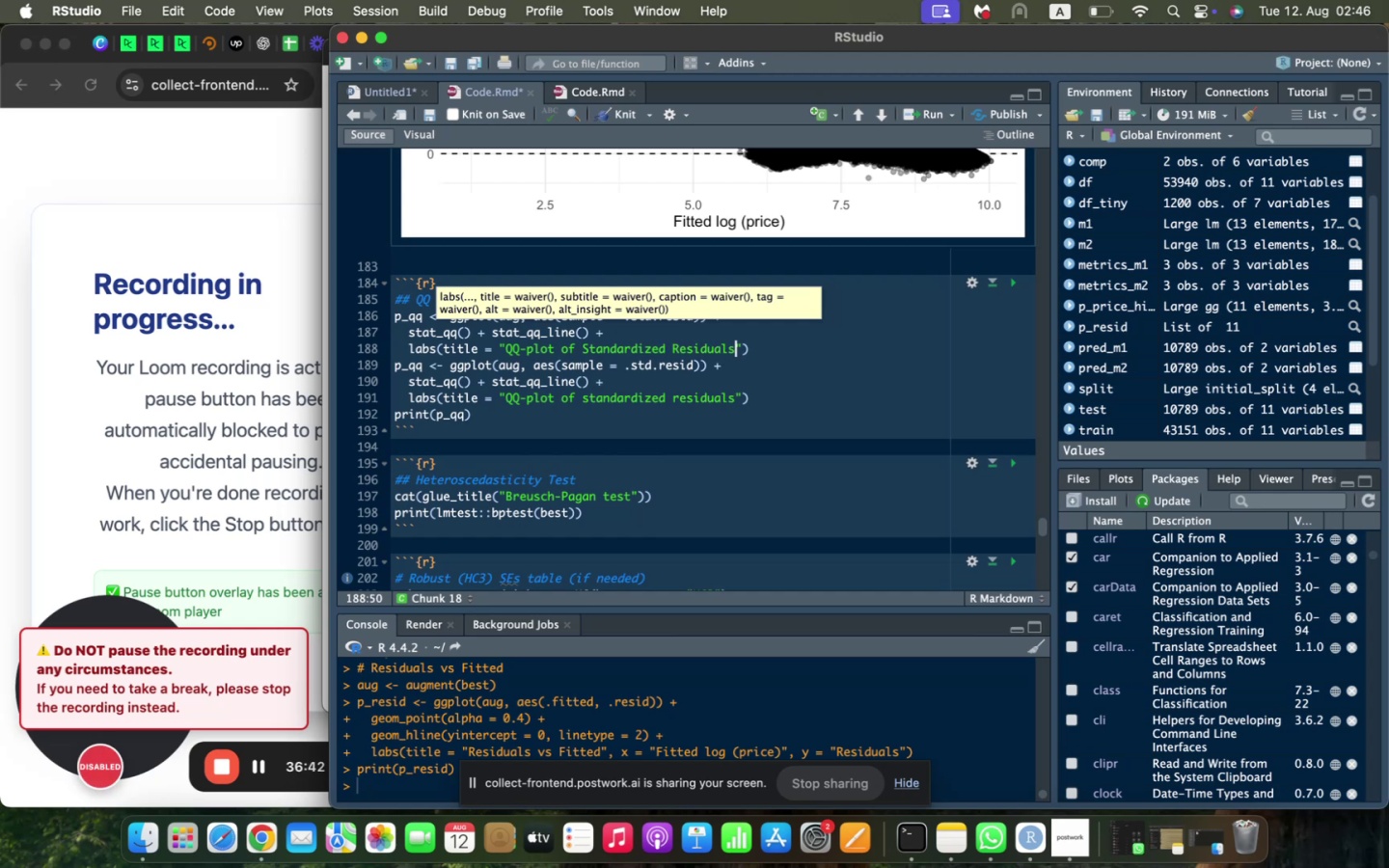 
key(ArrowRight)
 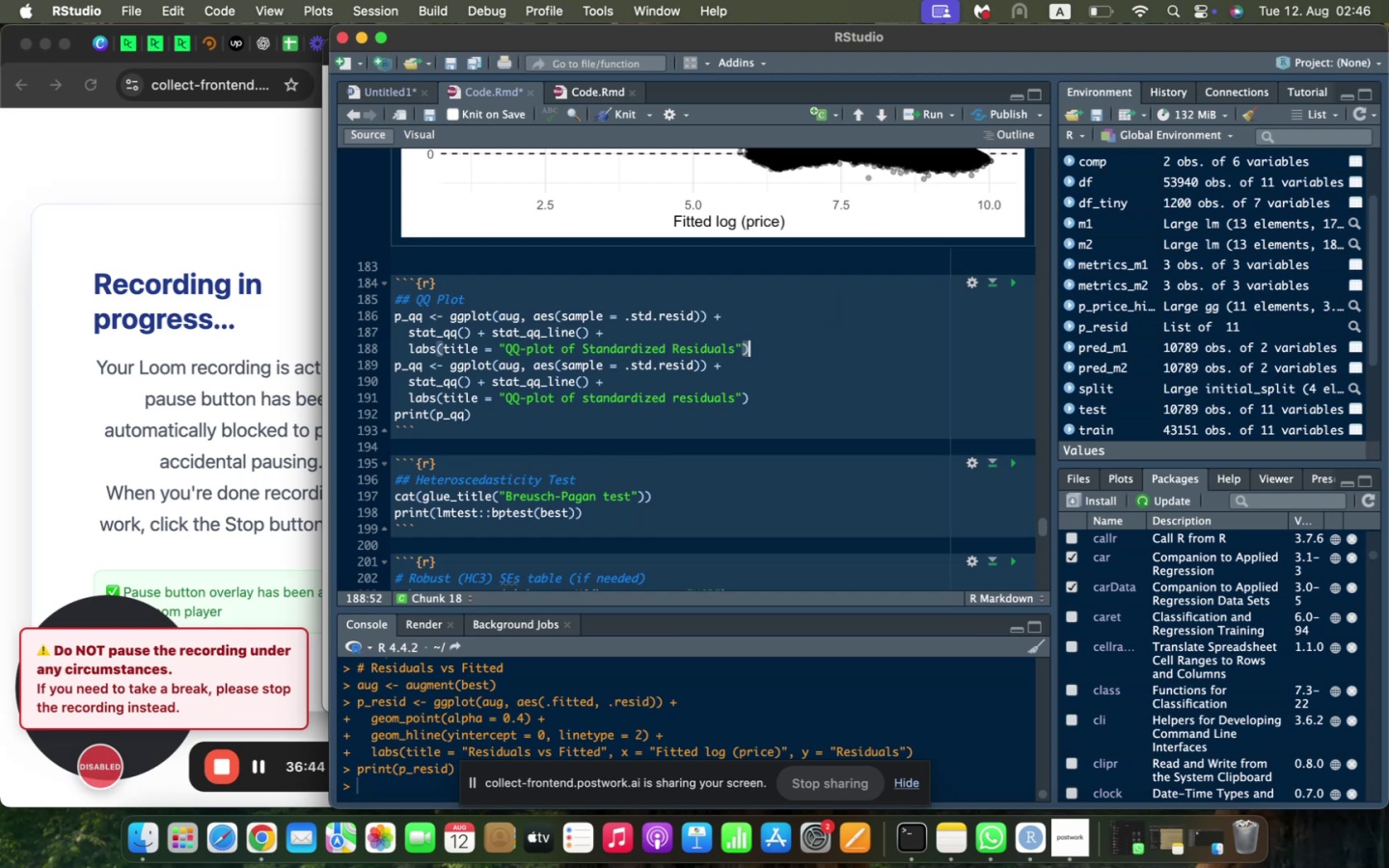 
key(Enter)
 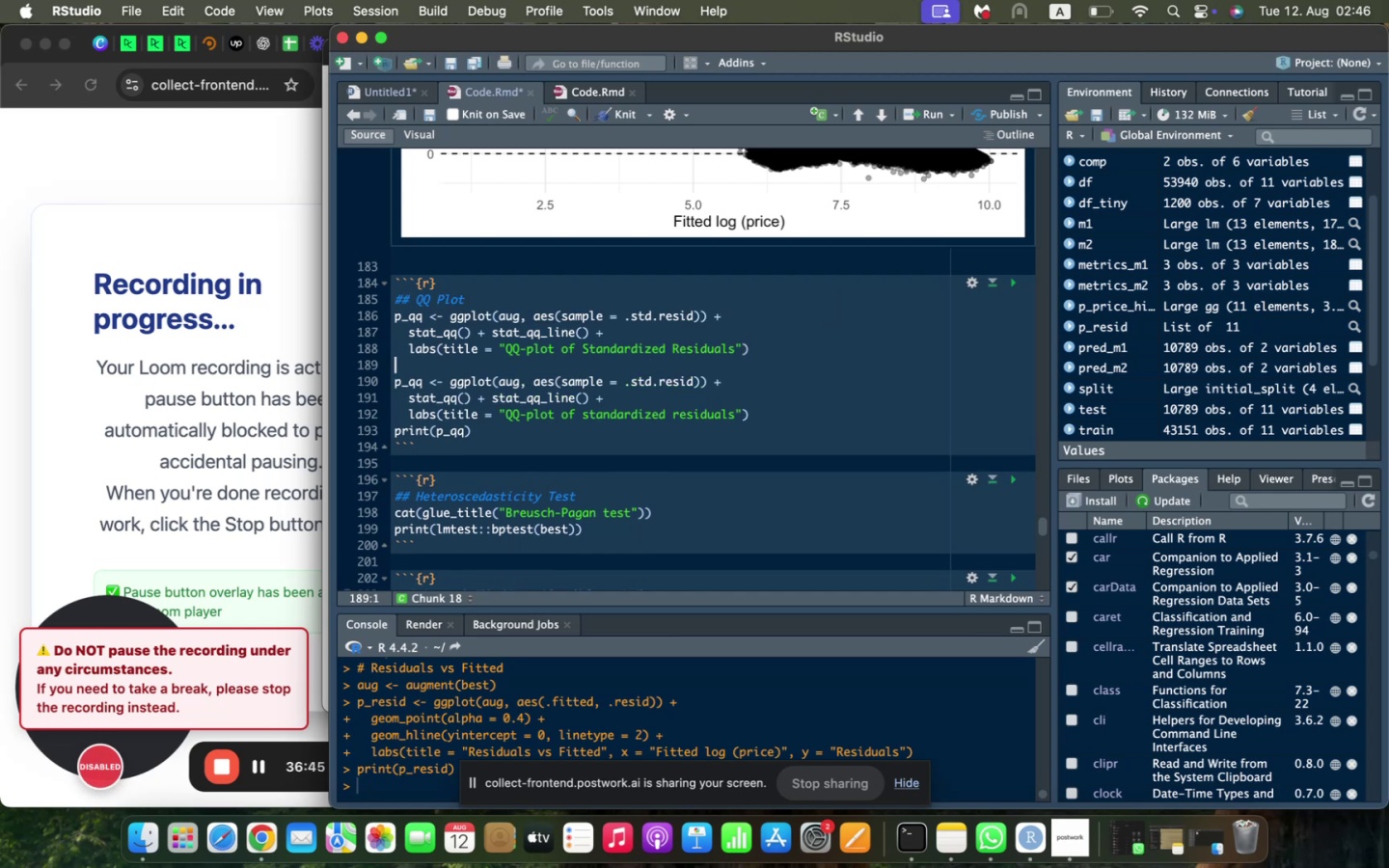 
type(print(p_qq)
 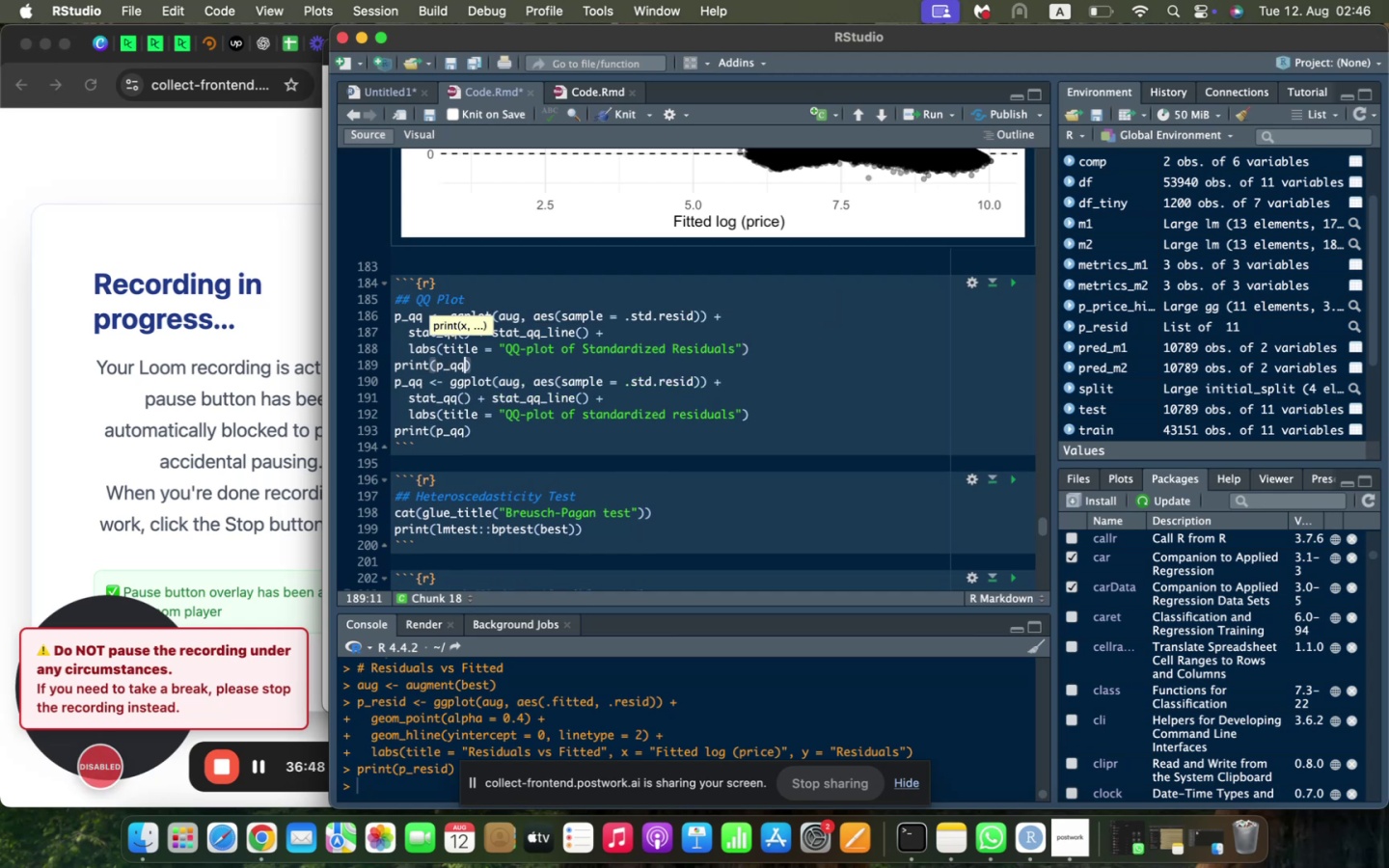 
 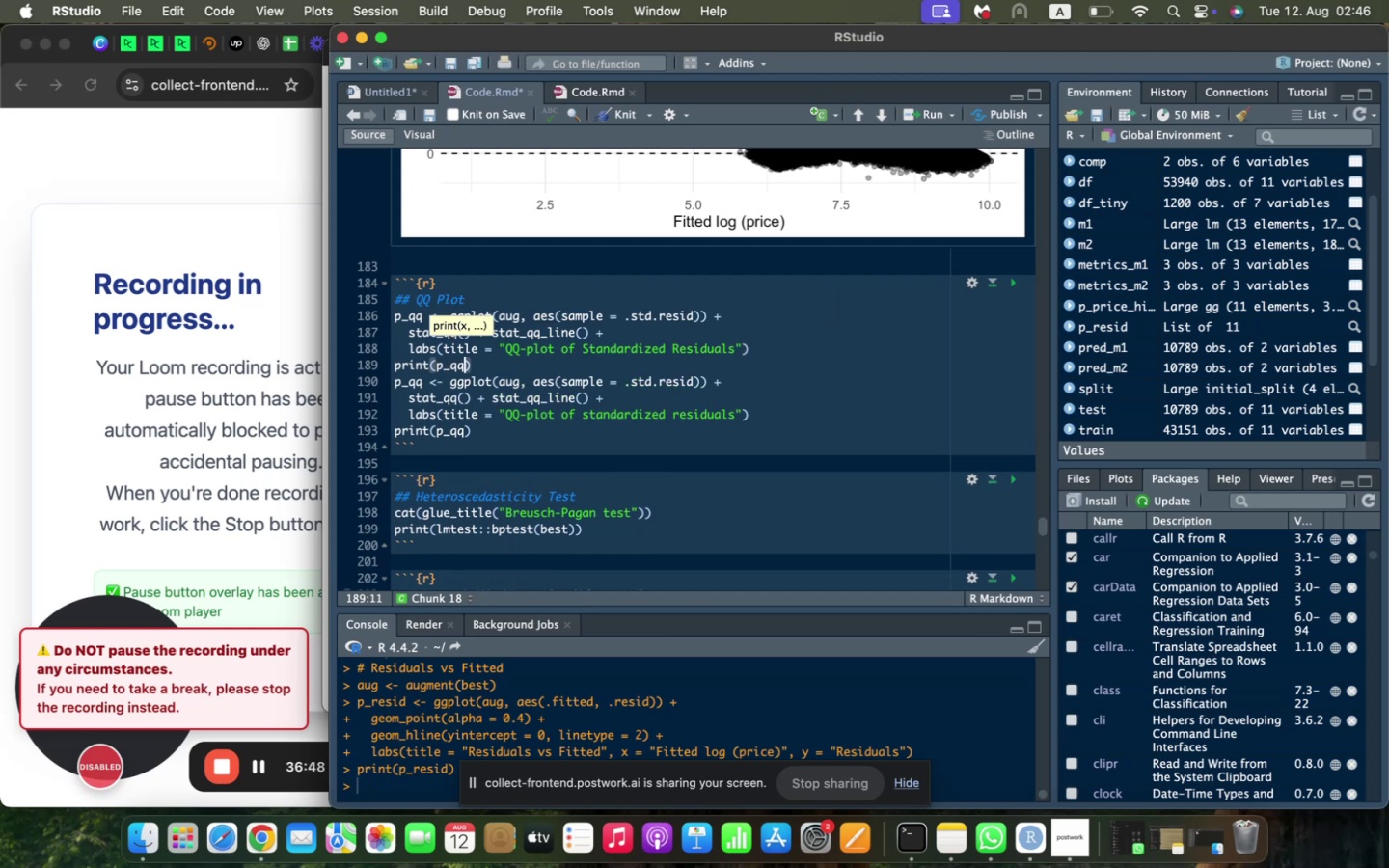 
key(ArrowRight)
 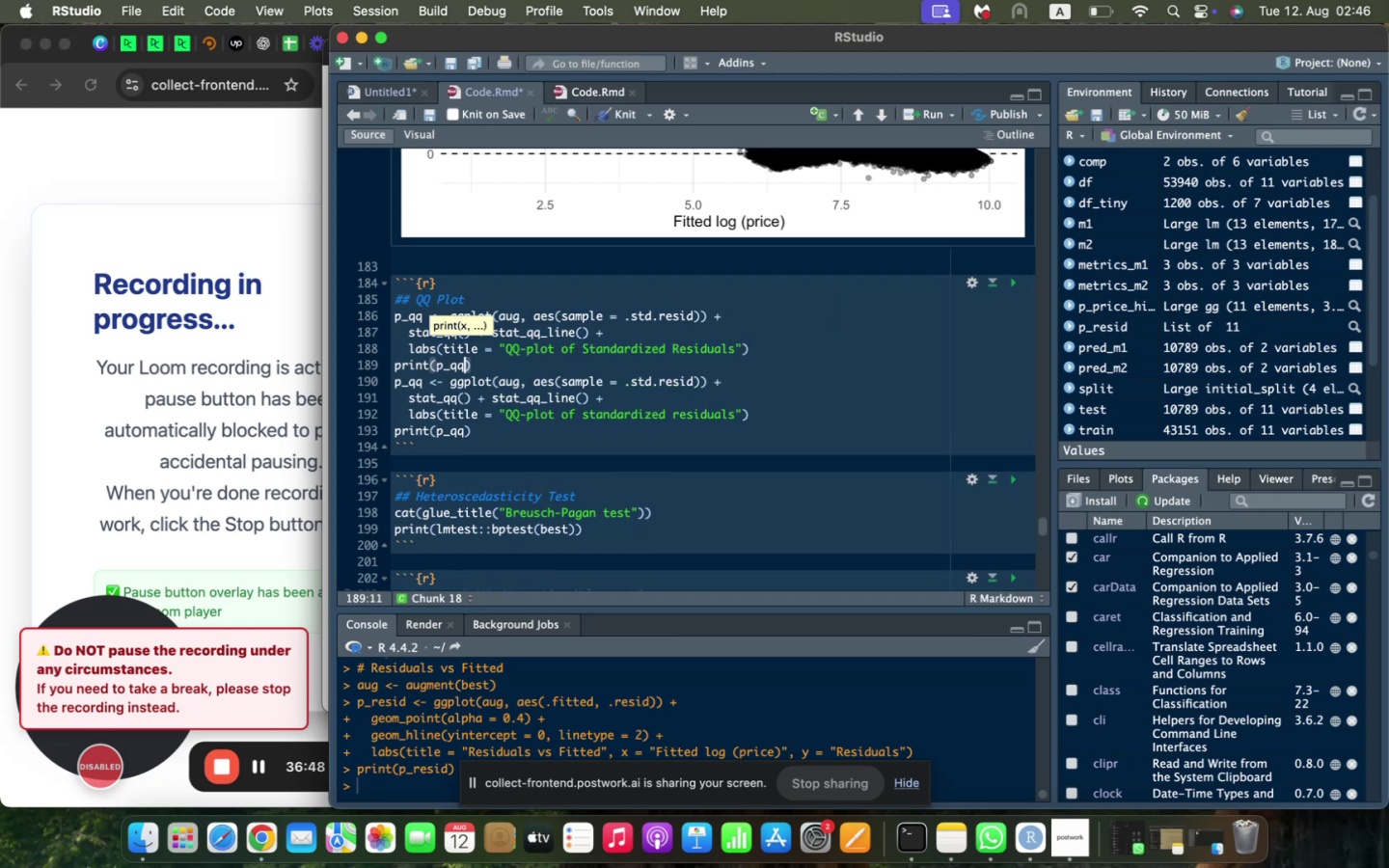 
key(Shift+ArrowDown)
 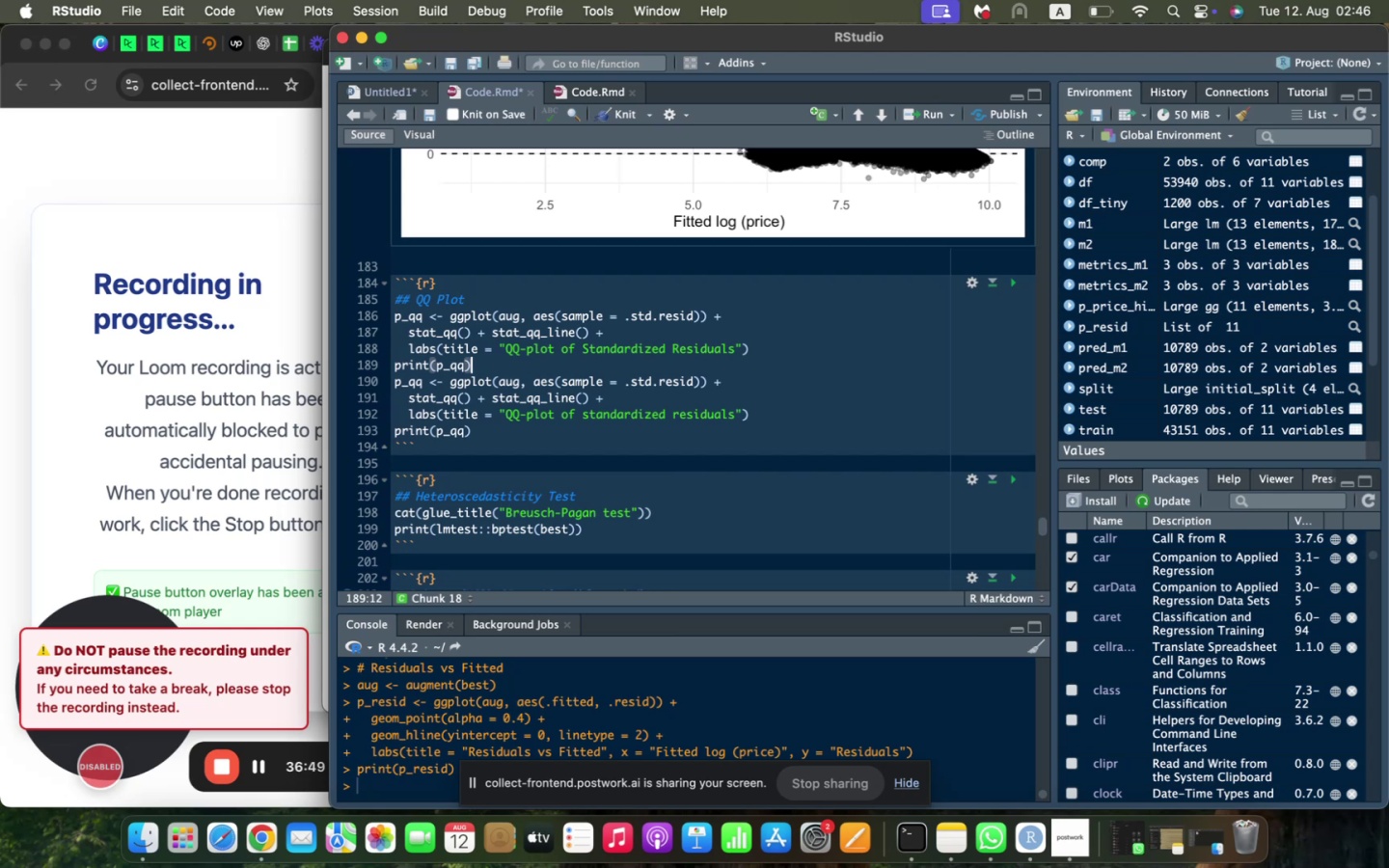 
key(Shift+ArrowDown)
 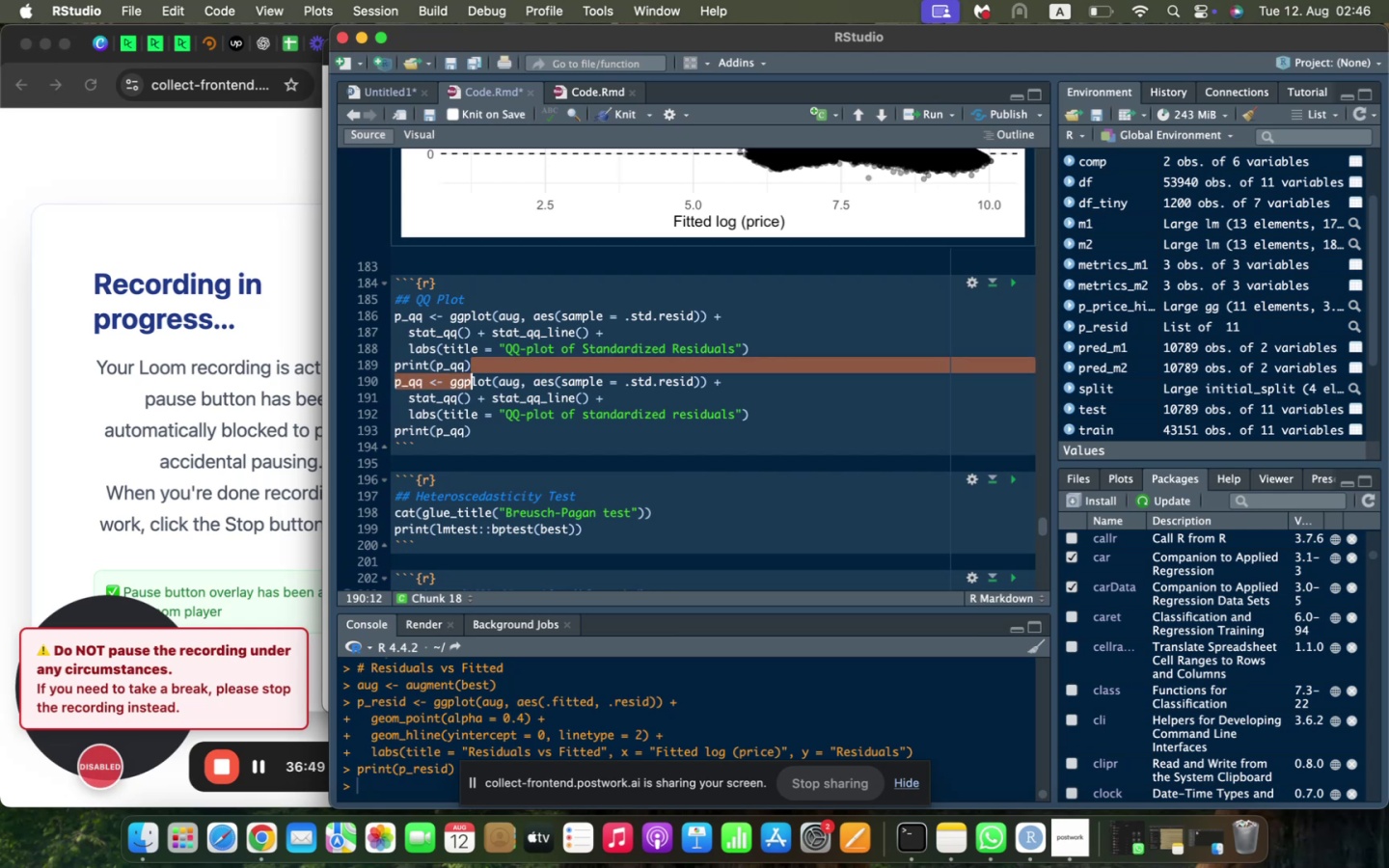 
key(Shift+ArrowDown)
 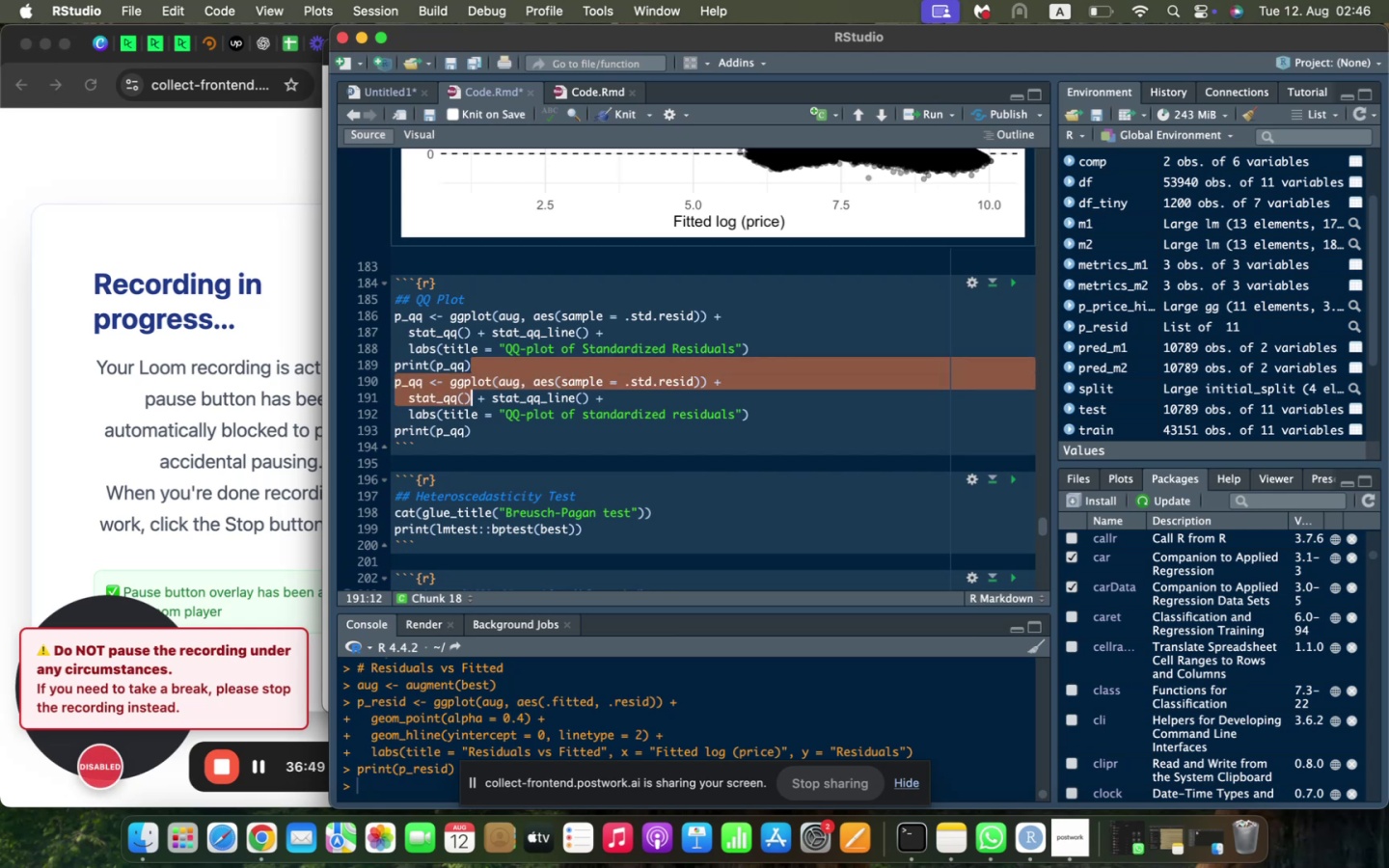 
key(Shift+ArrowDown)
 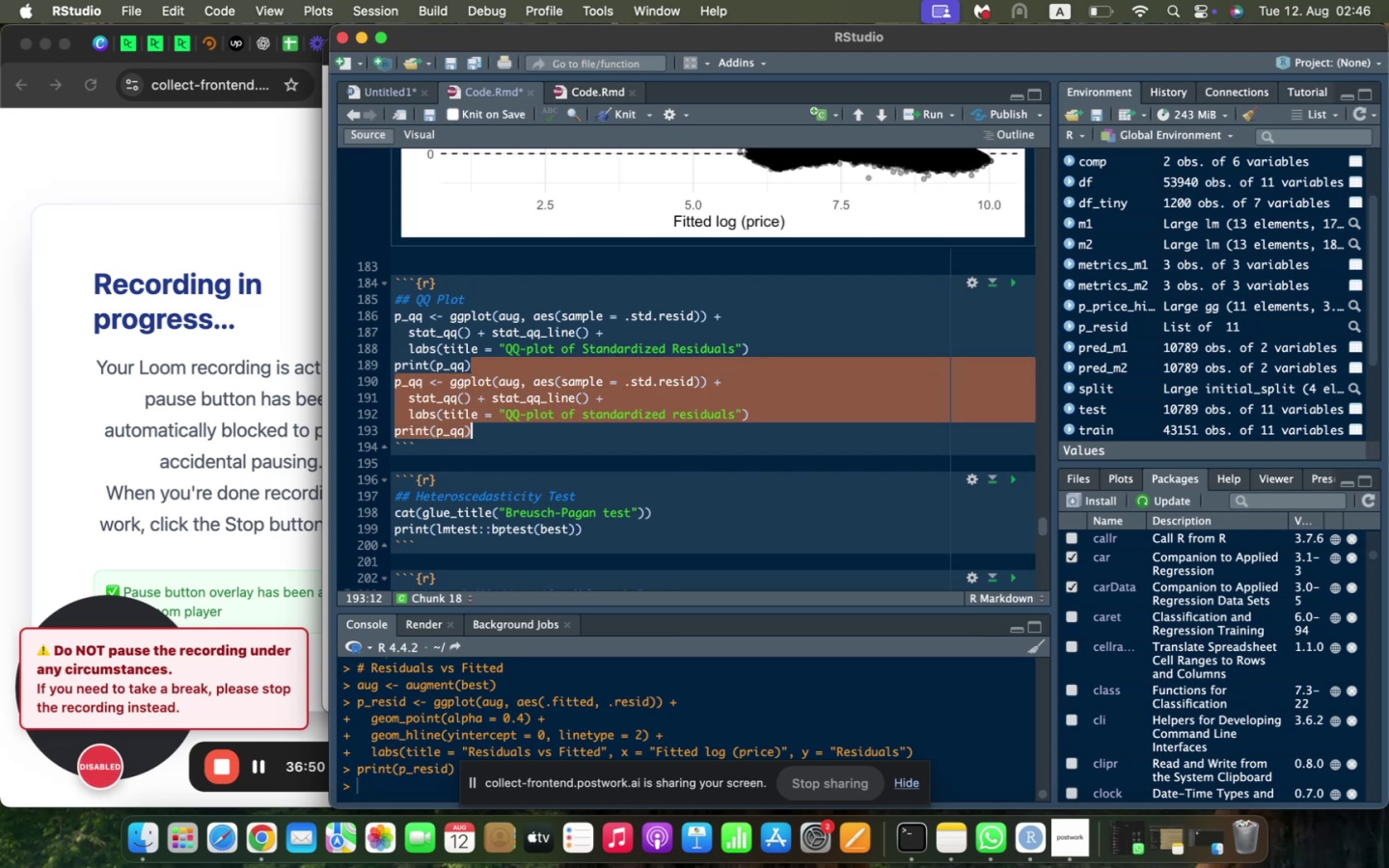 
key(Backspace)
 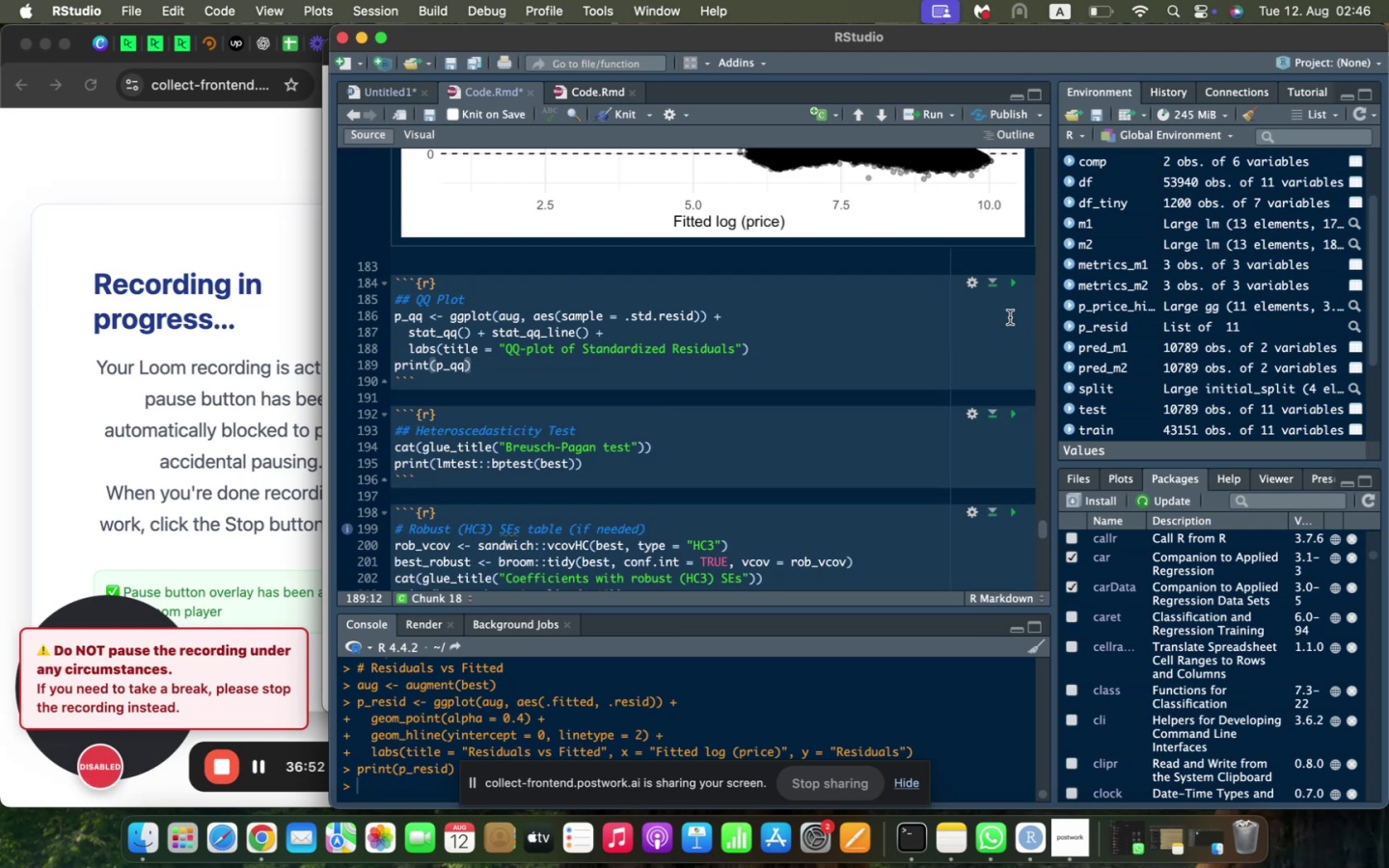 
left_click([1014, 285])
 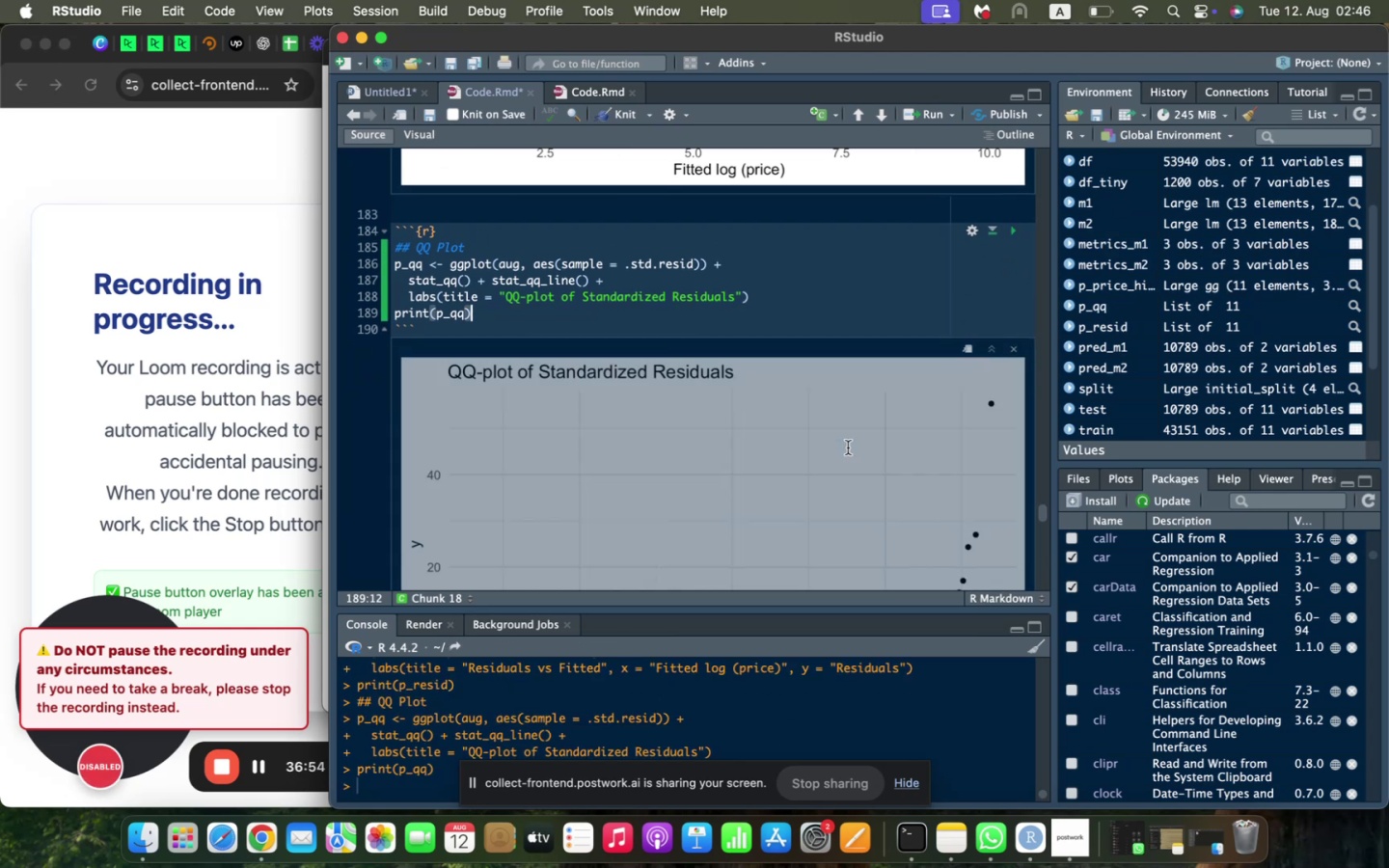 
scroll: coordinate [749, 403], scroll_direction: down, amount: 14.0
 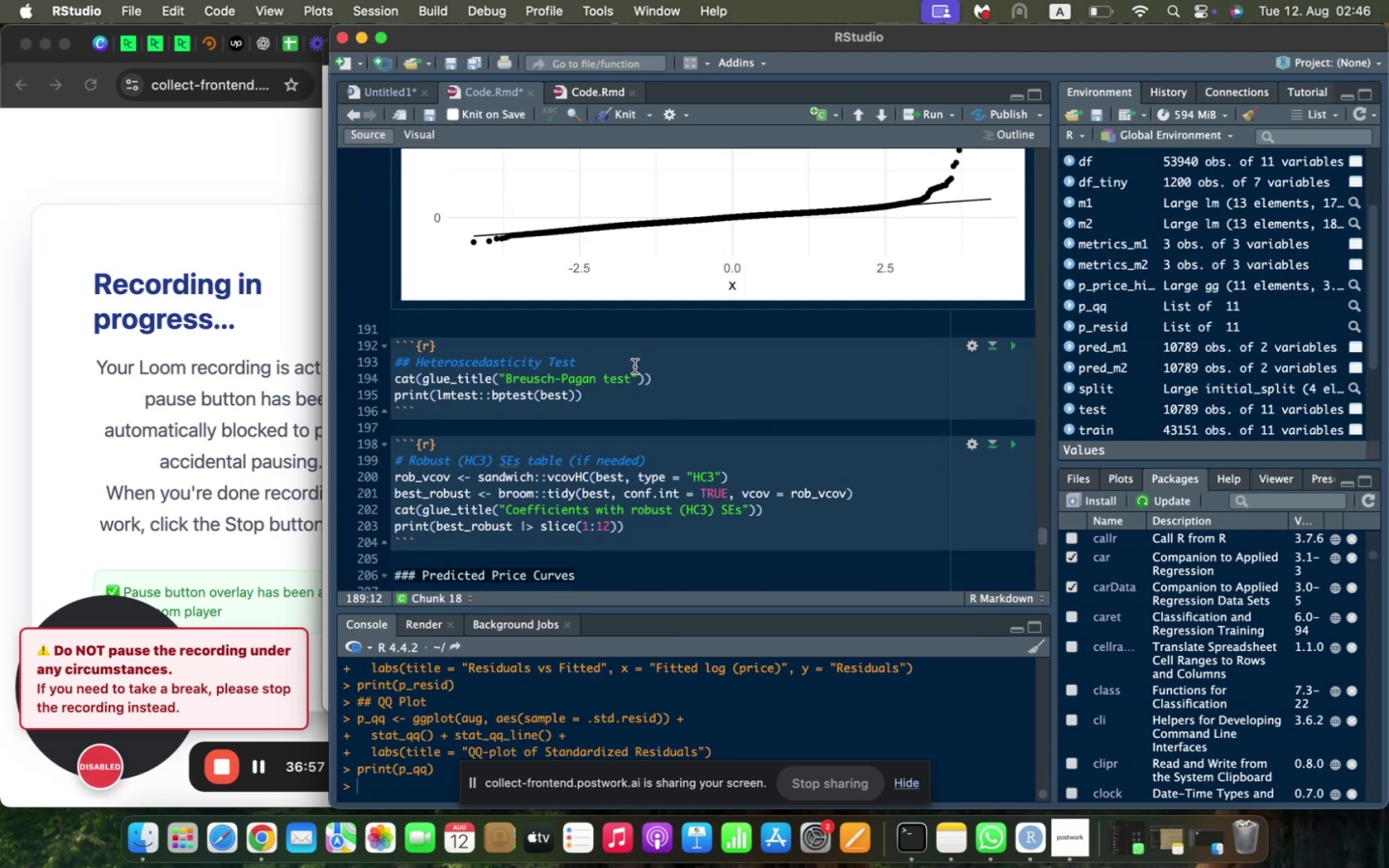 
left_click([635, 366])
 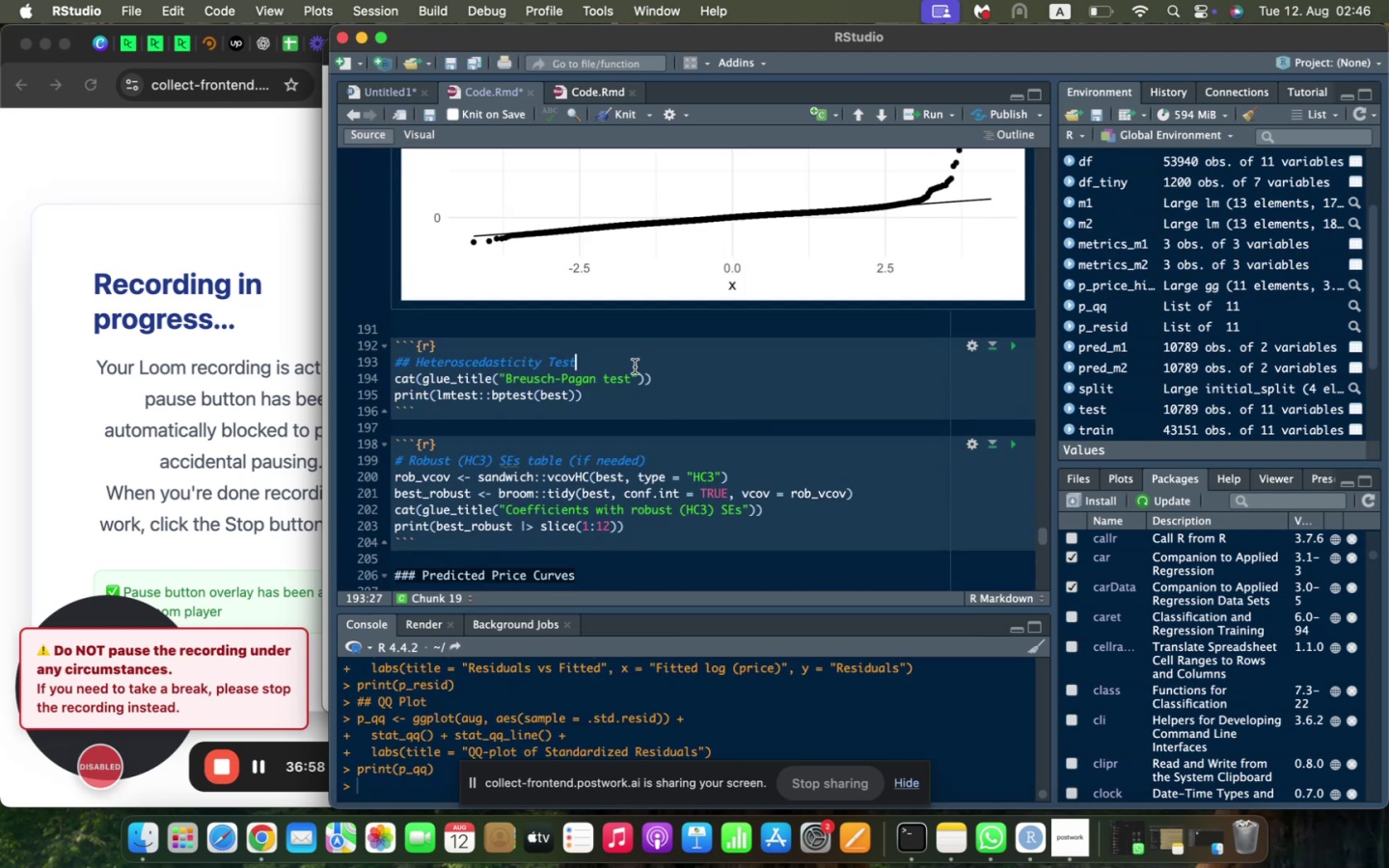 
key(Enter)
 